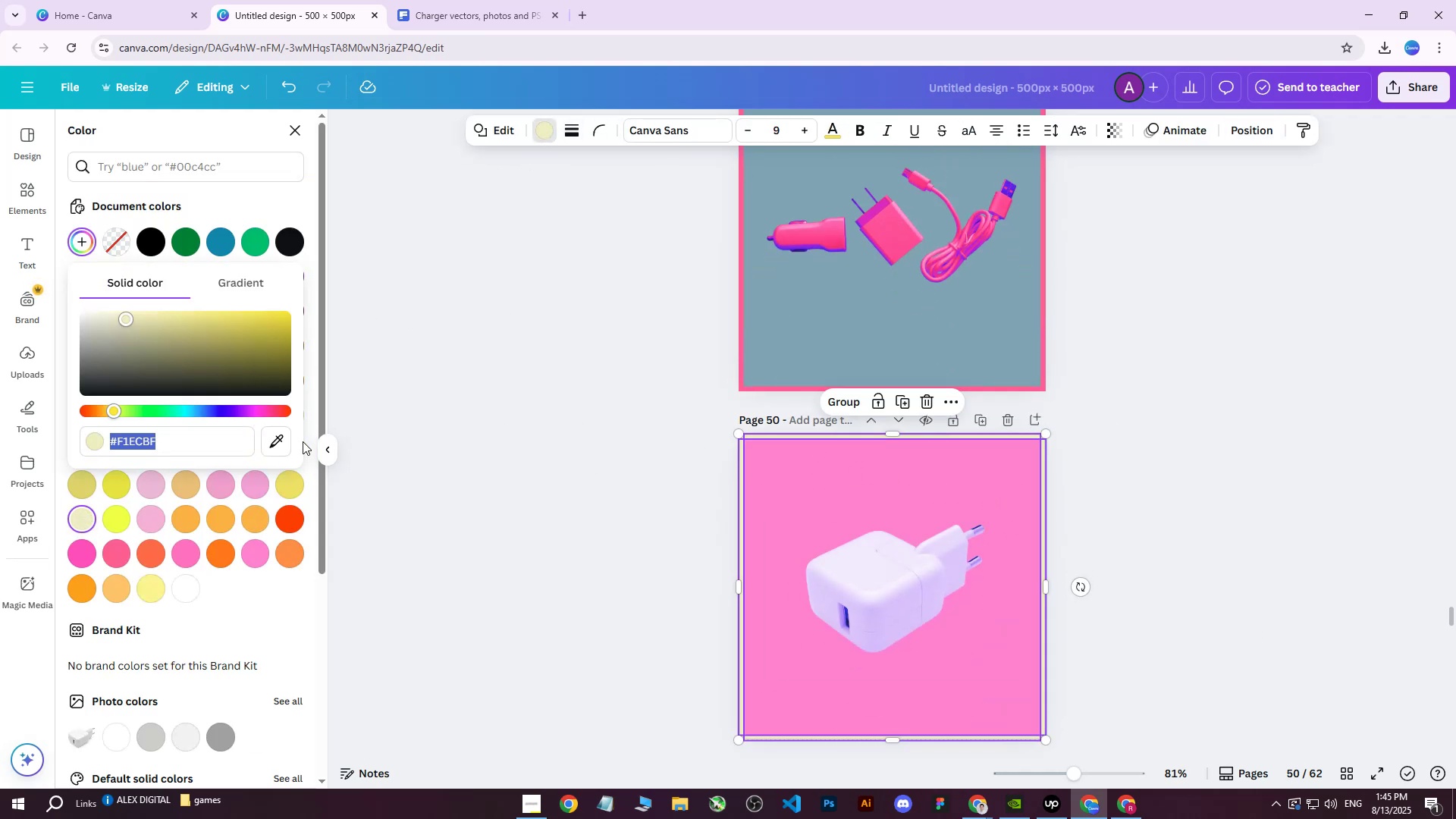 
left_click([285, 445])
 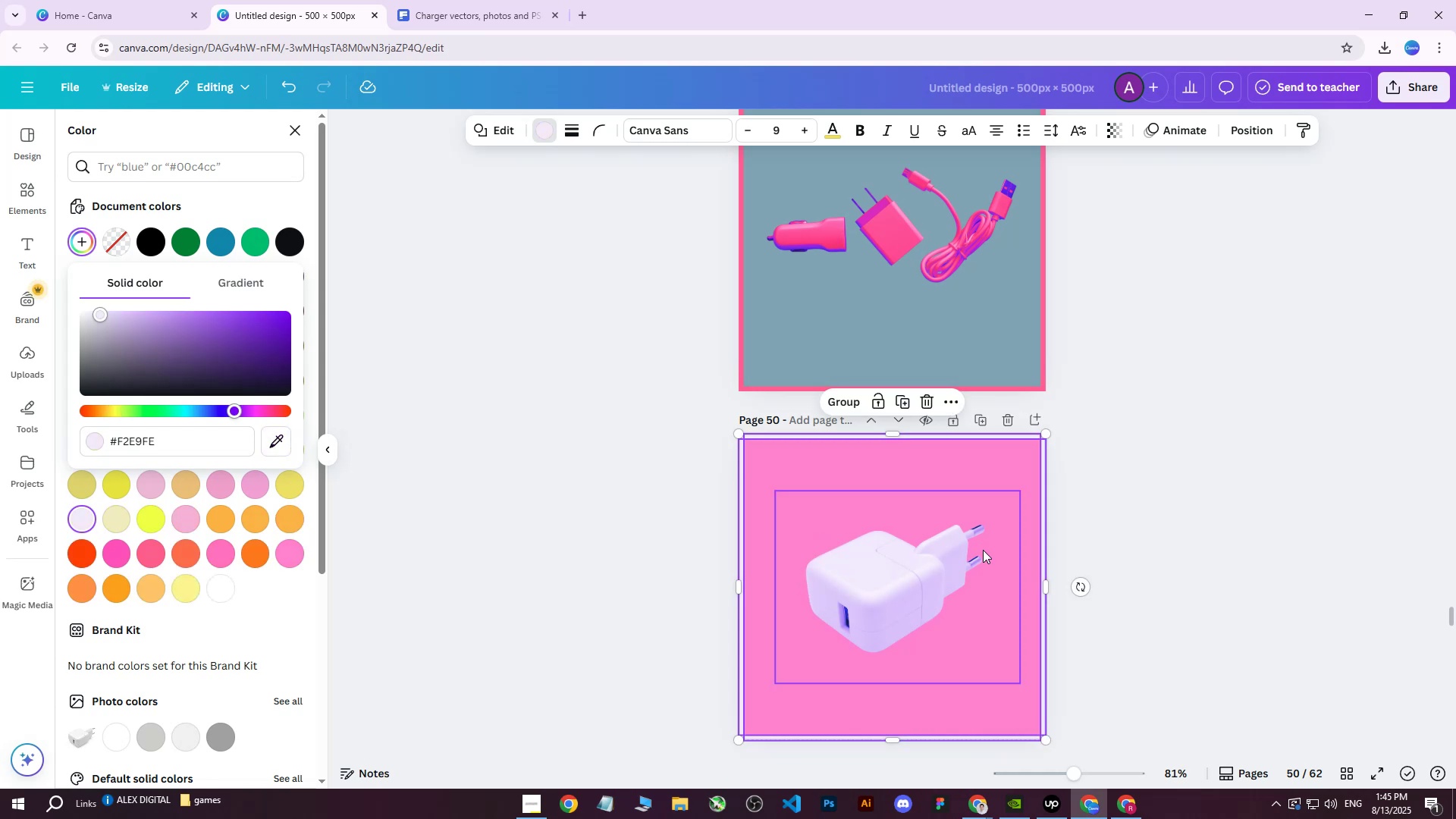 
double_click([1230, 412])
 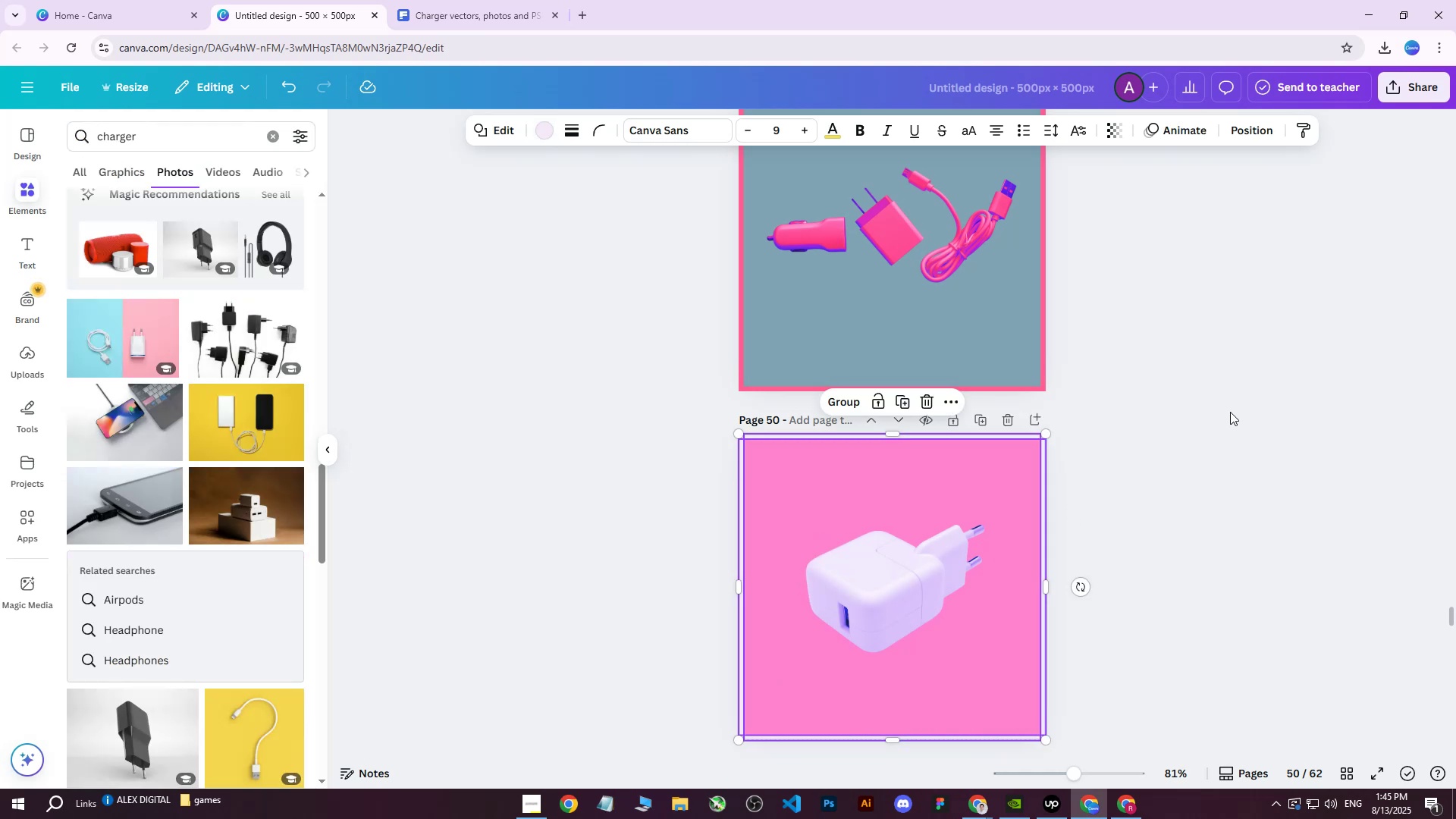 
triple_click([1230, 412])
 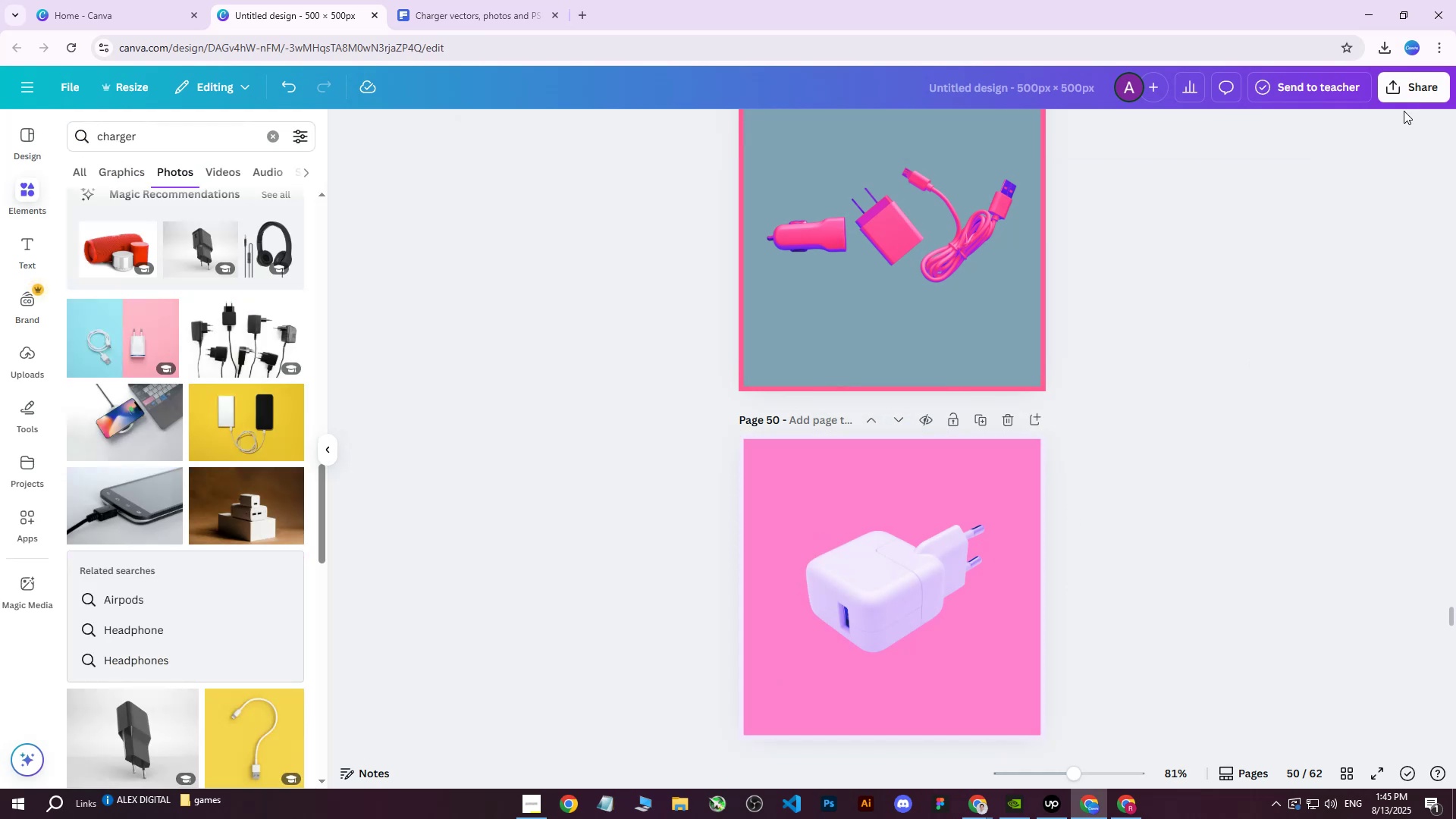 
scroll: coordinate [1274, 303], scroll_direction: down, amount: 1.0
 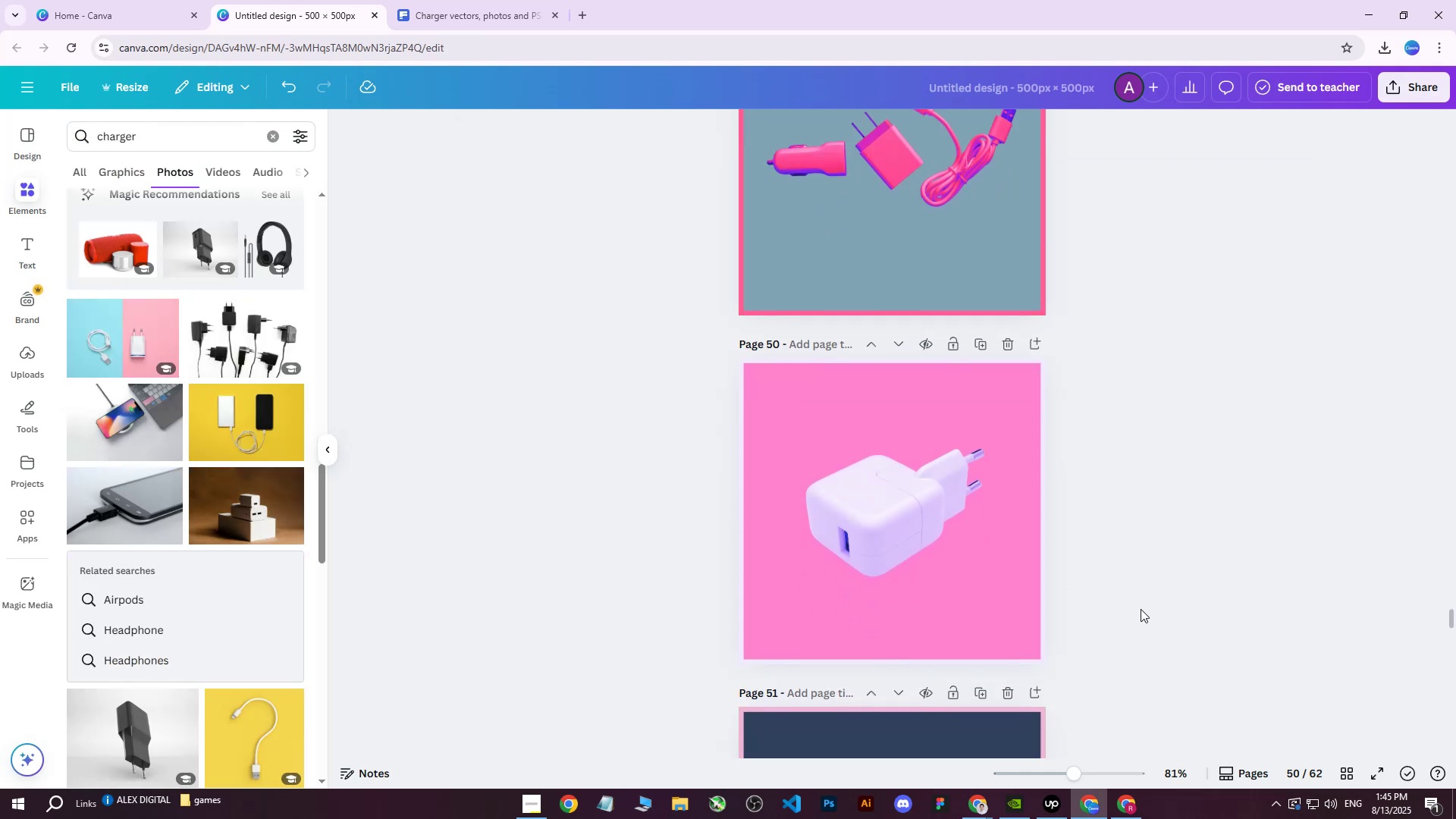 
left_click_drag(start_coordinate=[1140, 628], to_coordinate=[596, 366])
 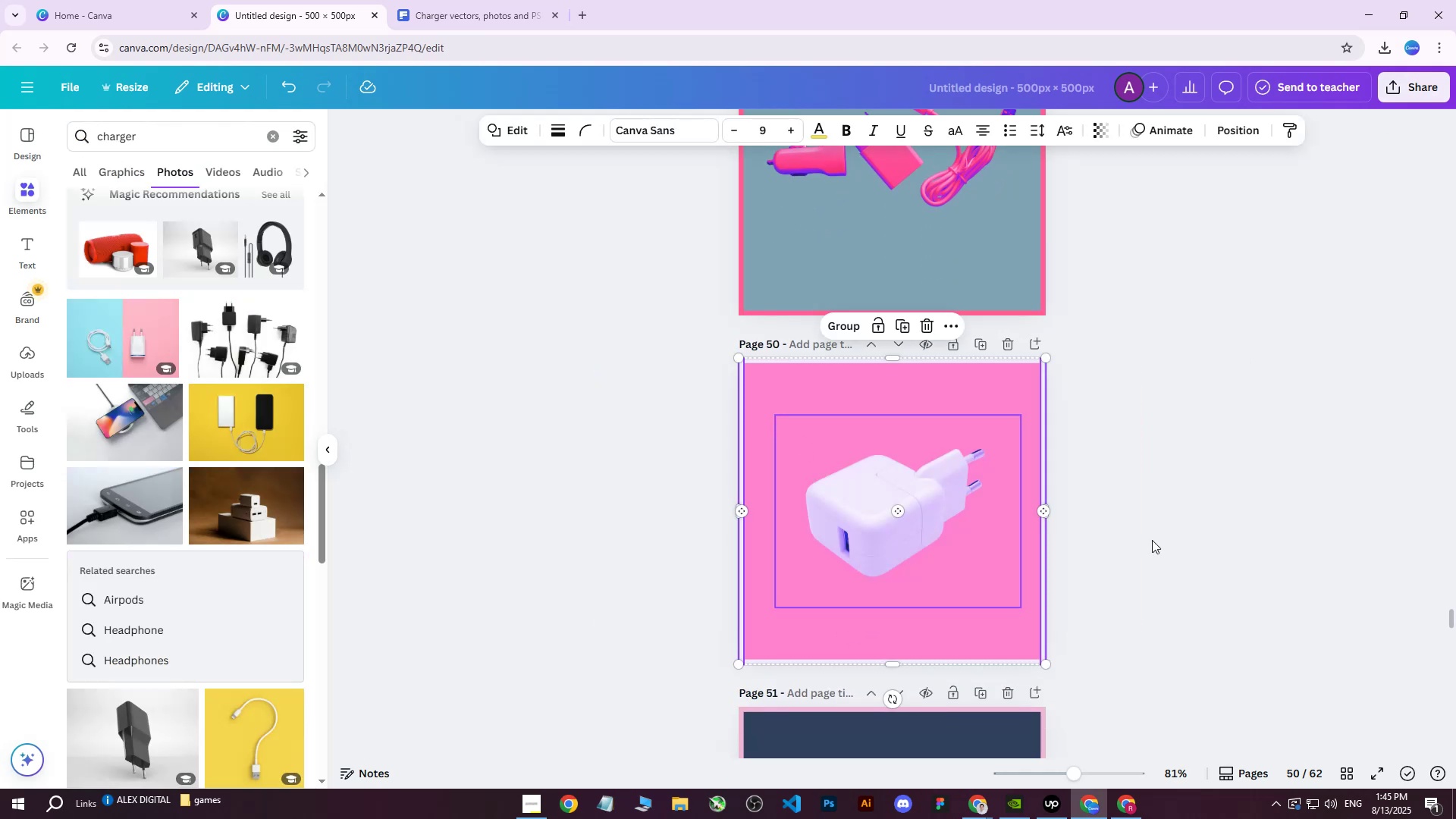 
left_click([1157, 541])
 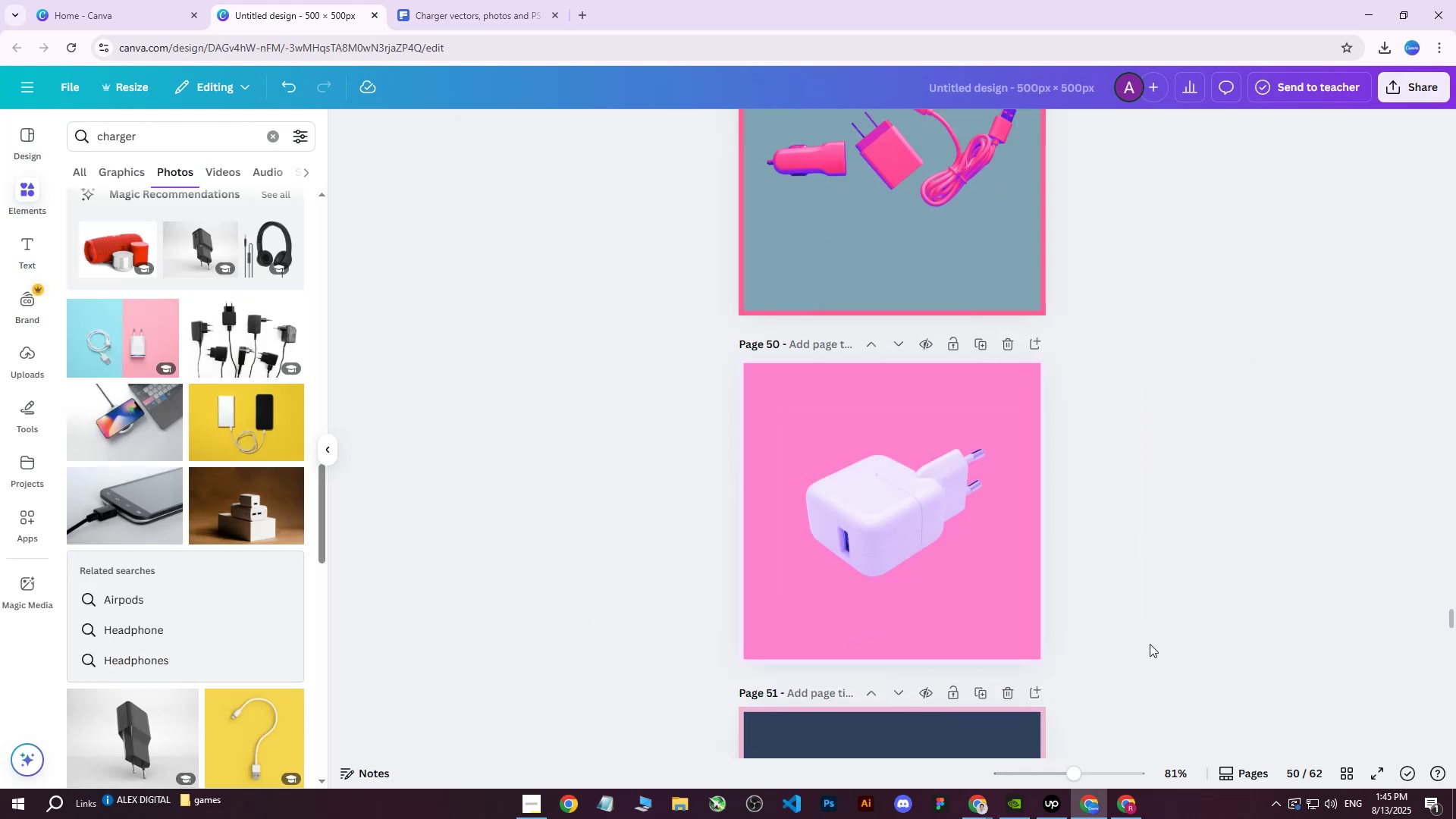 
left_click_drag(start_coordinate=[1141, 658], to_coordinate=[667, 405])
 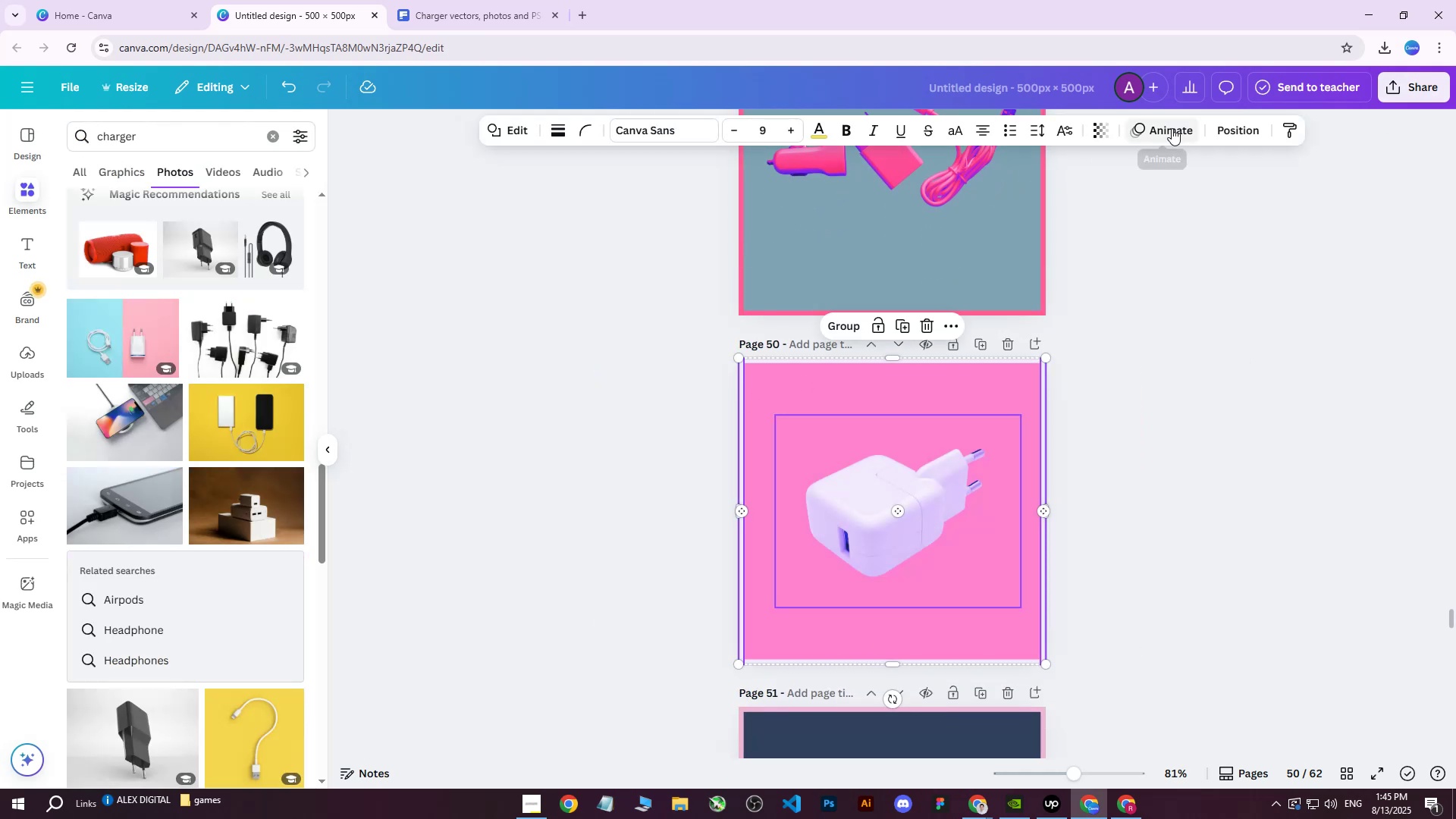 
left_click([1213, 127])
 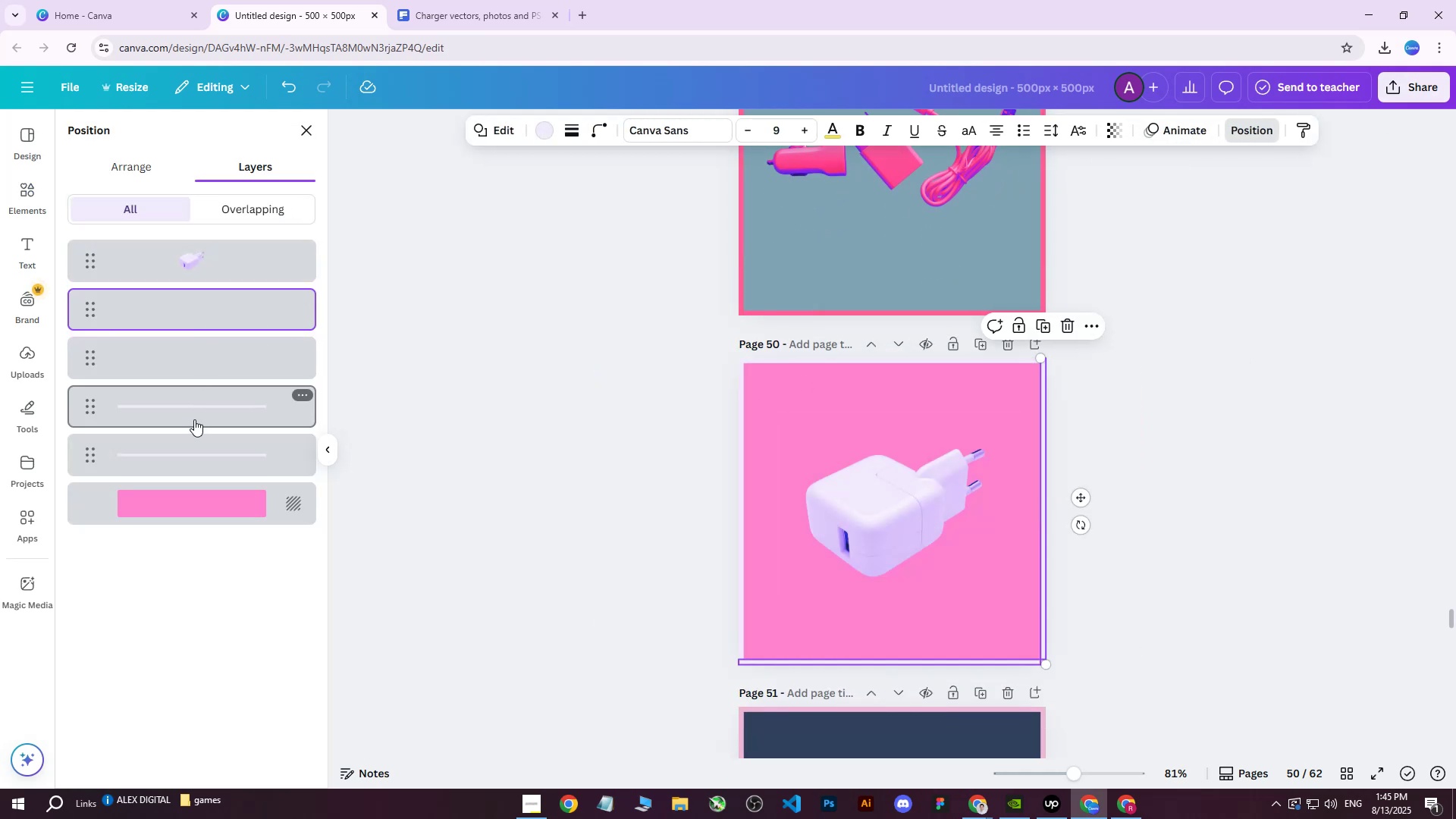 
hold_key(key=ShiftLeft, duration=0.41)
left_click([182, 451])
 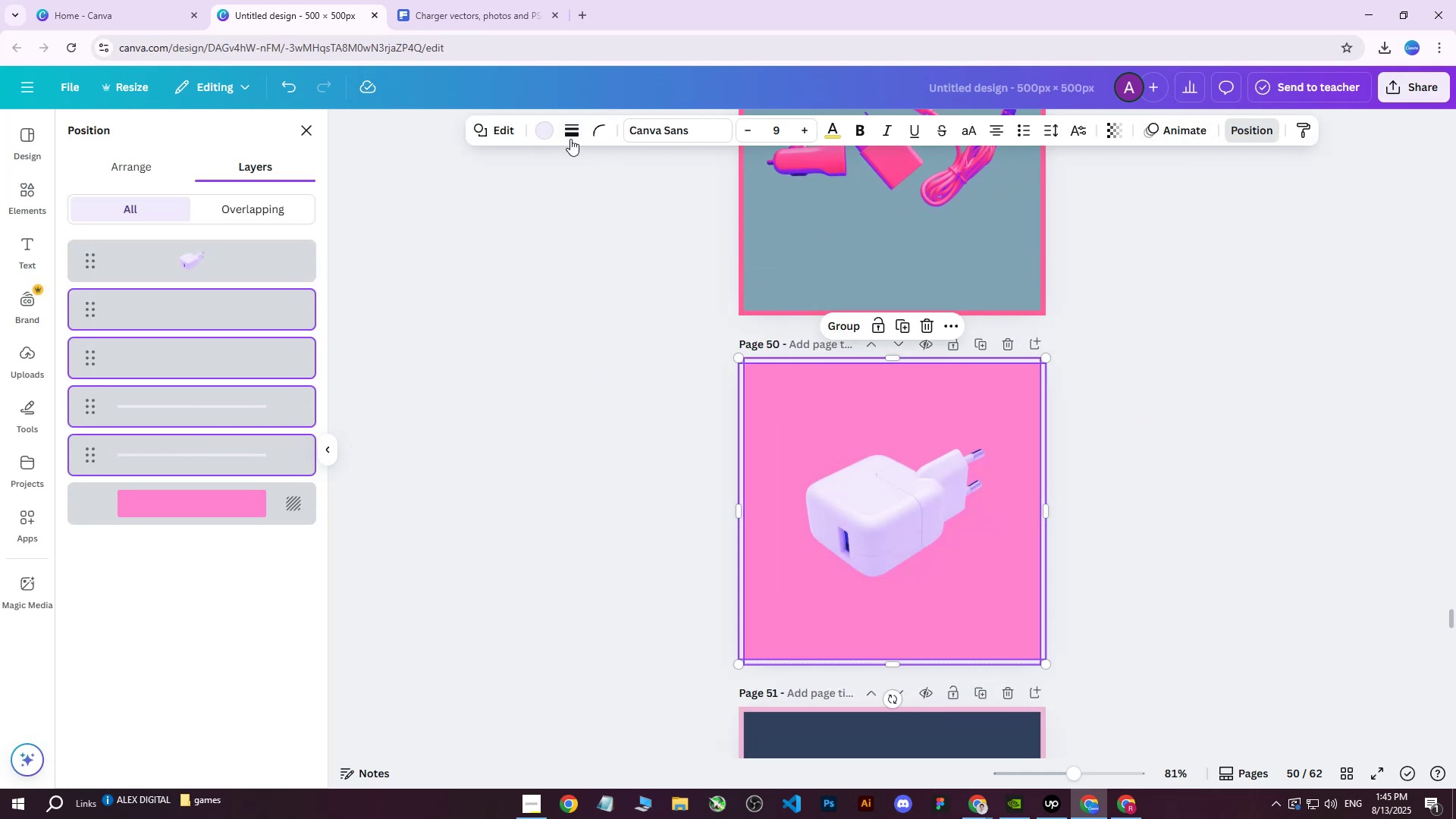 
left_click([550, 132])
 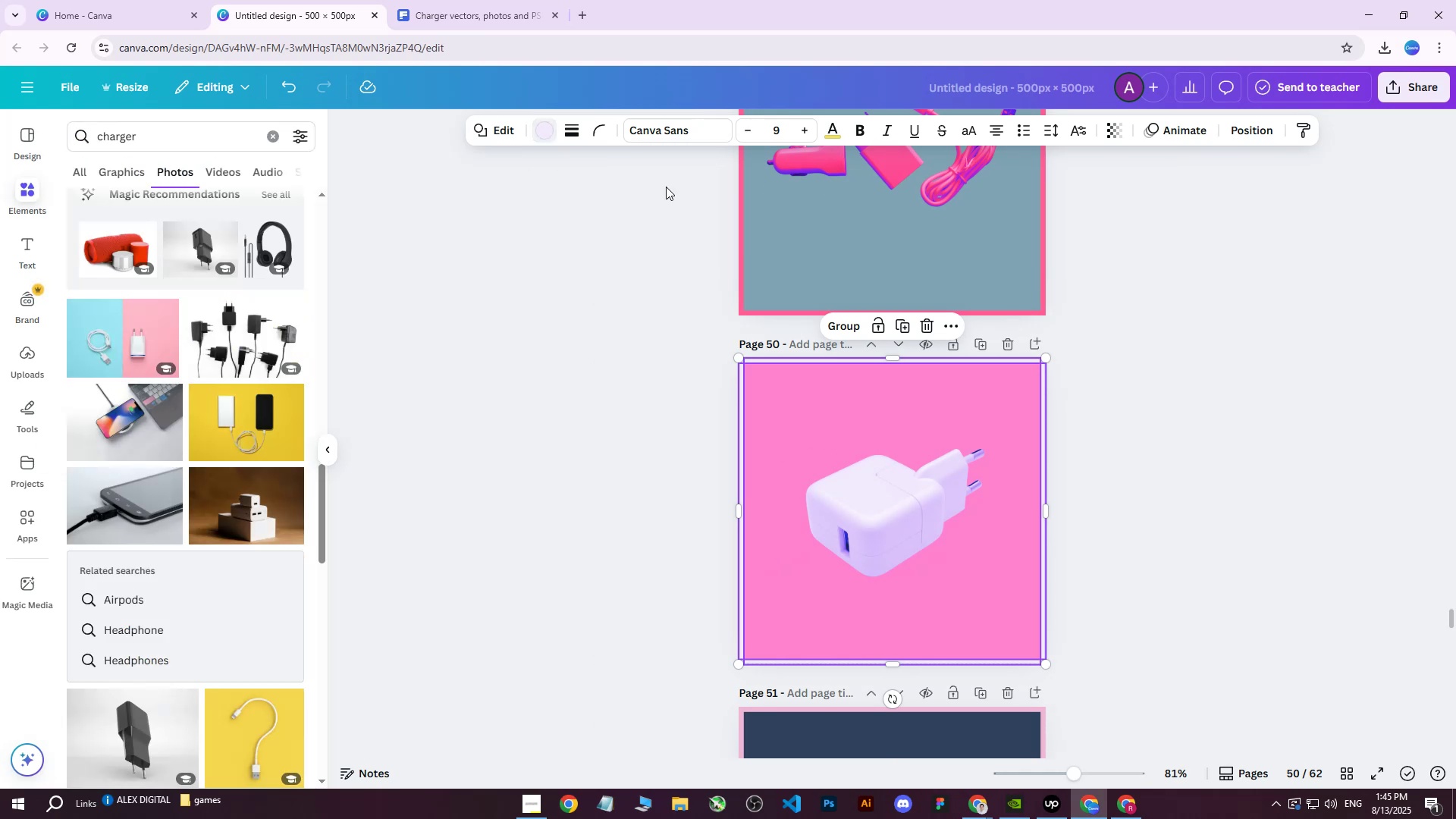 
double_click([1230, 526])
 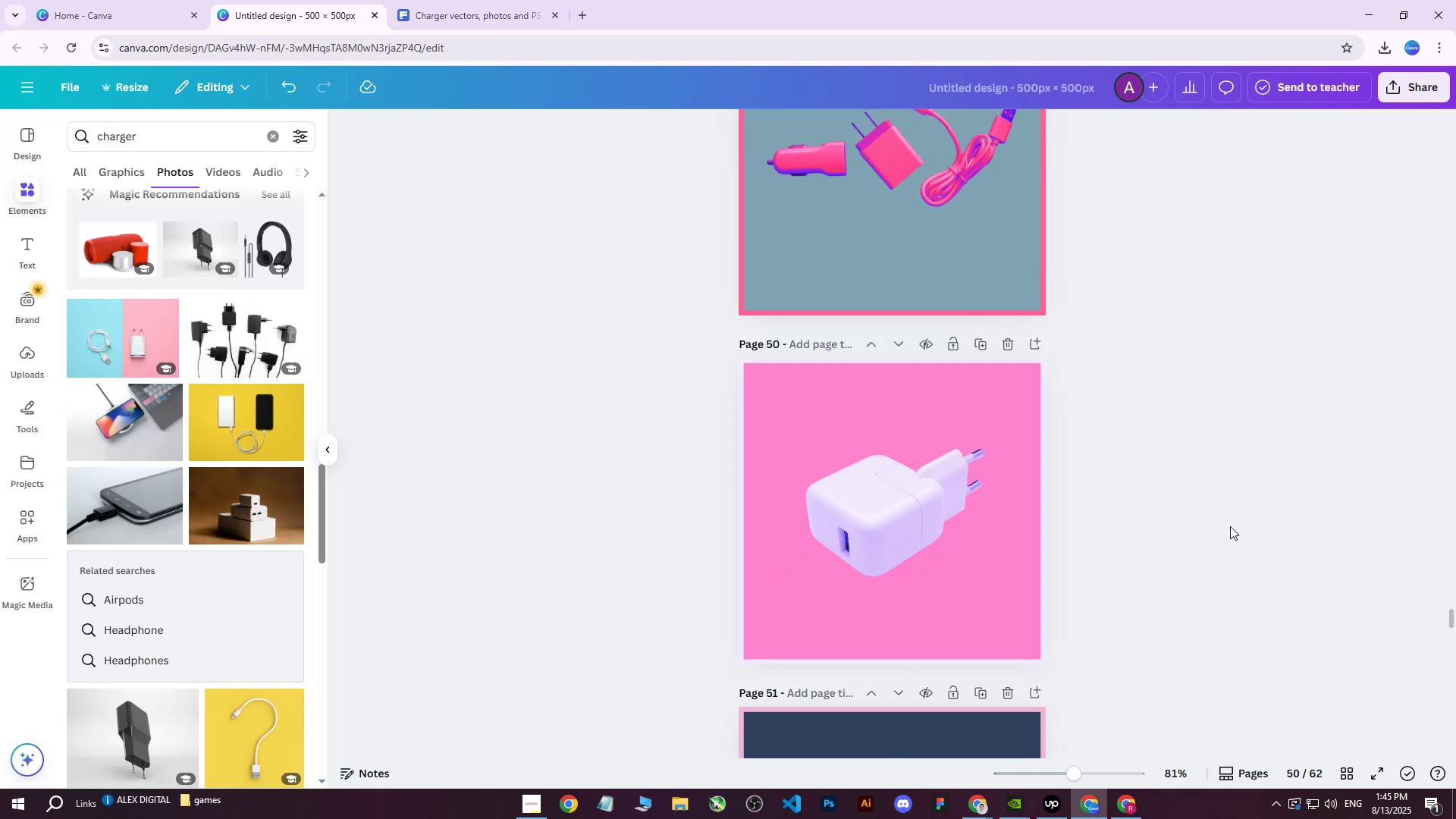 
triple_click([1230, 526])
 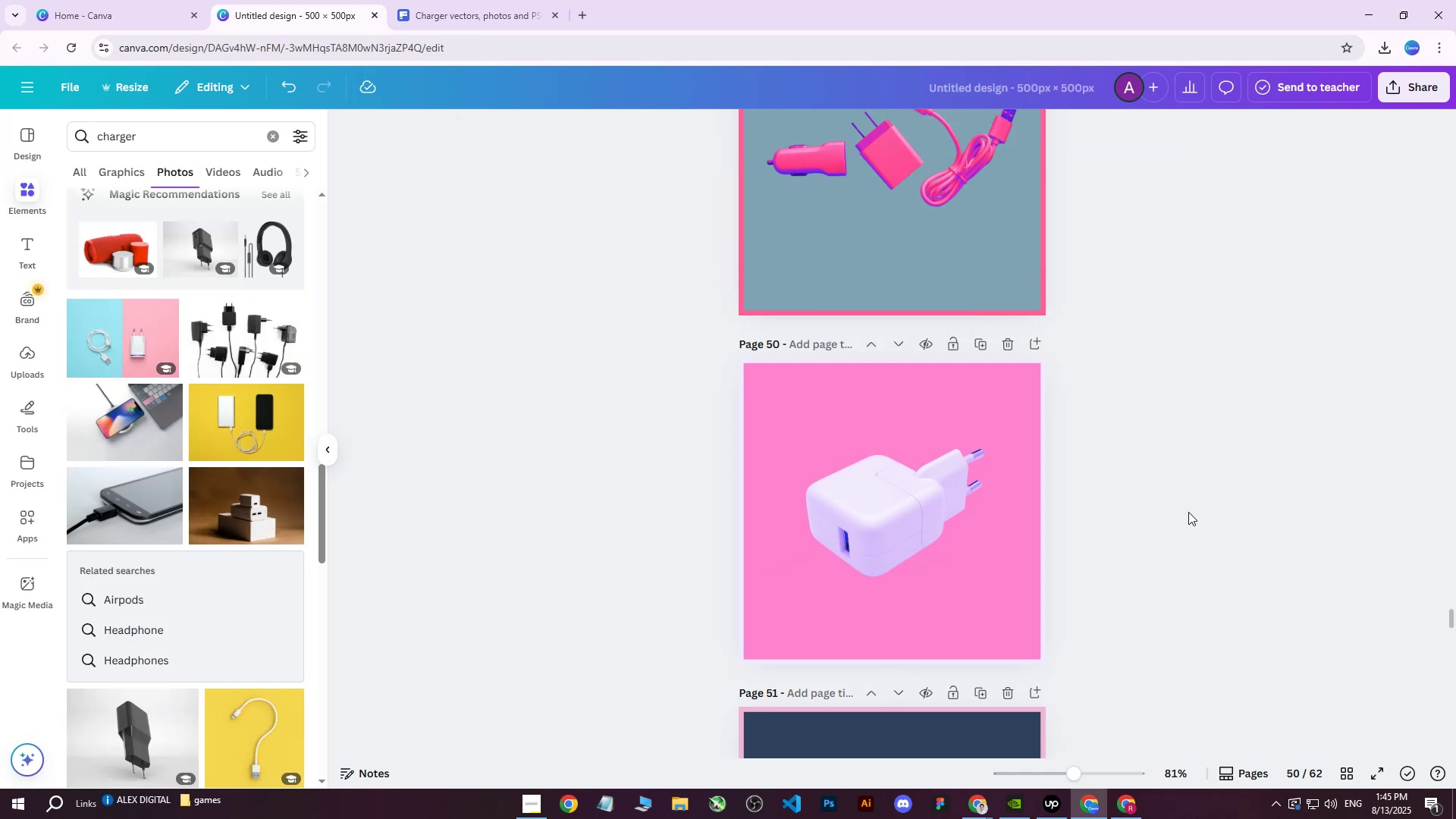 
hold_key(key=ControlLeft, duration=1.23)
scroll: coordinate [821, 375], scroll_direction: none, amount: 0.0
 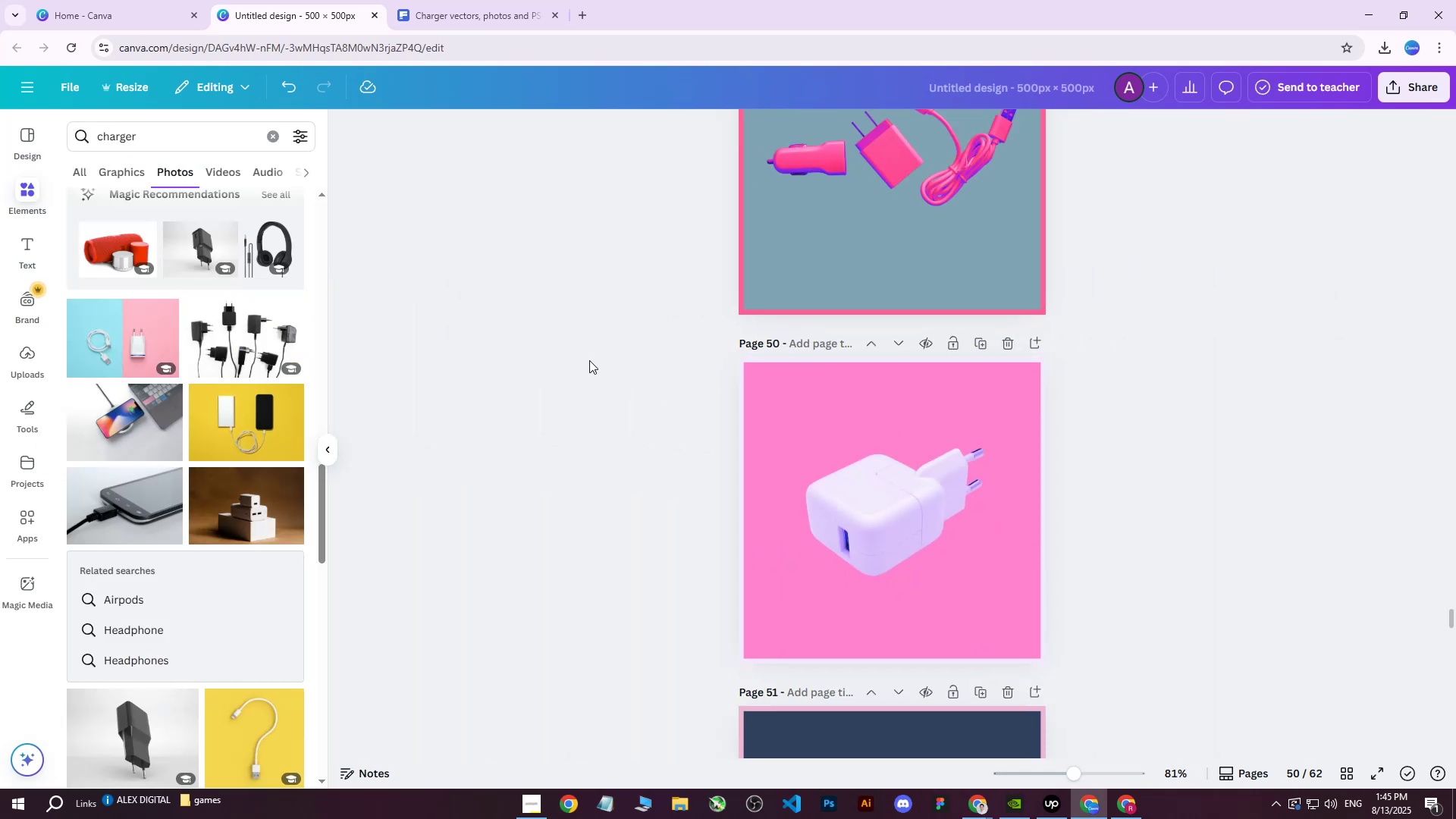 
left_click([587, 359])
 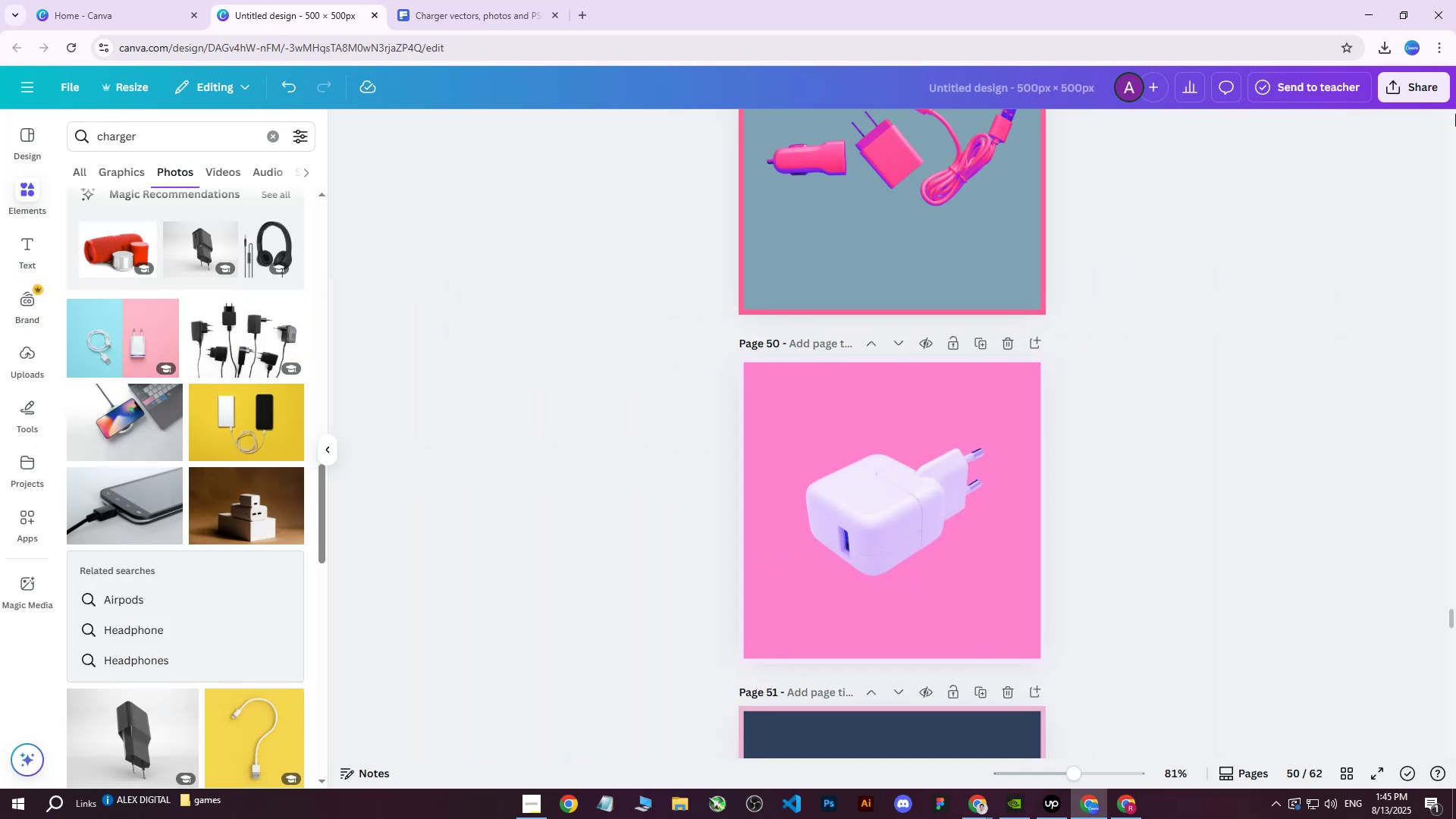 
left_click([1407, 89])
 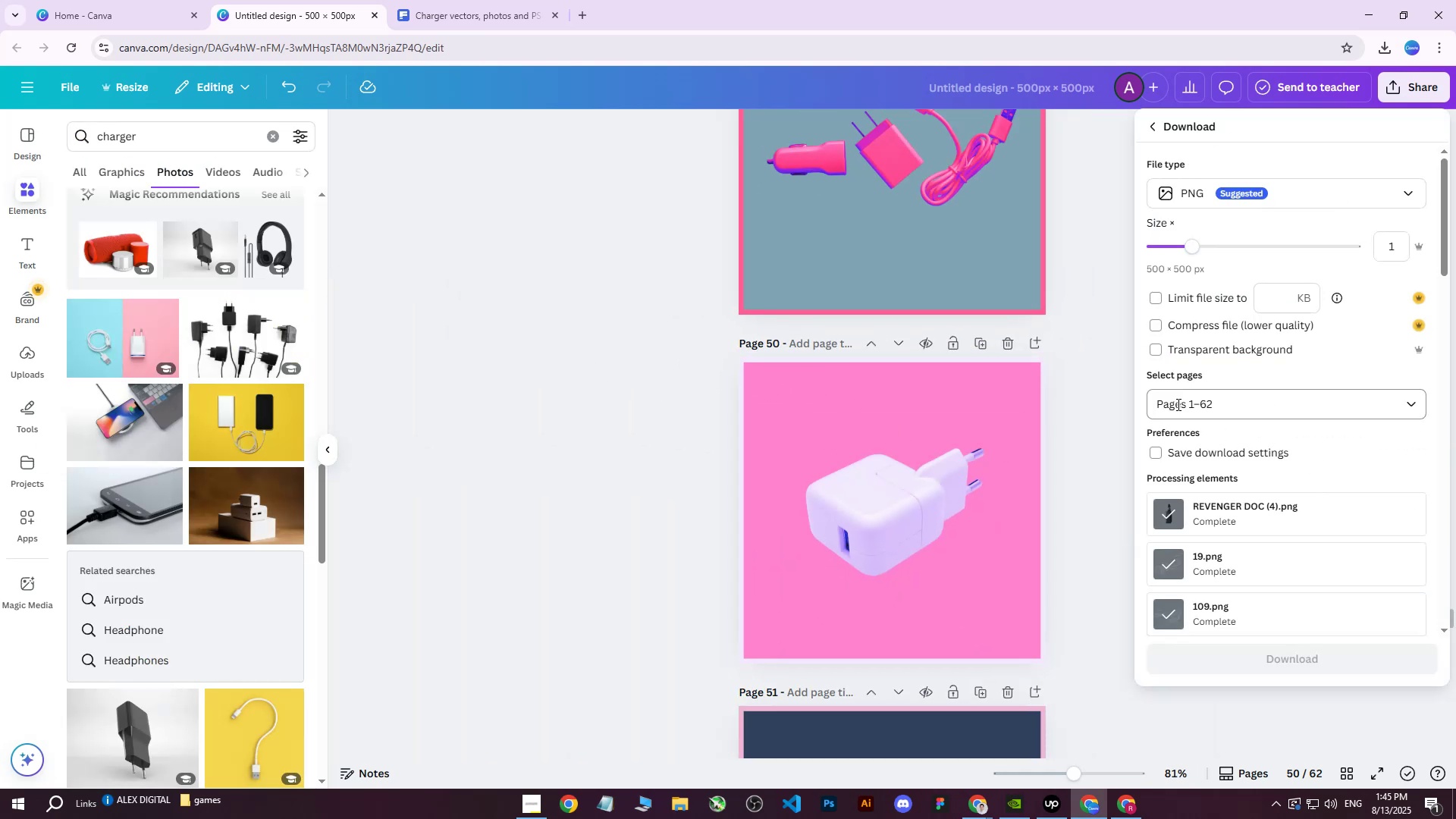 
double_click([1187, 401])
 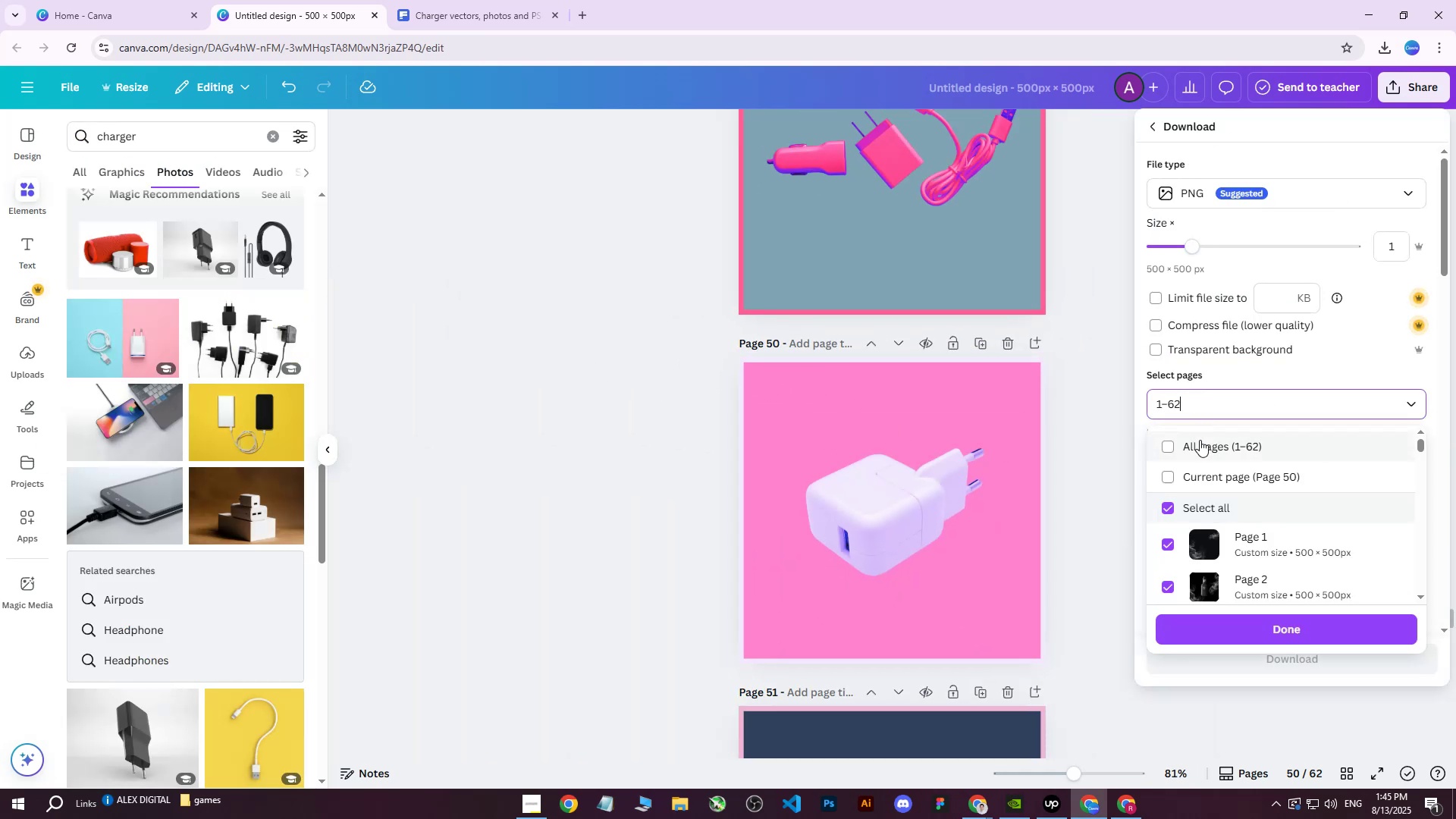 
triple_click([1200, 440])
 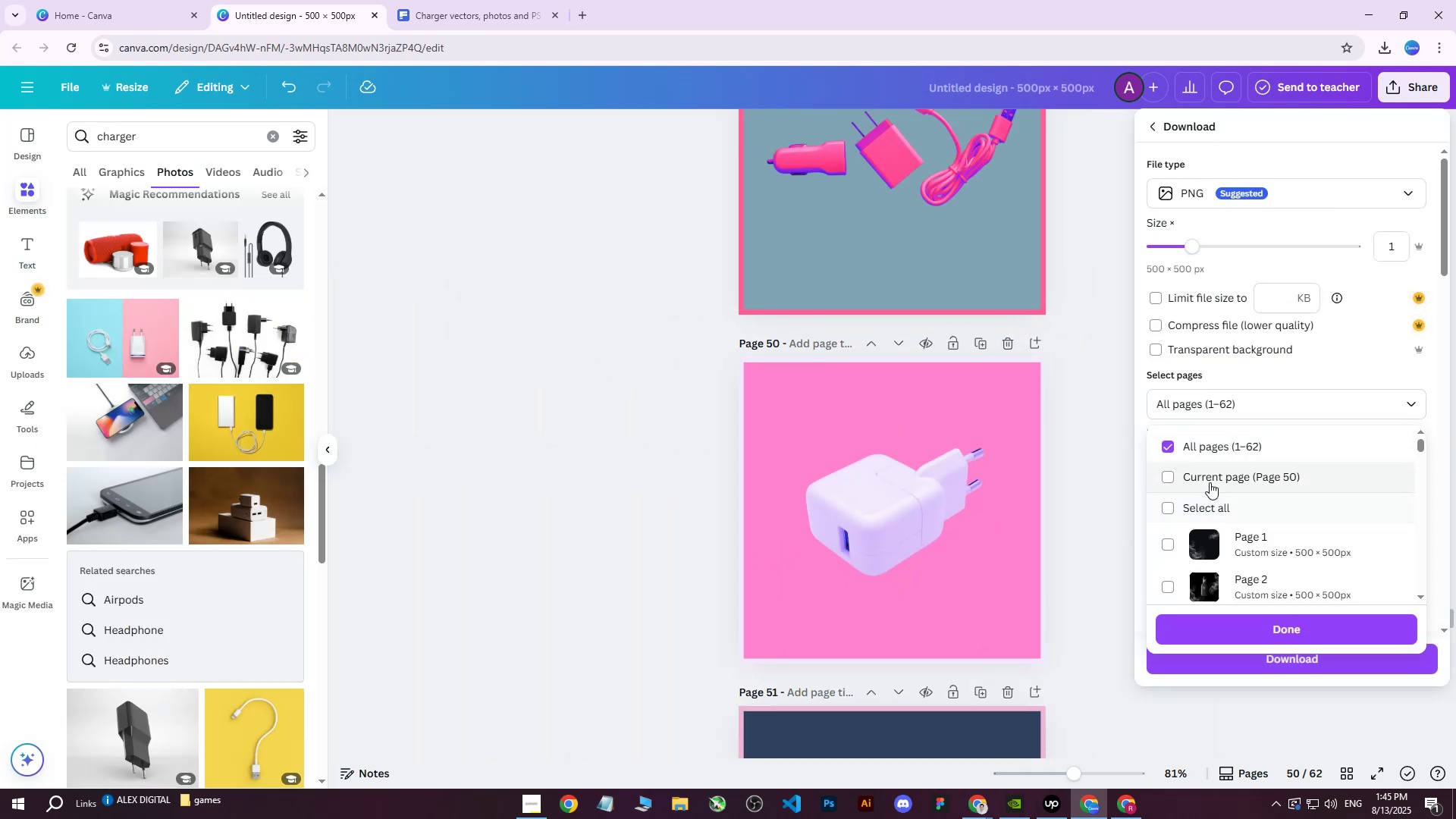 
scroll: coordinate [1214, 471], scroll_direction: up, amount: 2.0
 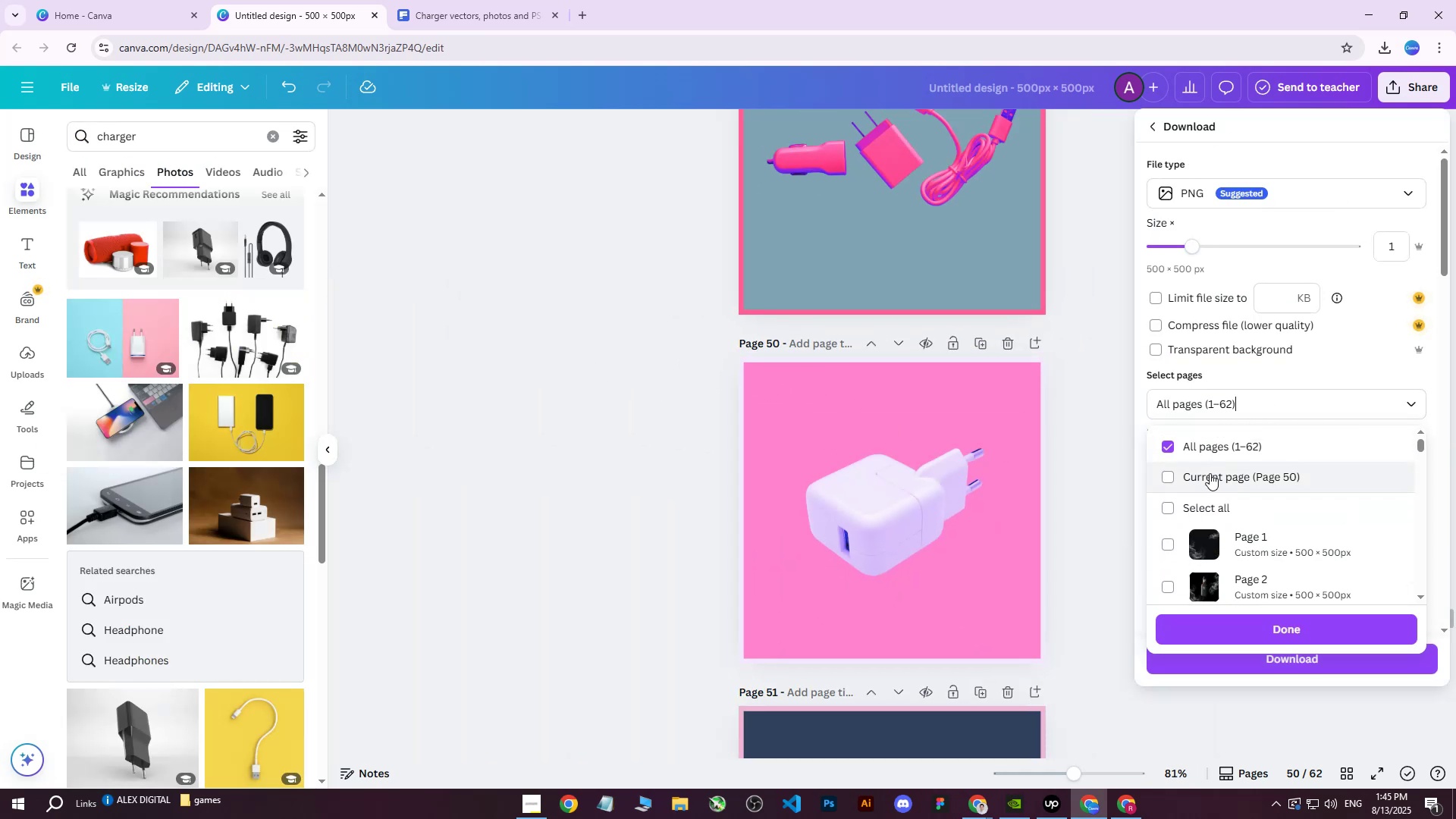 
left_click([1209, 475])
 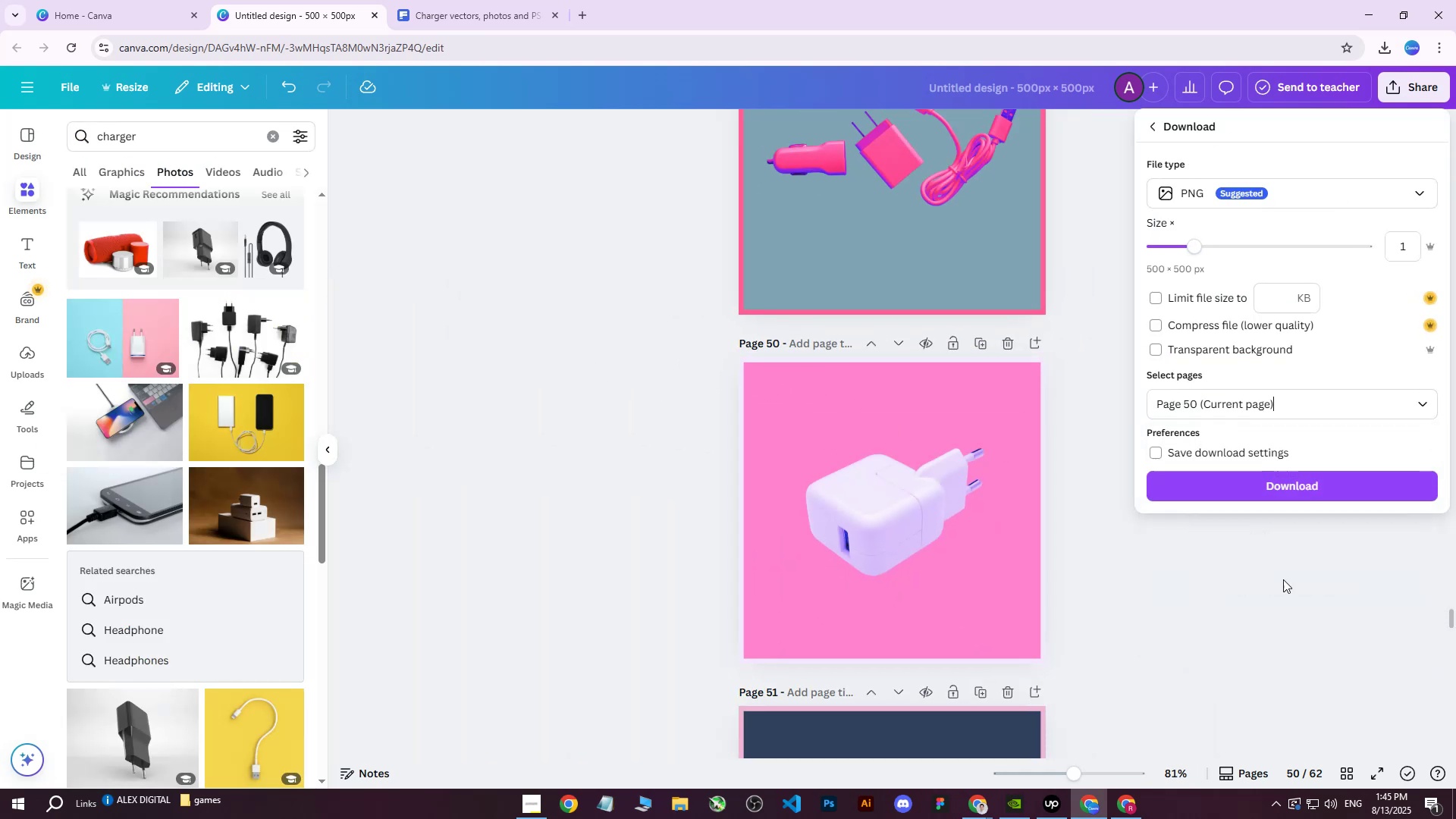 
left_click([1281, 485])
 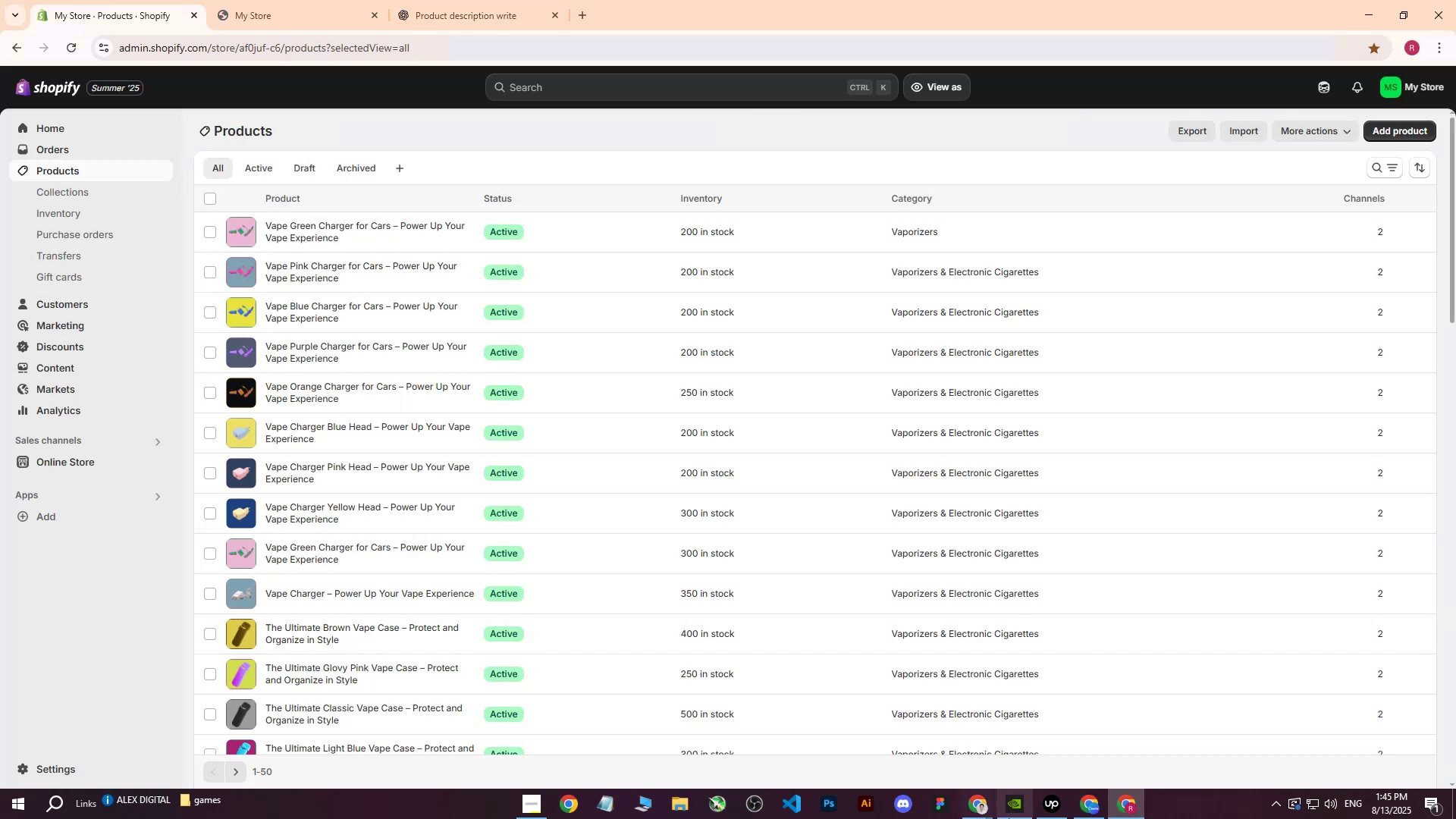 
left_click([1050, 808])
 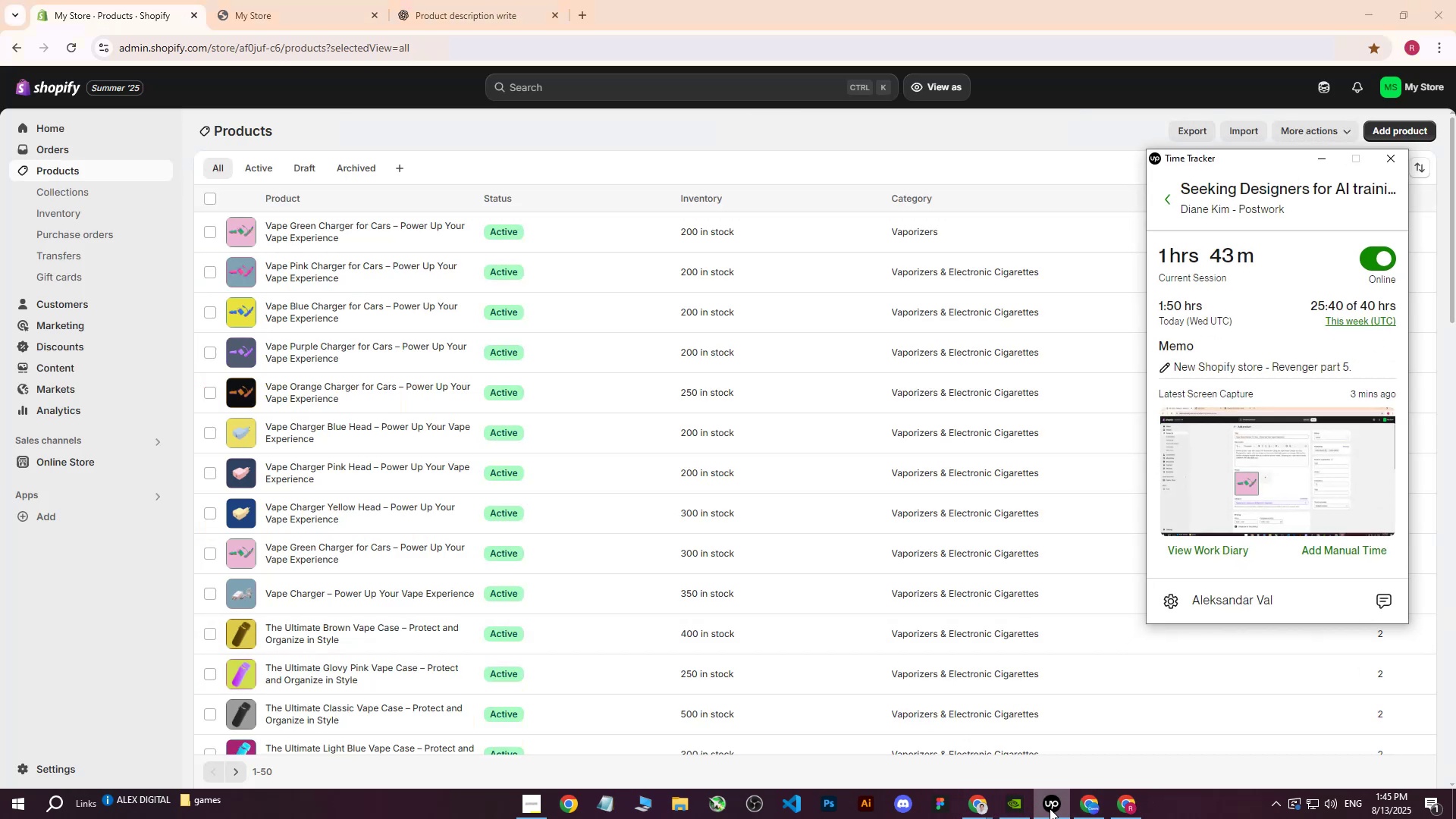 
left_click([1050, 808])
 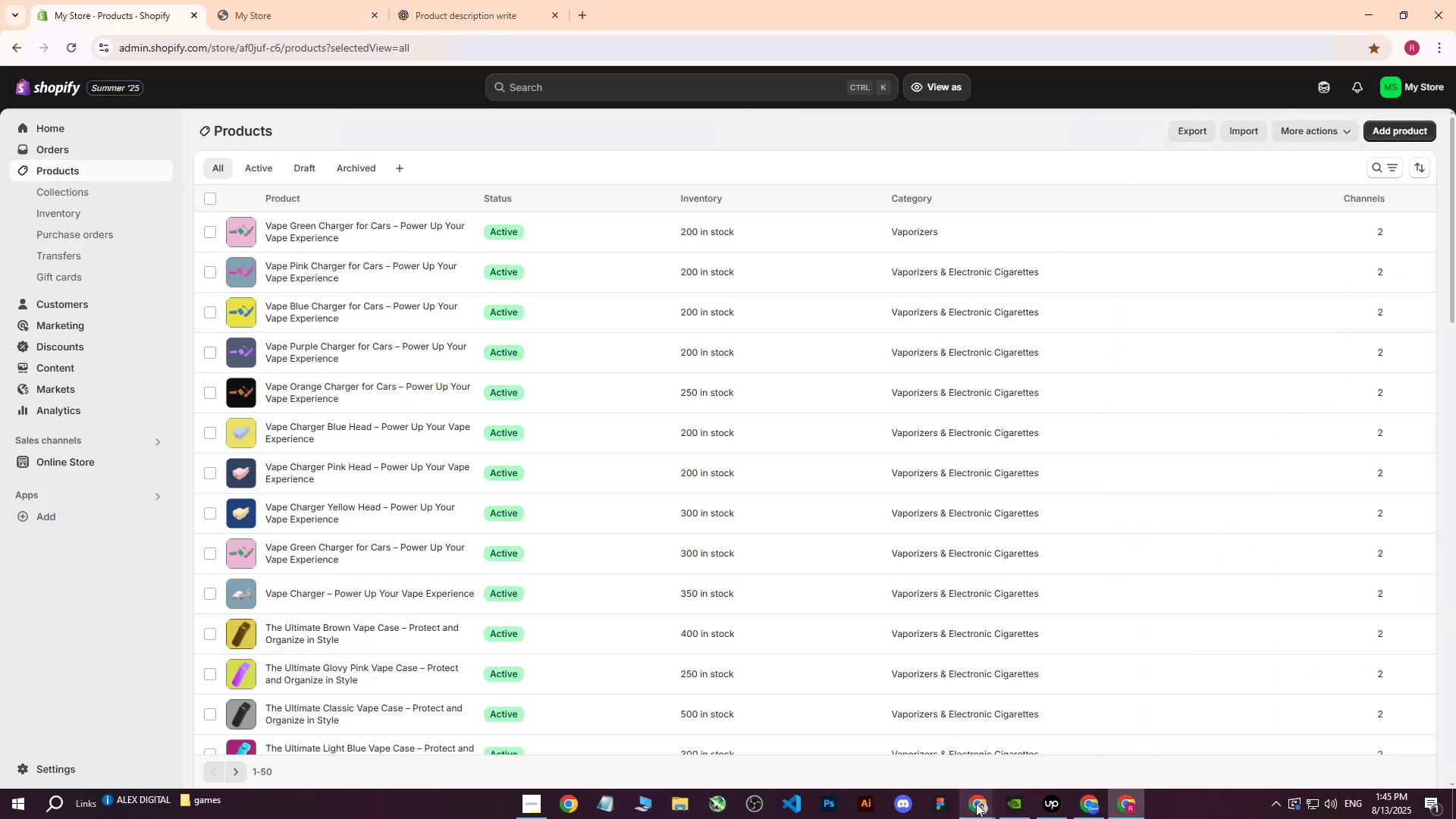 
left_click([976, 804])
 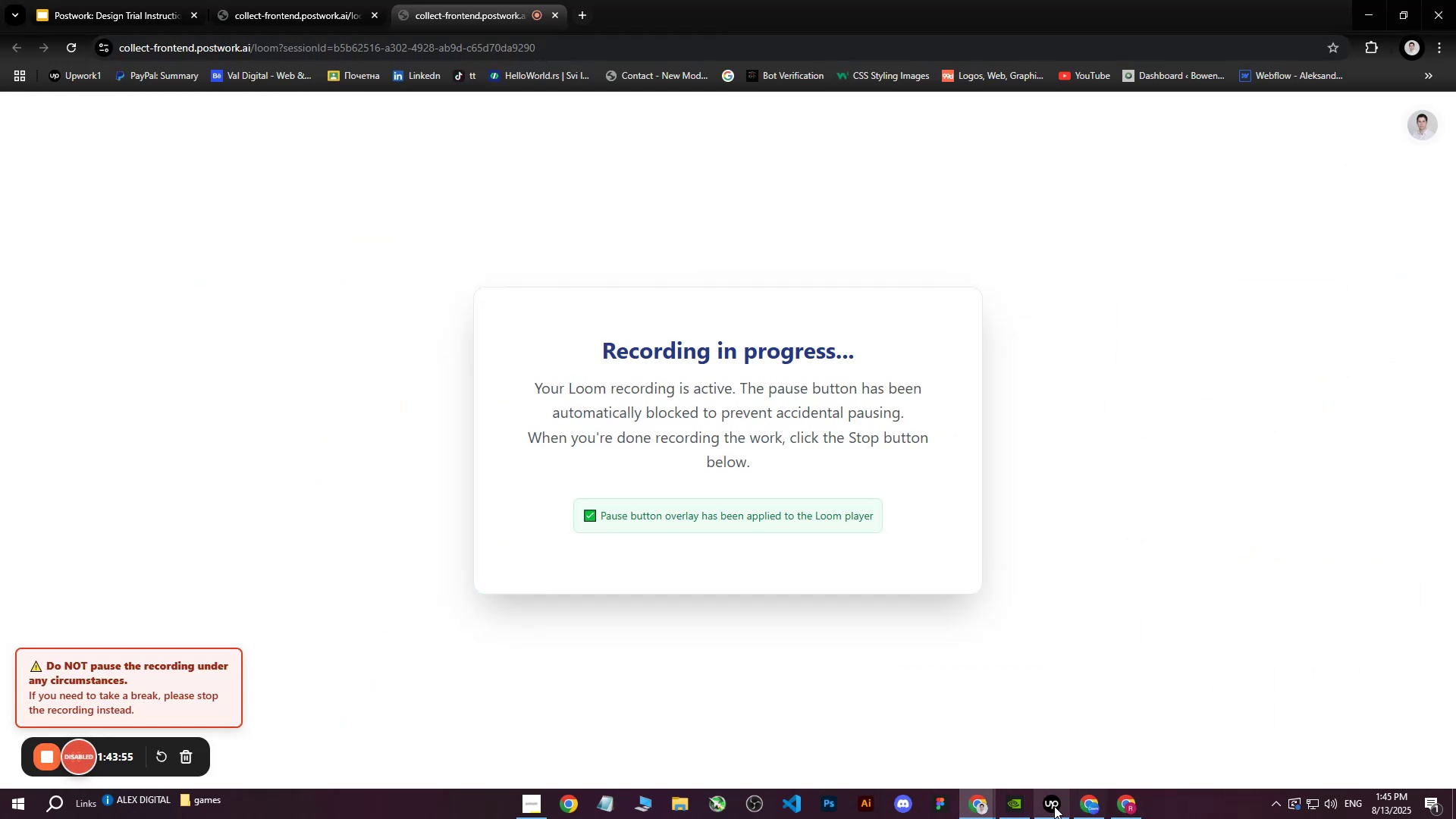 
left_click([1053, 806])
 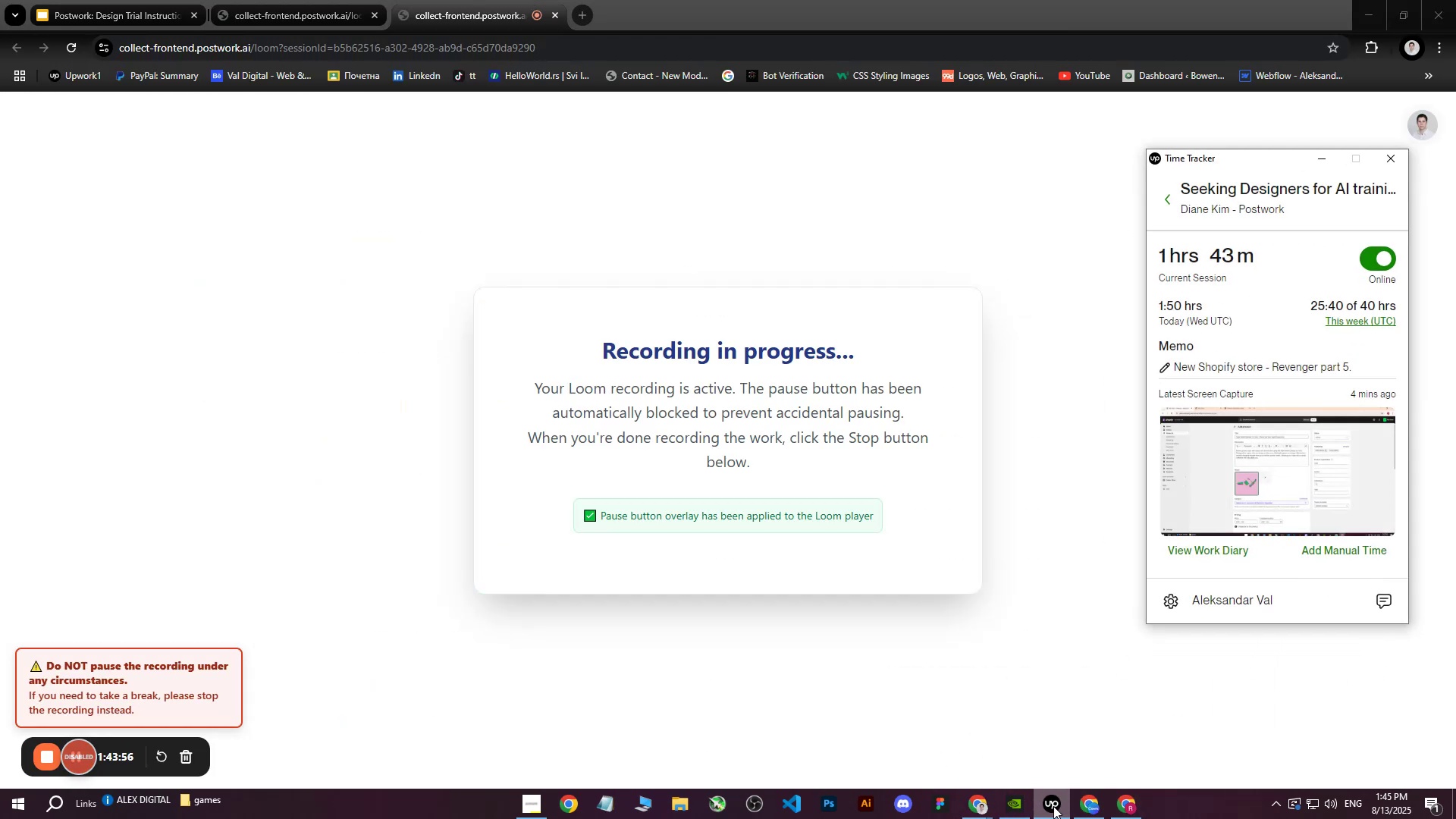 
left_click([1053, 806])
 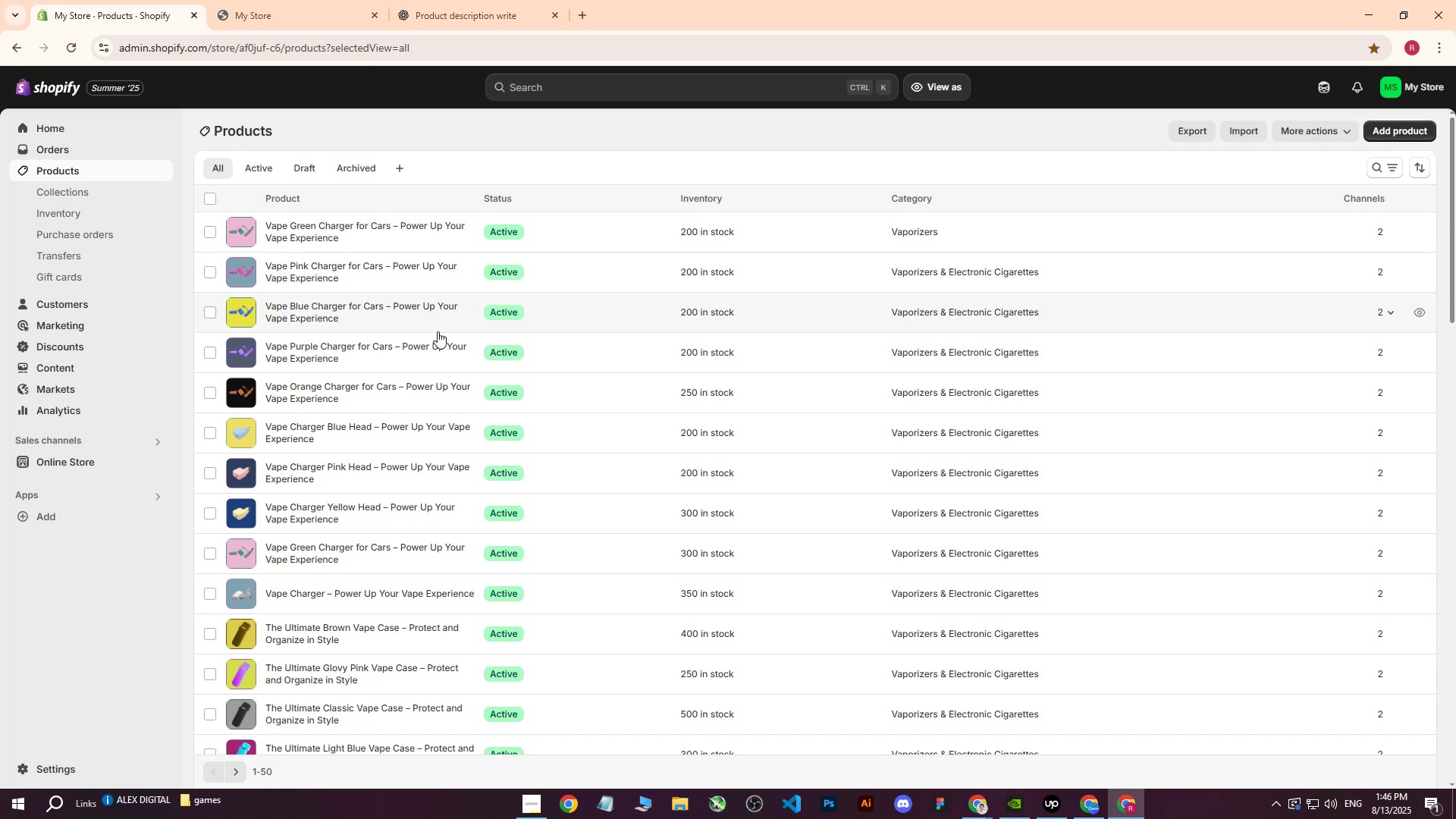 
wait(15.04)
 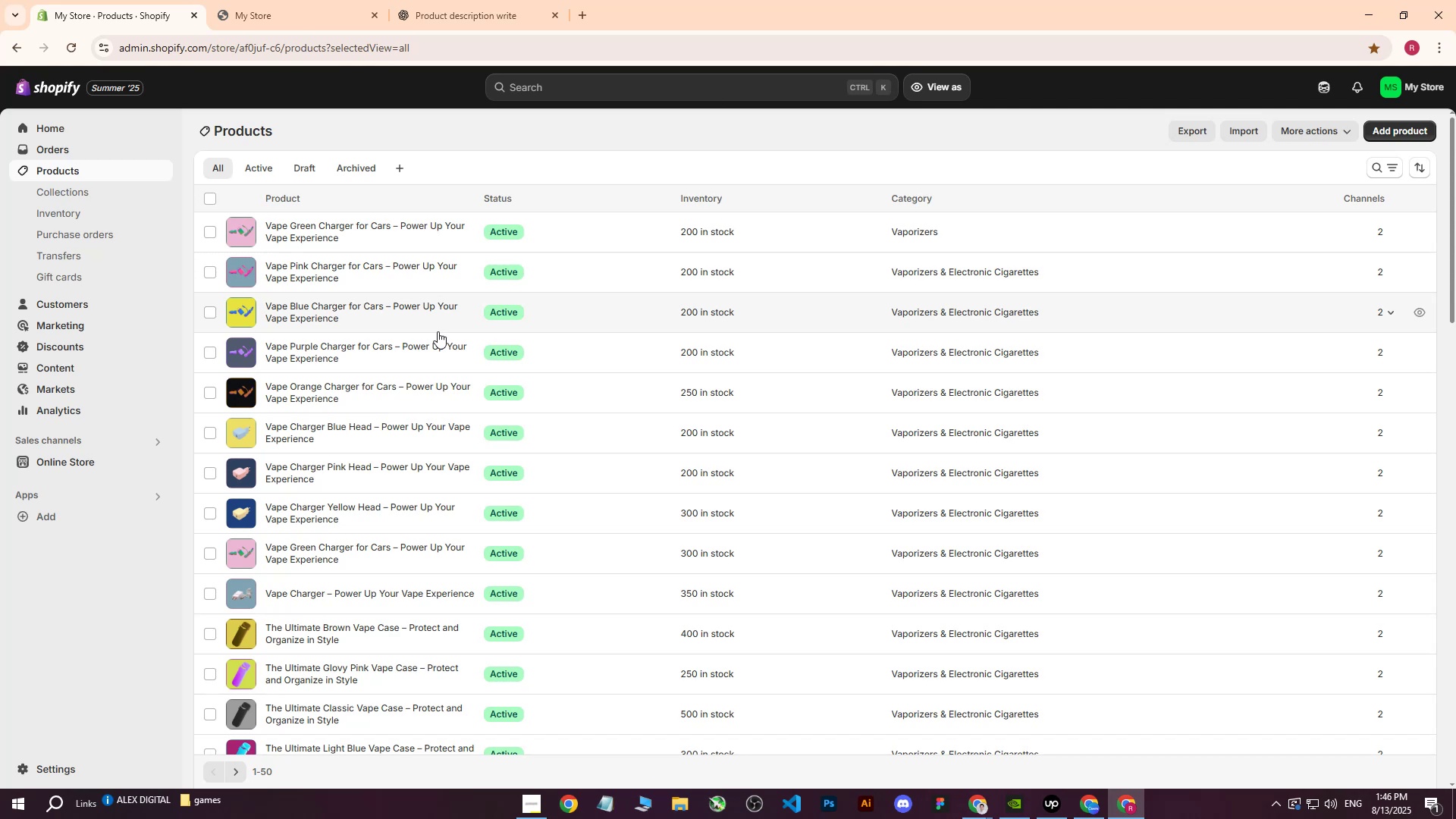 
scroll: coordinate [521, 351], scroll_direction: up, amount: 2.0
 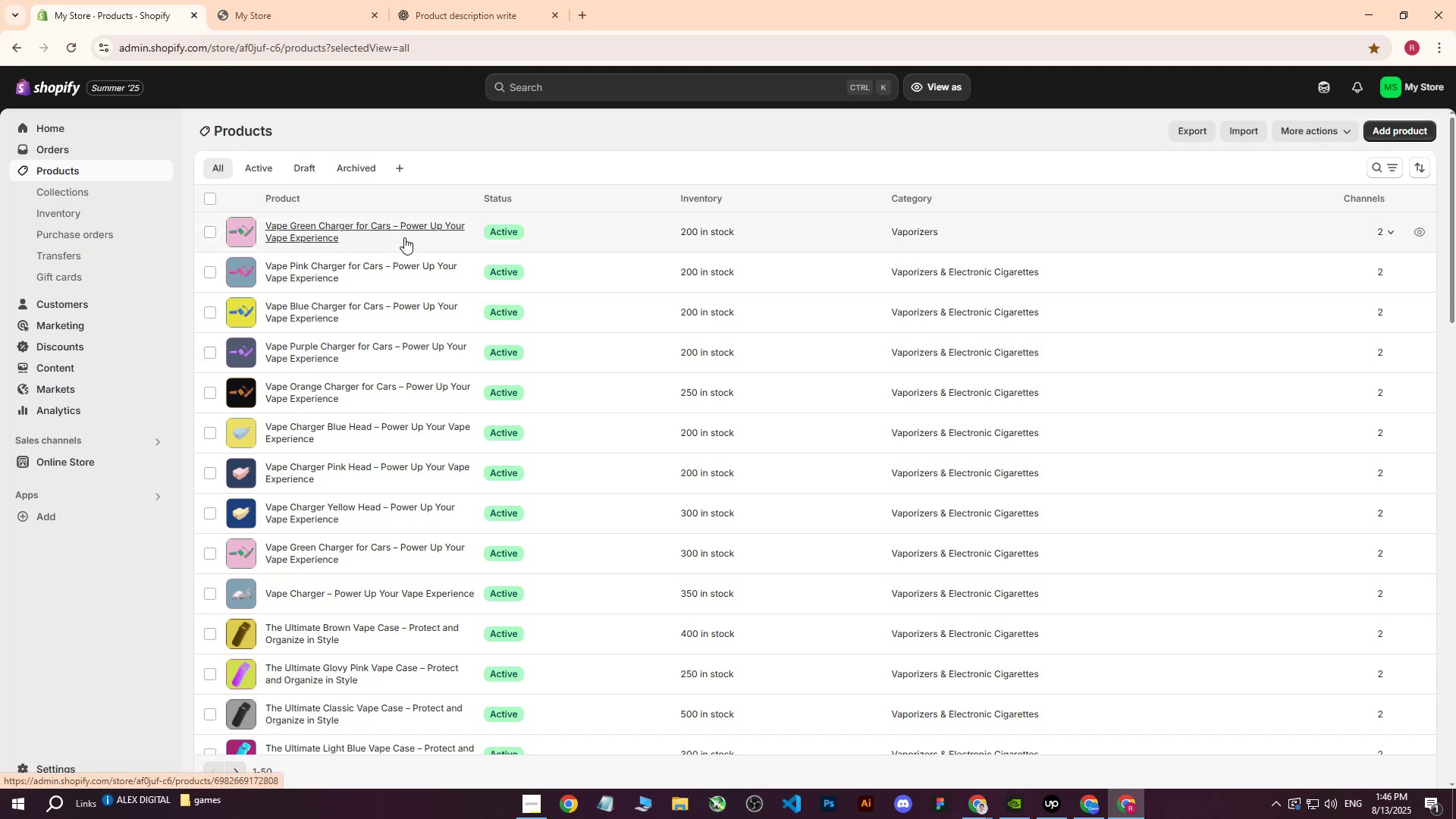 
left_click([349, 228])
 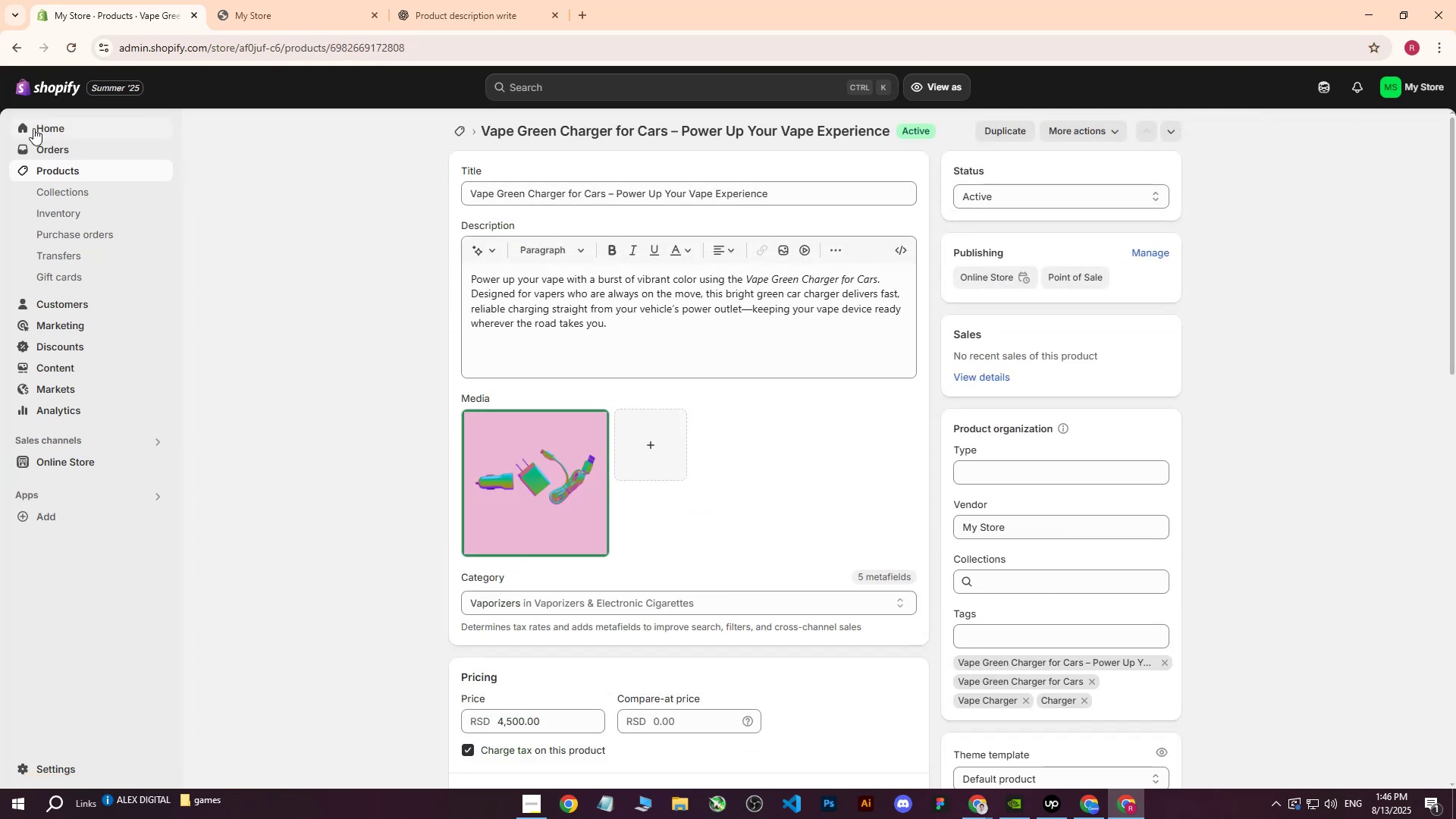 
left_click([74, 180])
 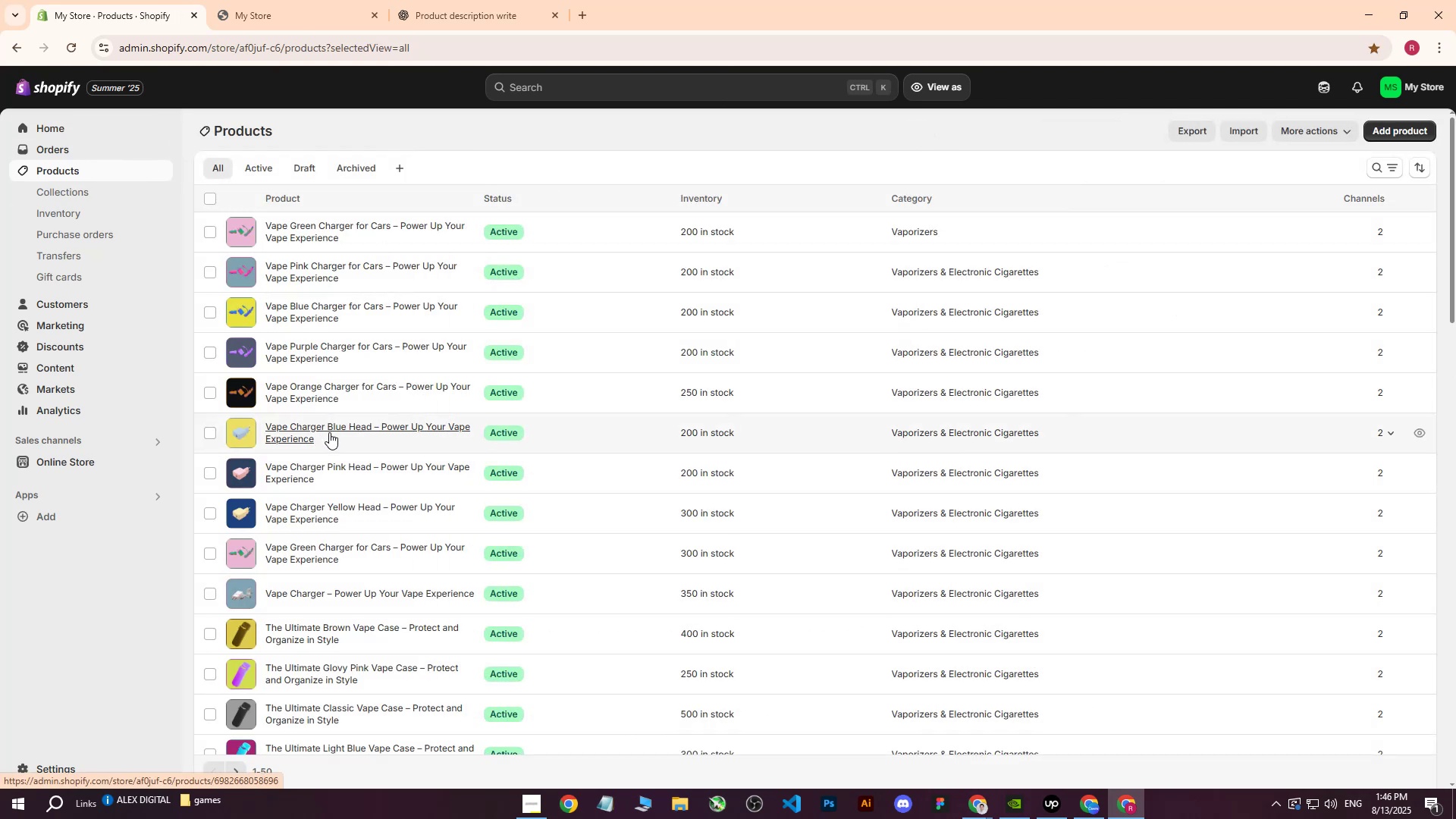 
left_click([329, 431])
 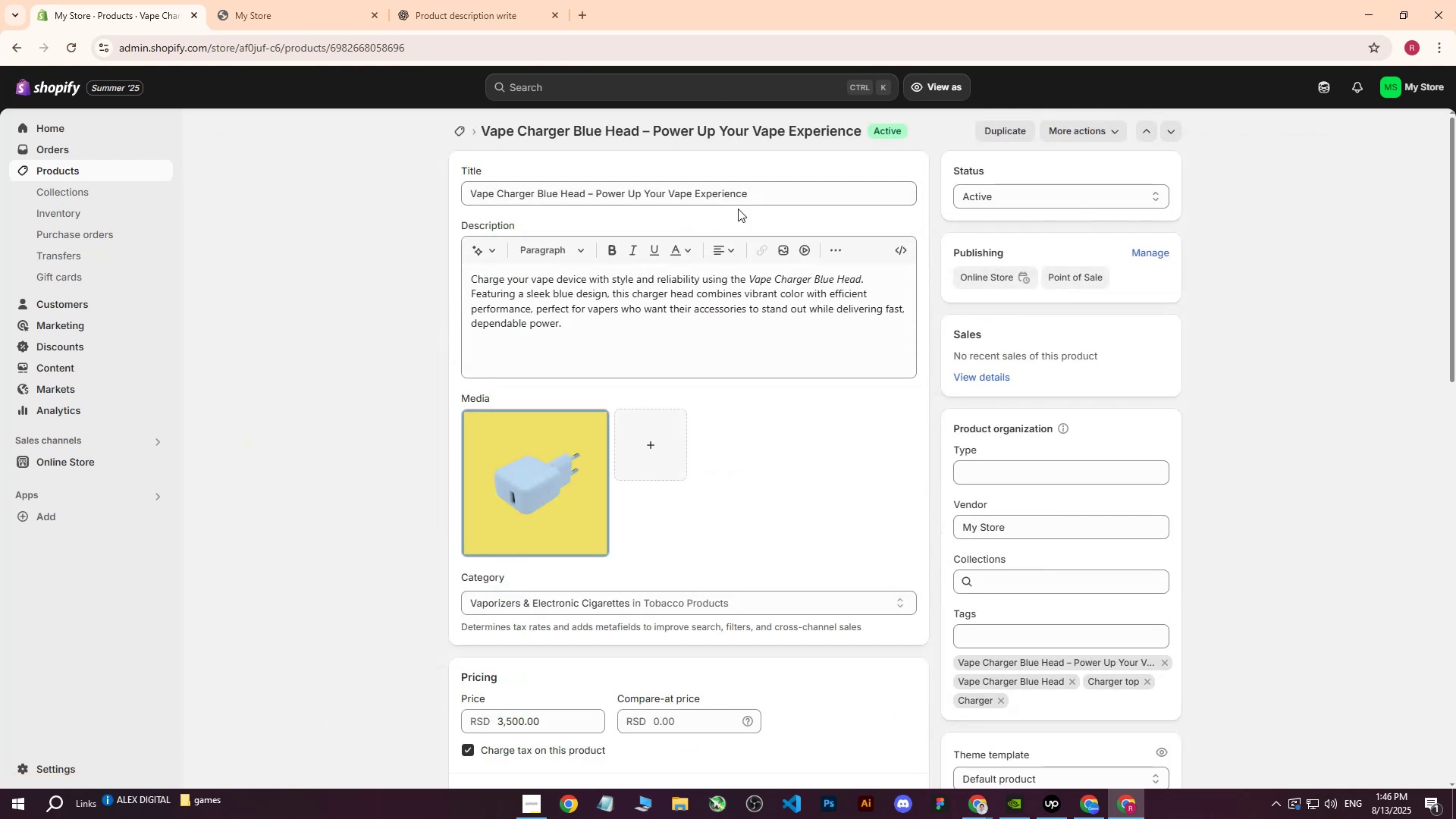 
left_click_drag(start_coordinate=[786, 196], to_coordinate=[375, 199])
 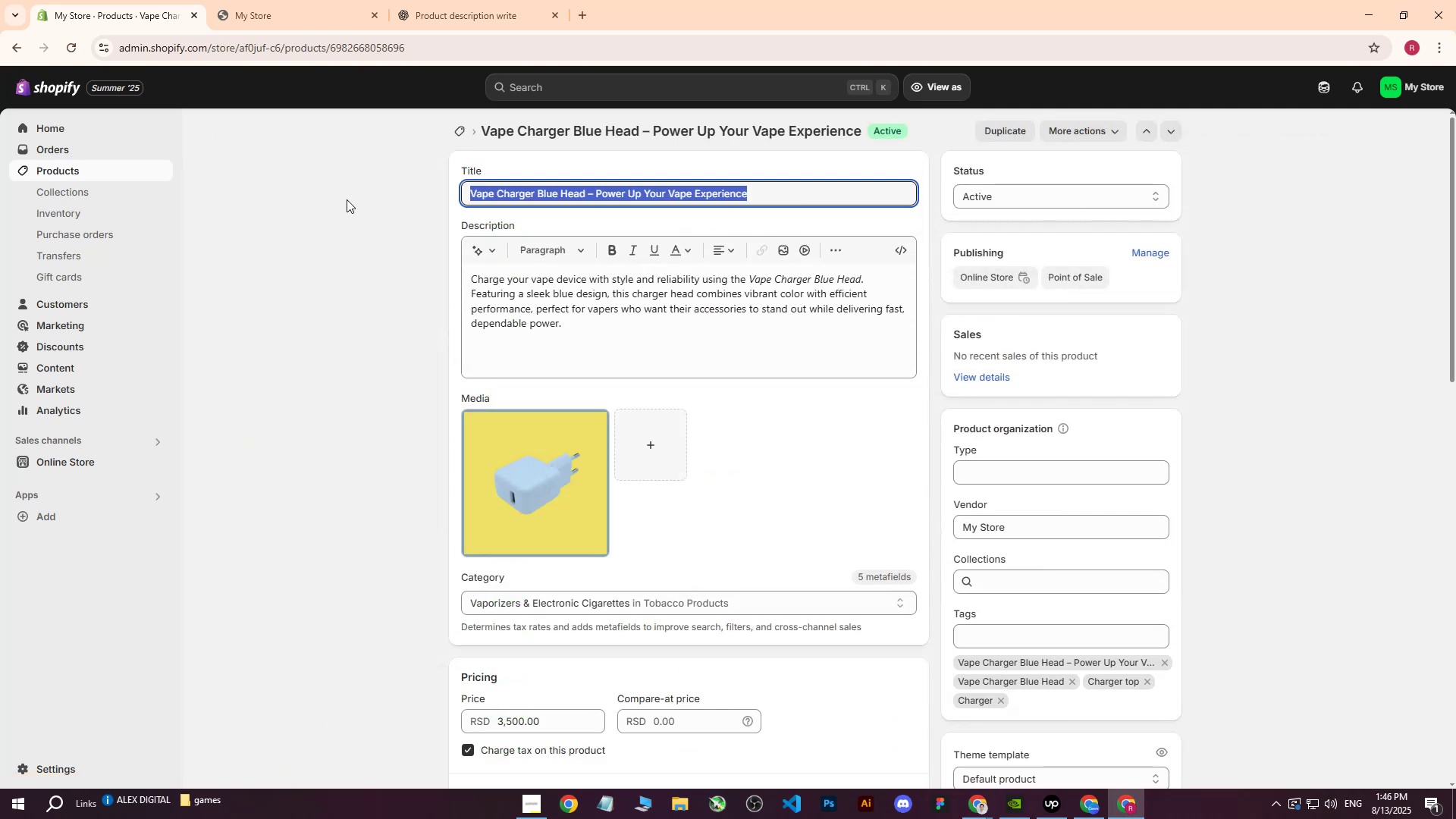 
key(Control+ControlLeft)
 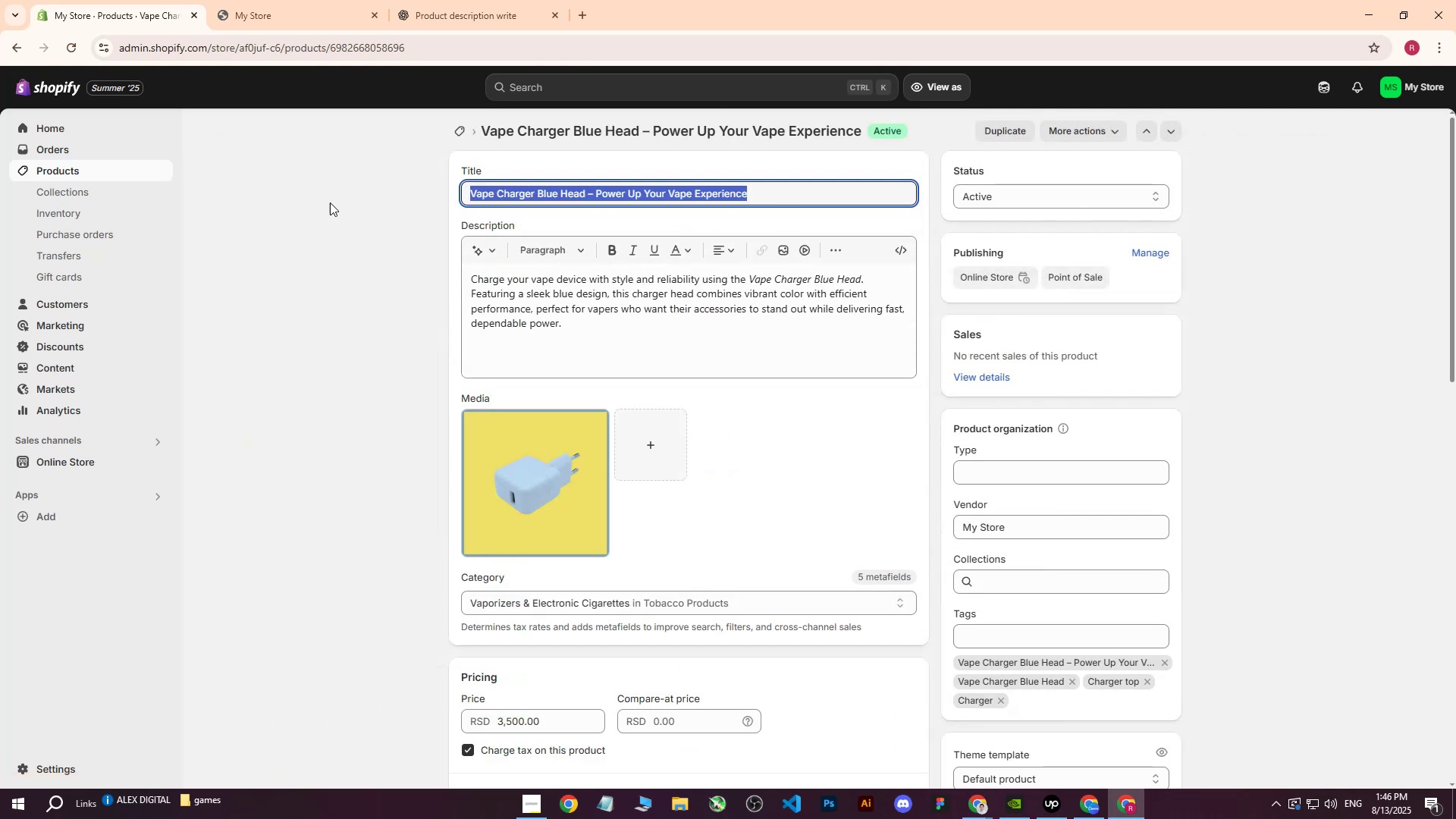 
key(Control+C)
 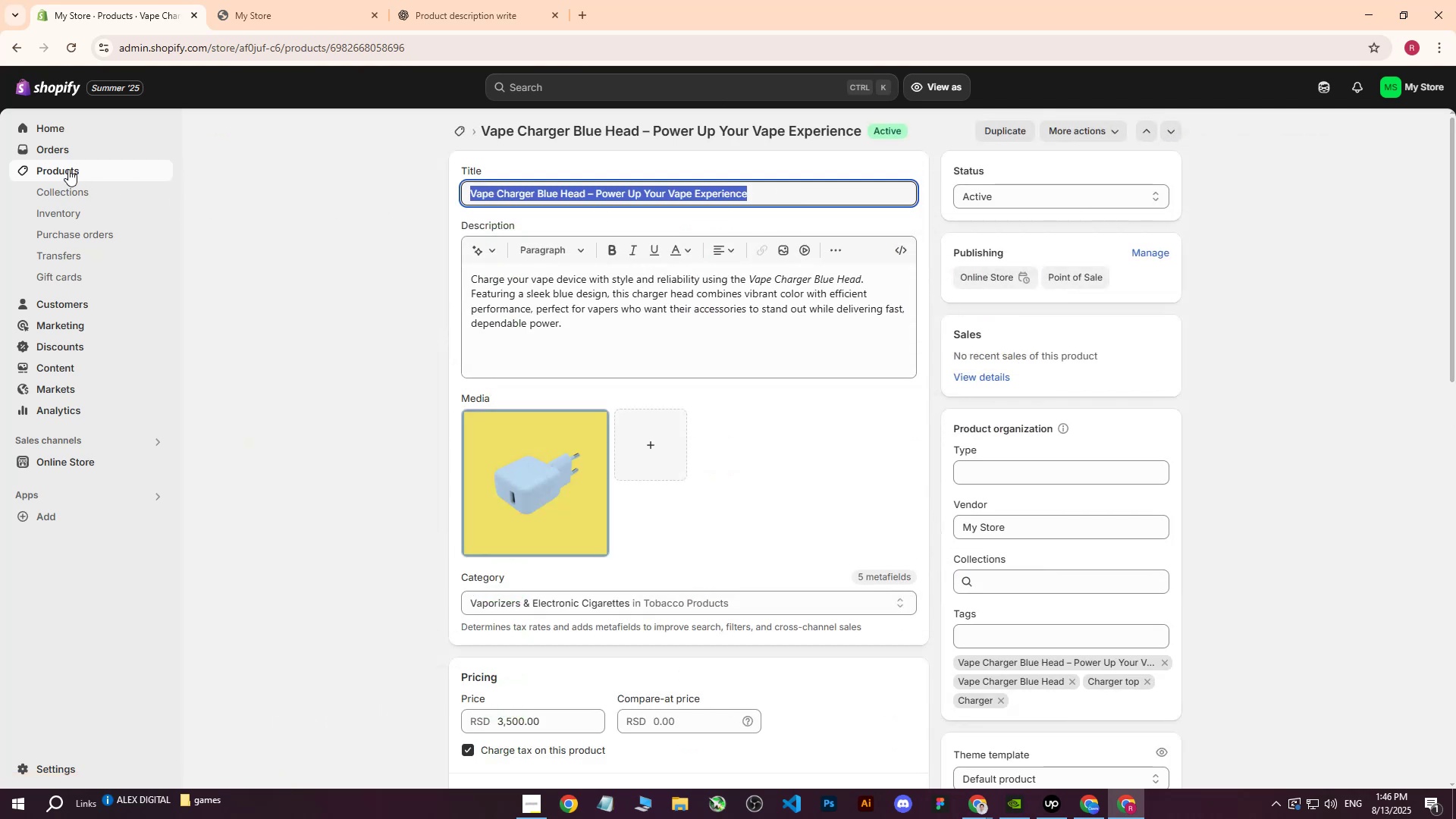 
left_click([68, 169])
 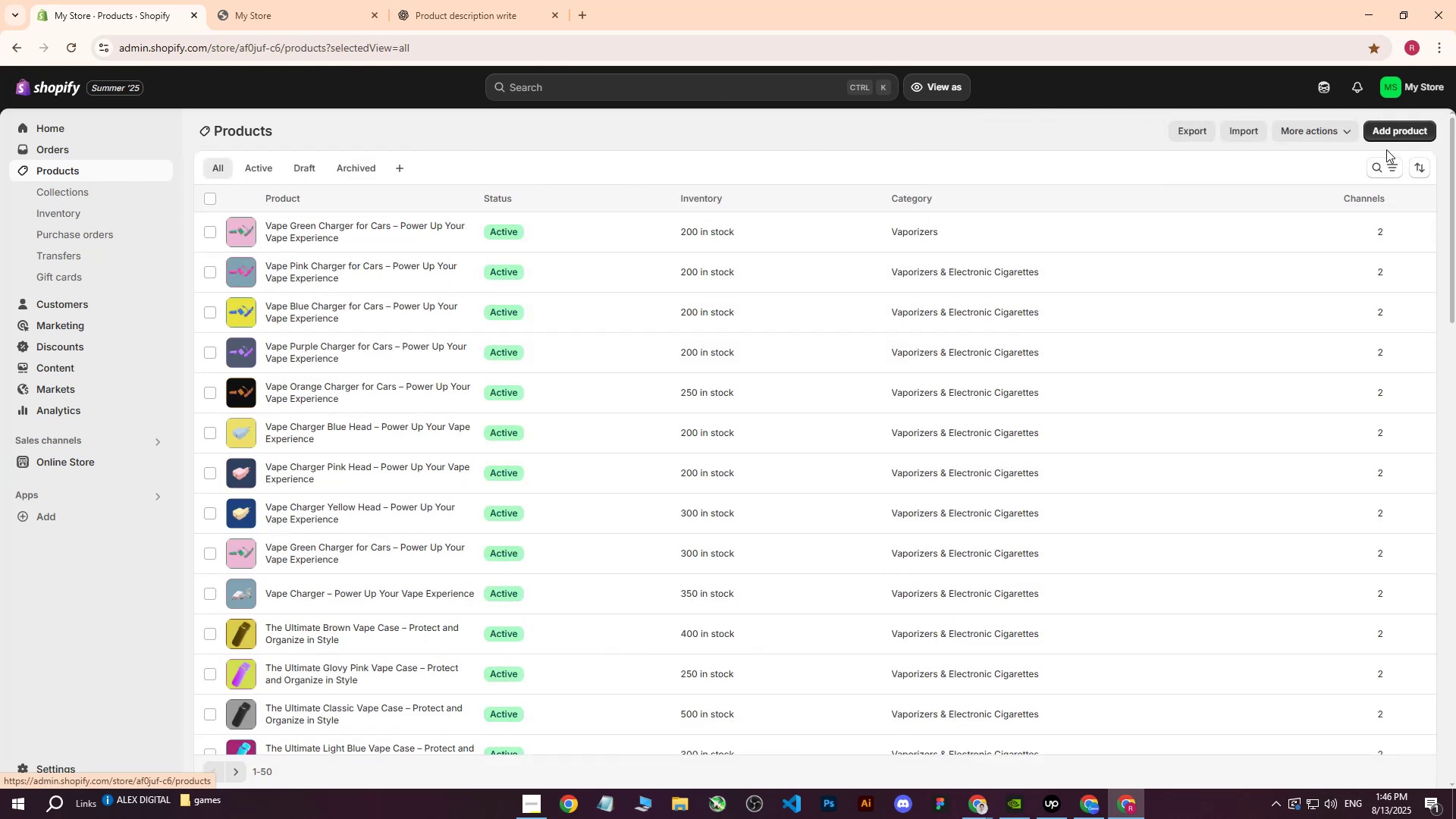 
left_click([1404, 128])
 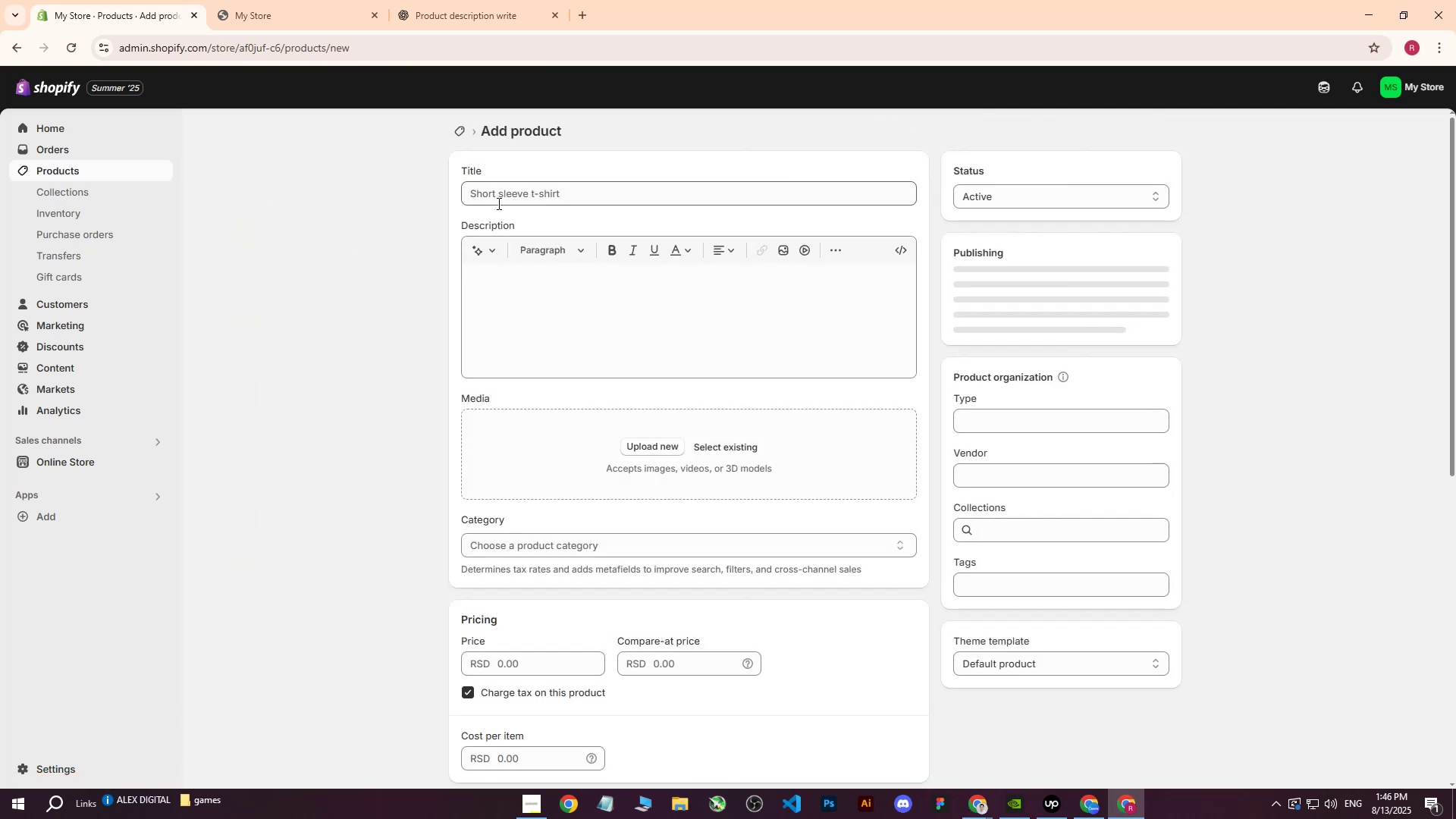 
left_click([512, 202])
 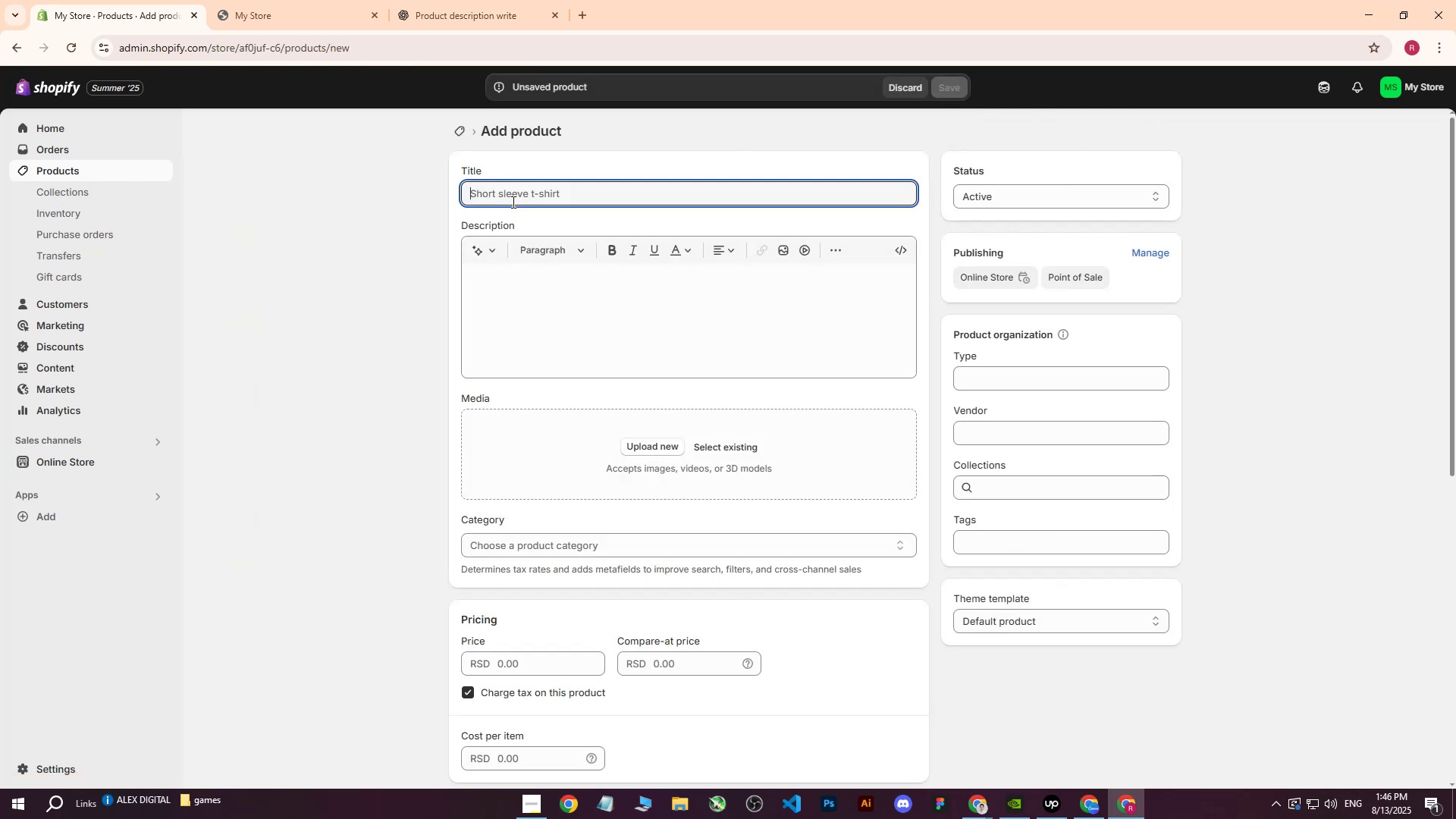 
key(Control+ControlLeft)
 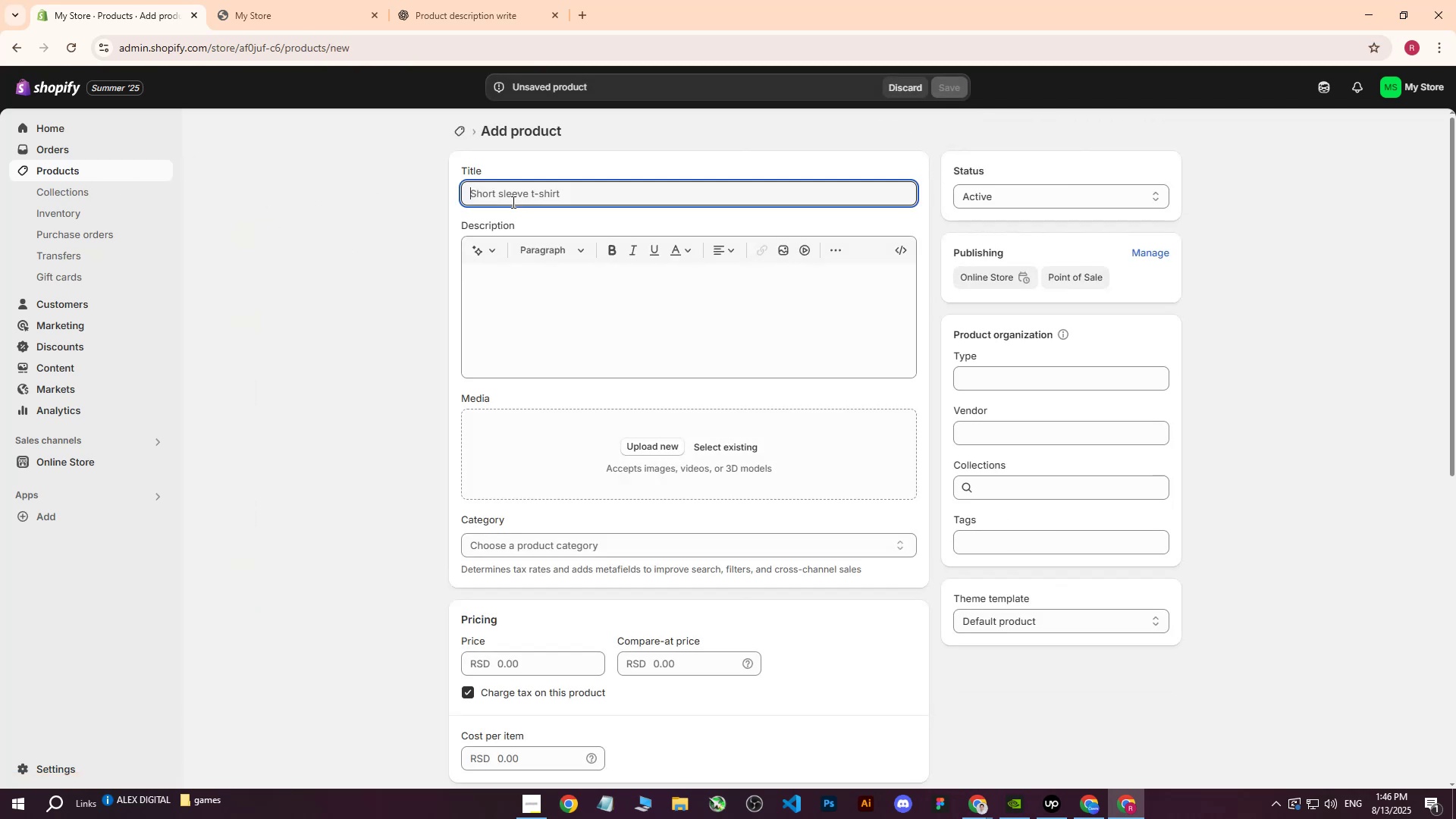 
key(Control+V)
 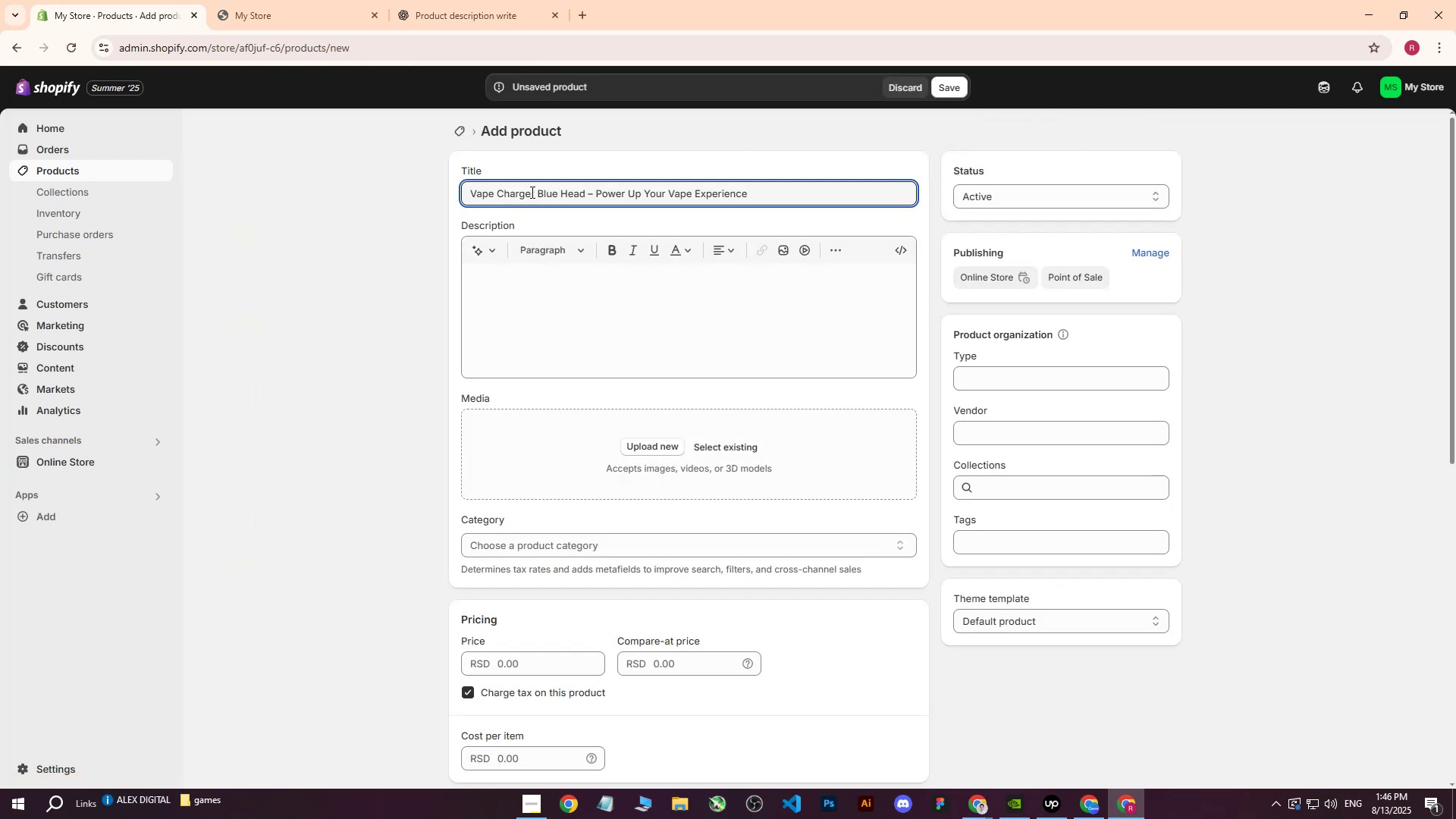 
left_click_drag(start_coordinate=[538, 195], to_coordinate=[555, 195])
 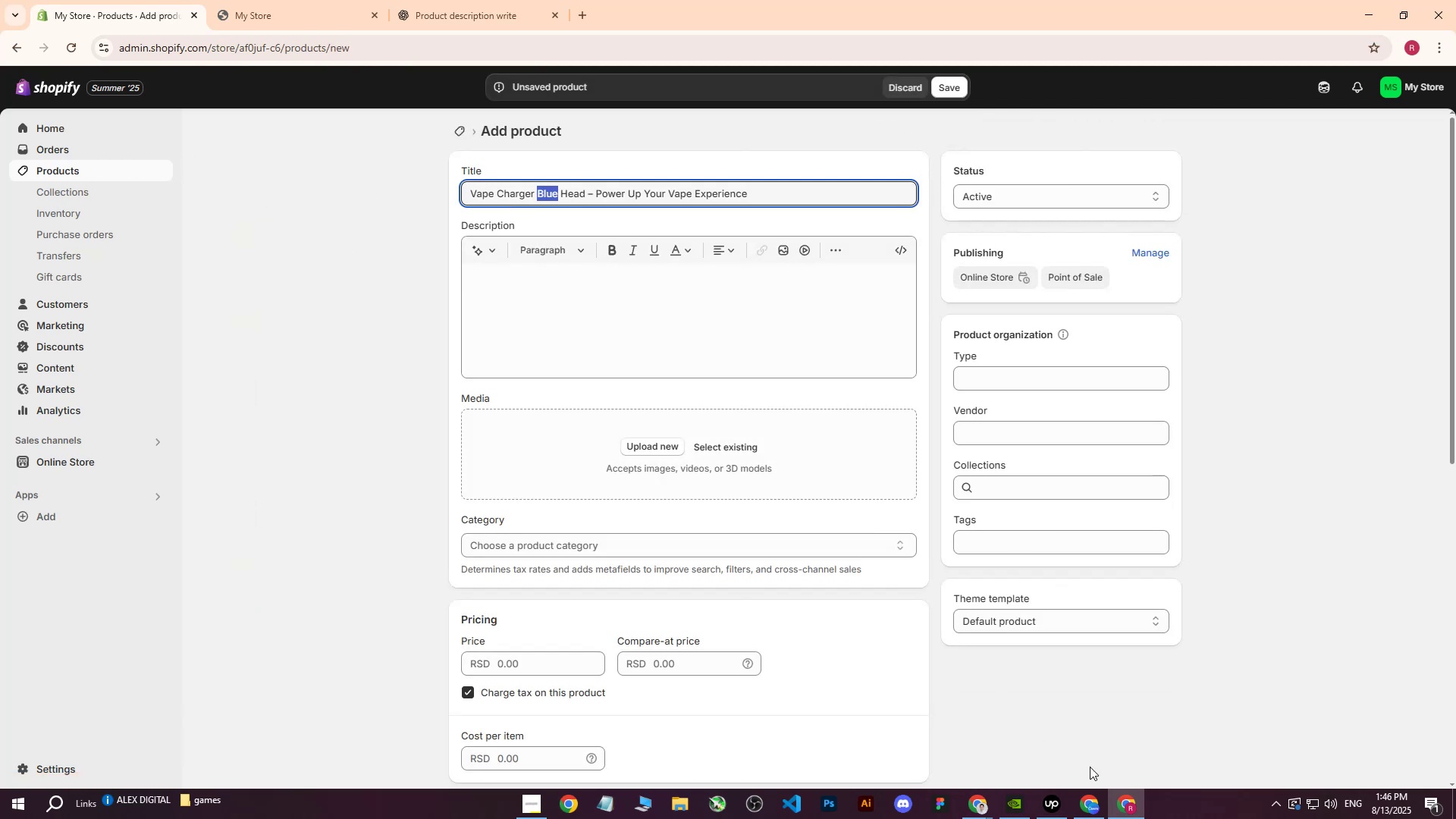 
mouse_move([1081, 783])
 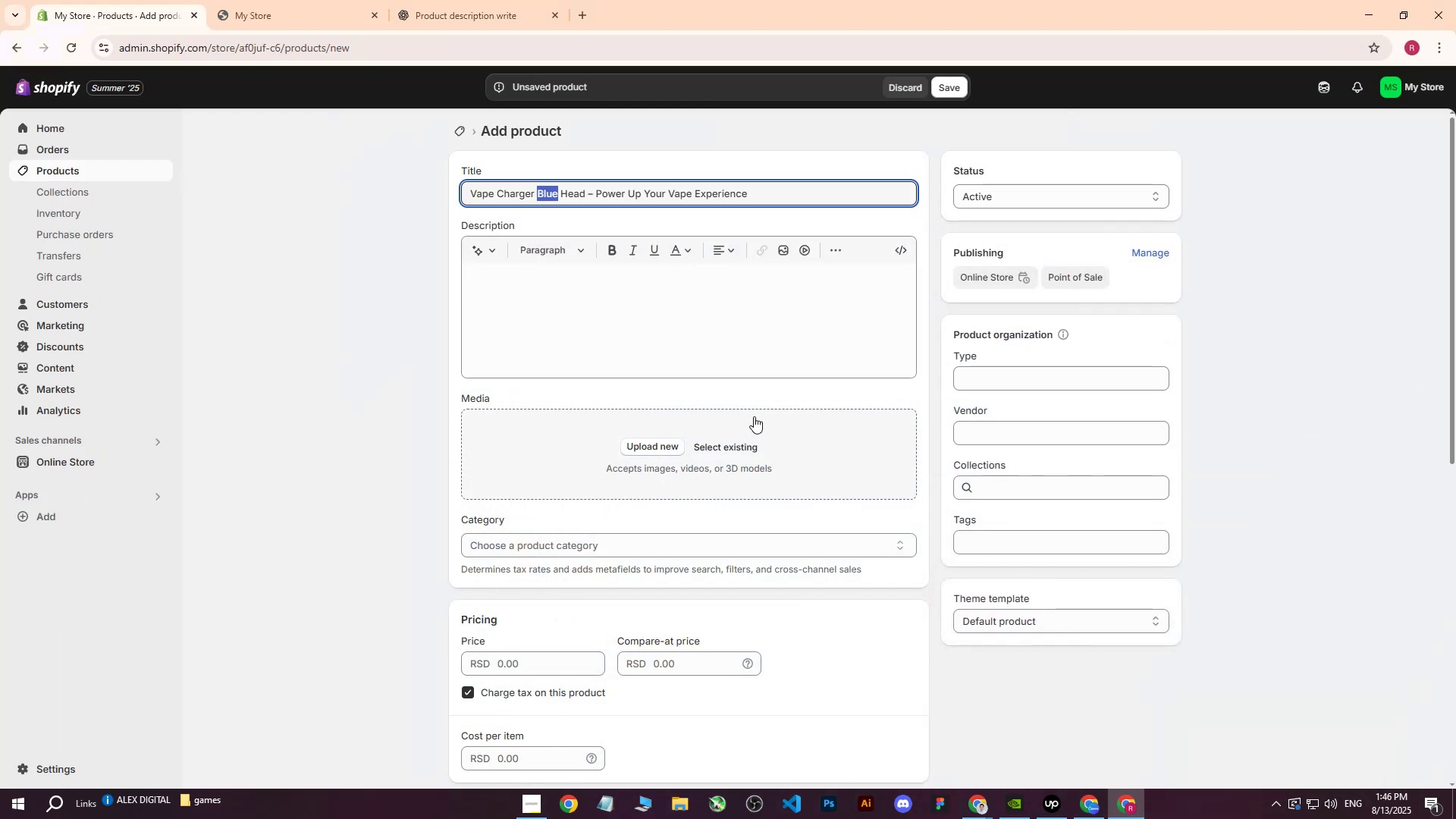 
type(Lavanger)
 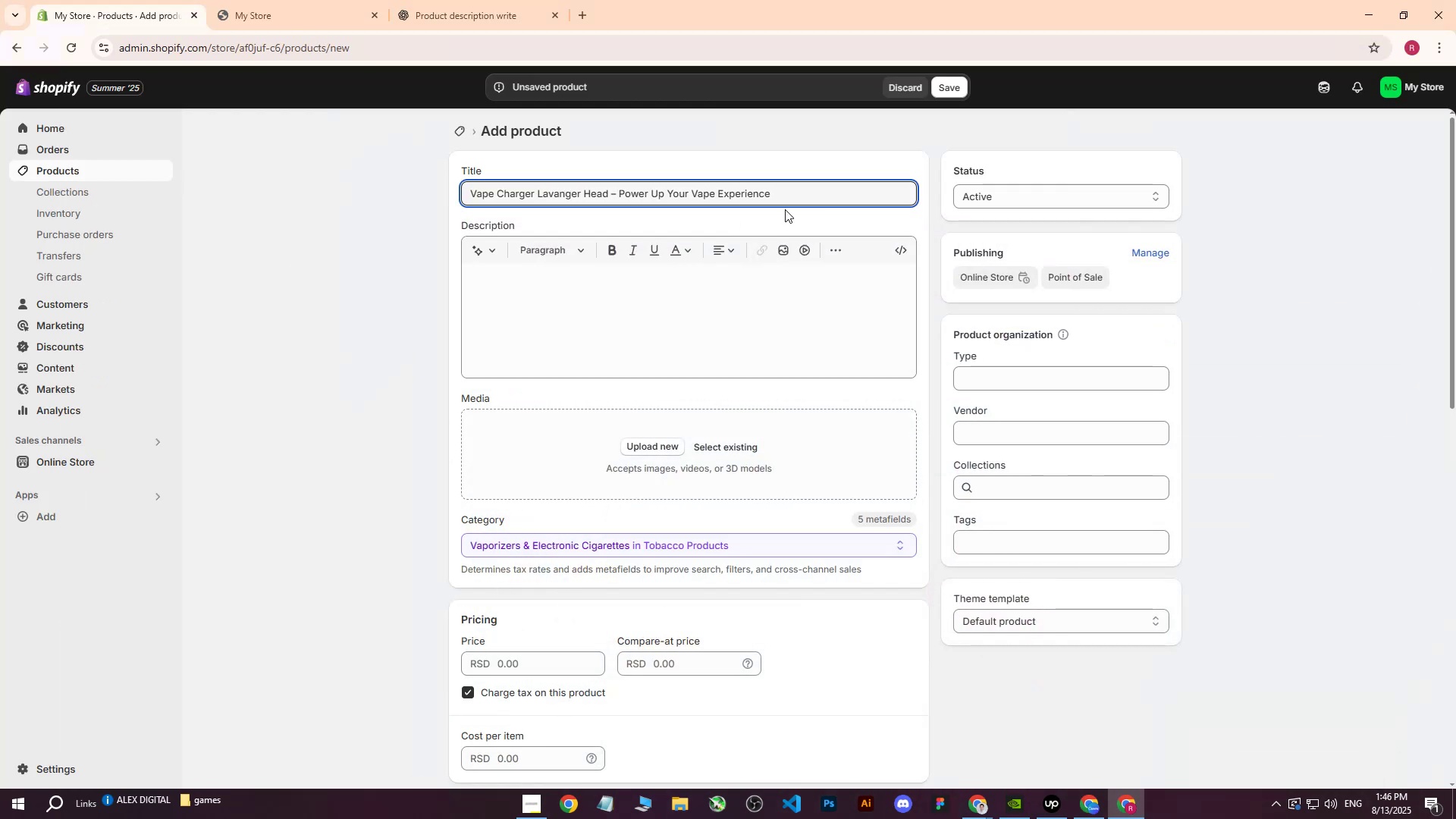 
left_click_drag(start_coordinate=[792, 191], to_coordinate=[400, 180])
 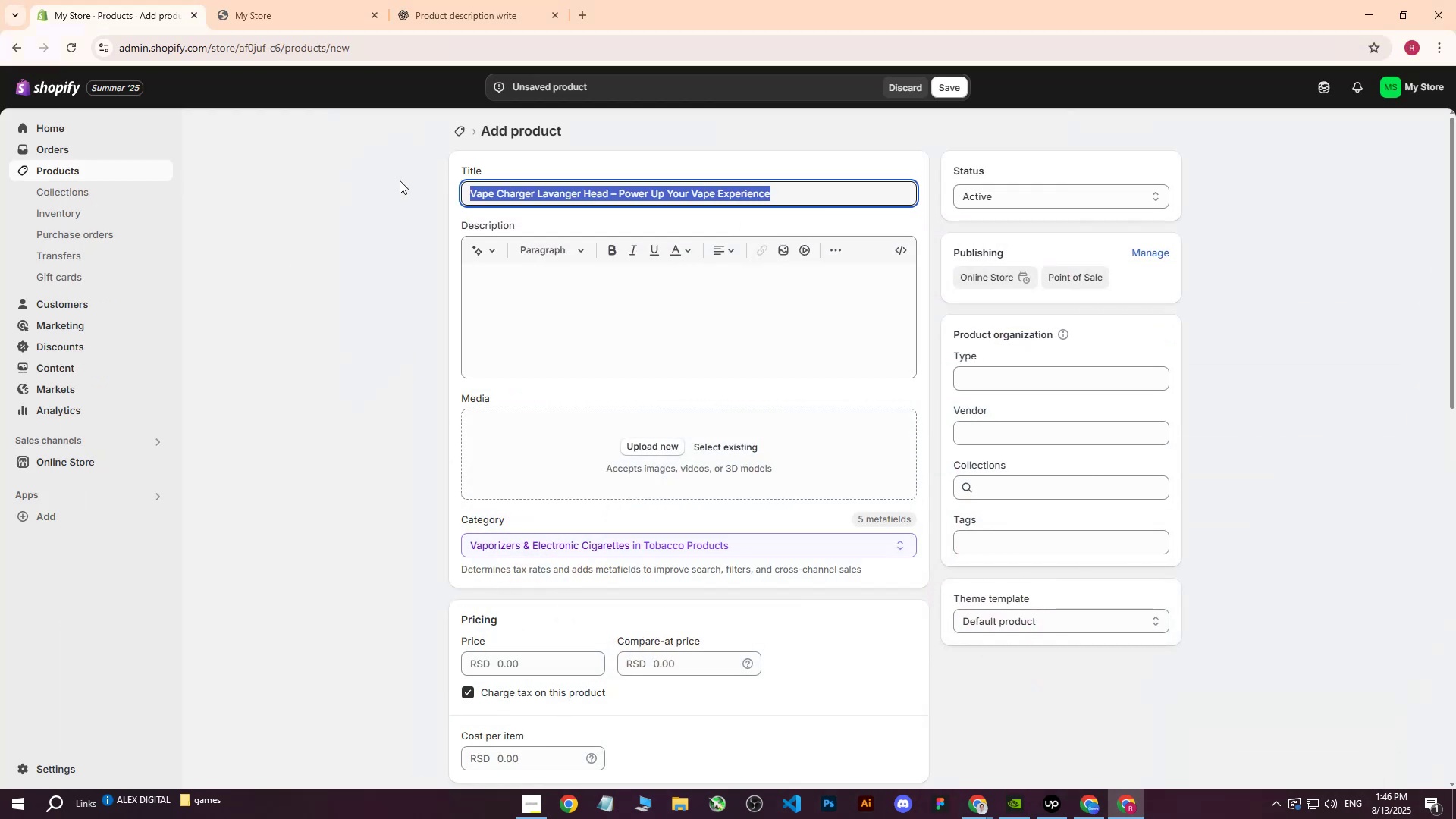 
key(Control+ControlLeft)
 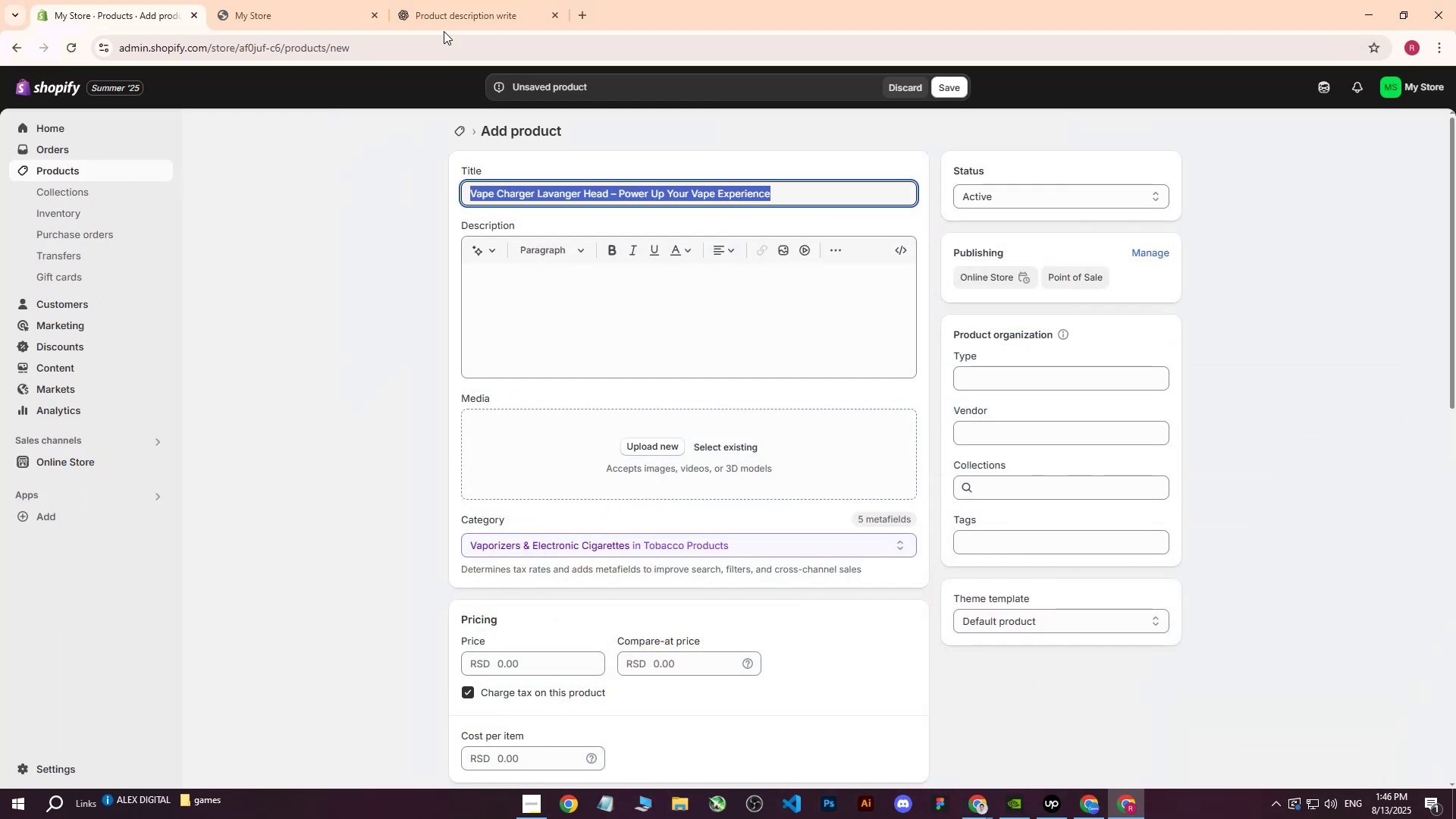 
key(Control+C)
 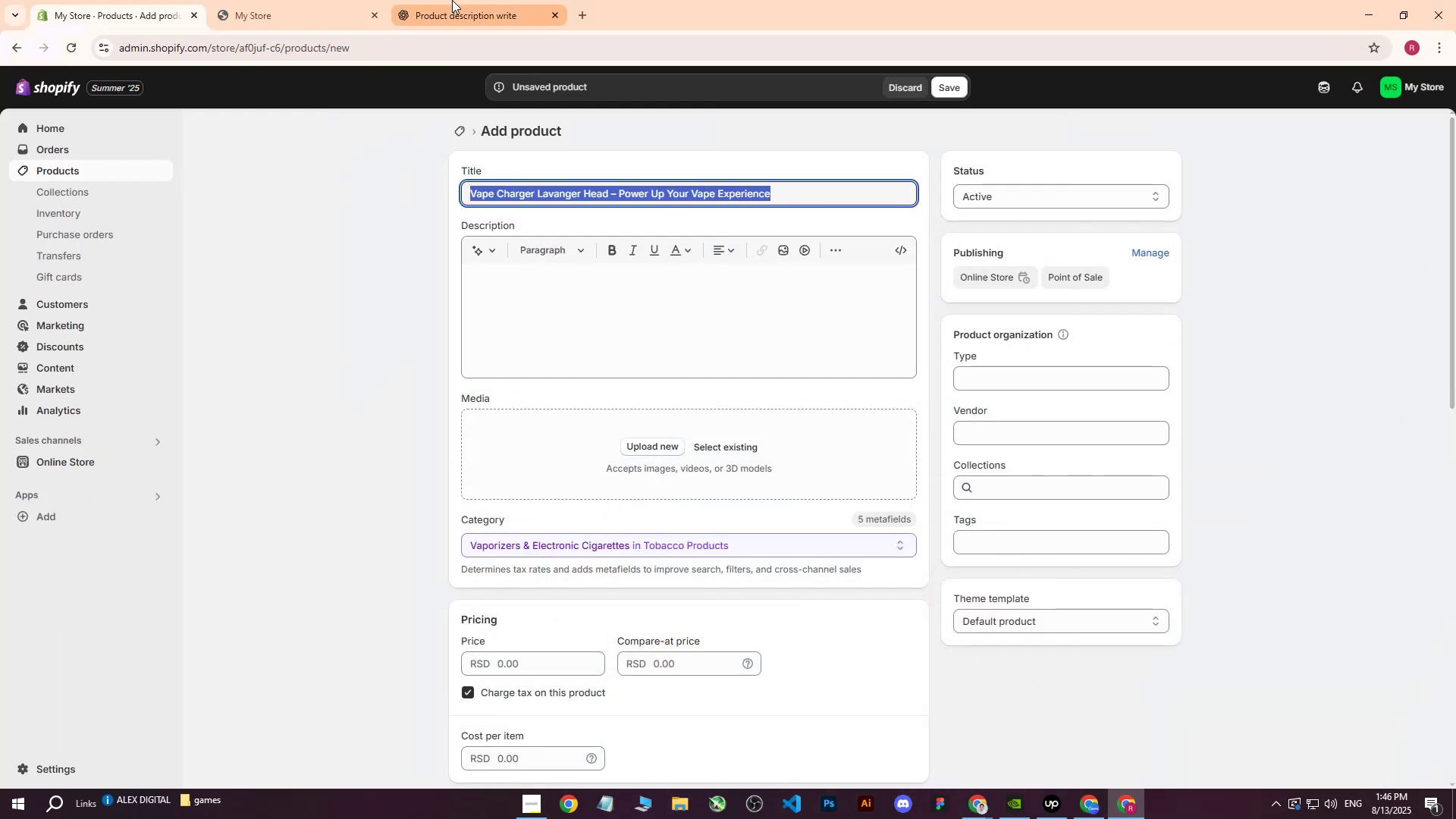 
left_click([452, 0])
 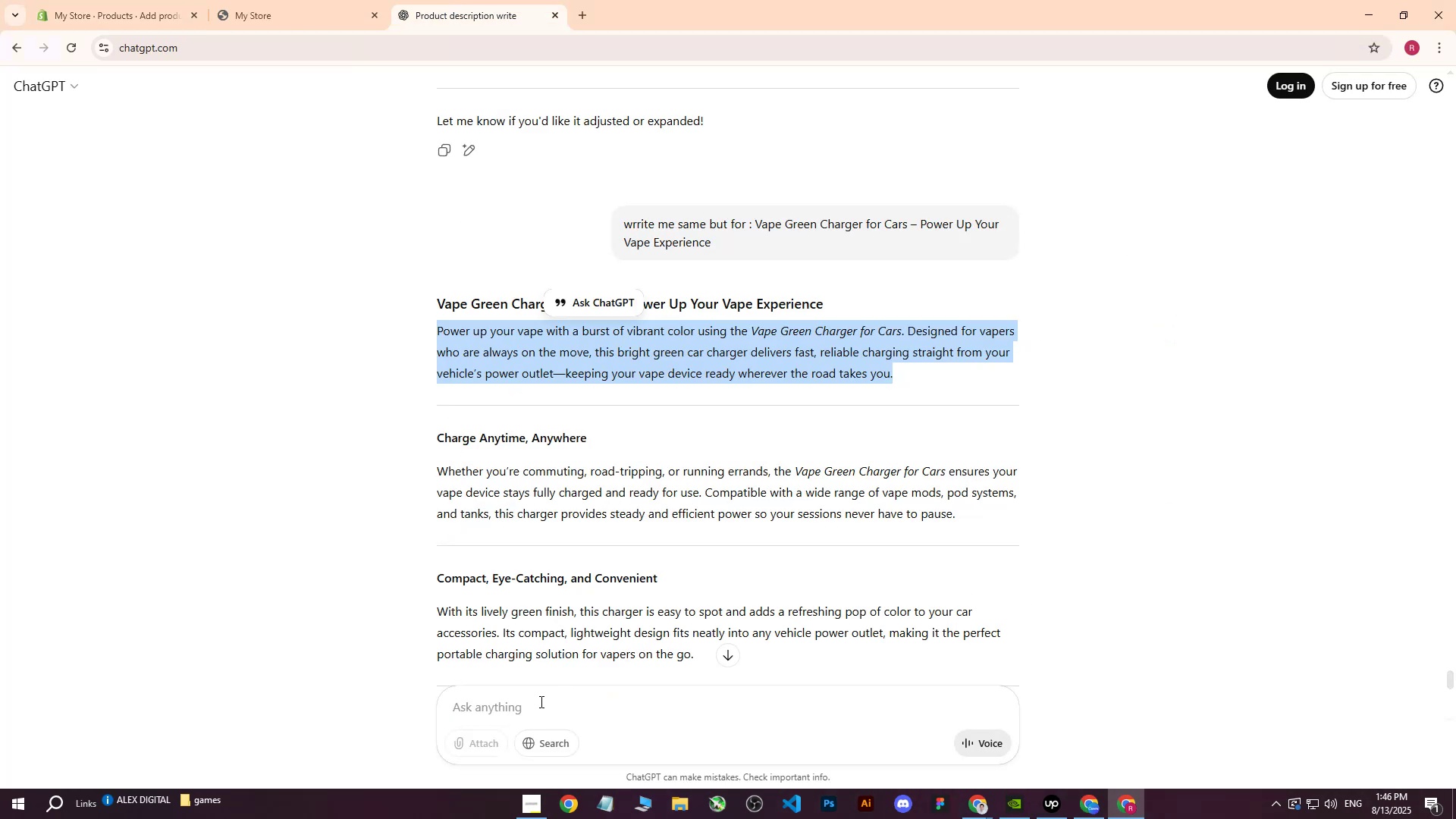 
left_click([536, 709])
 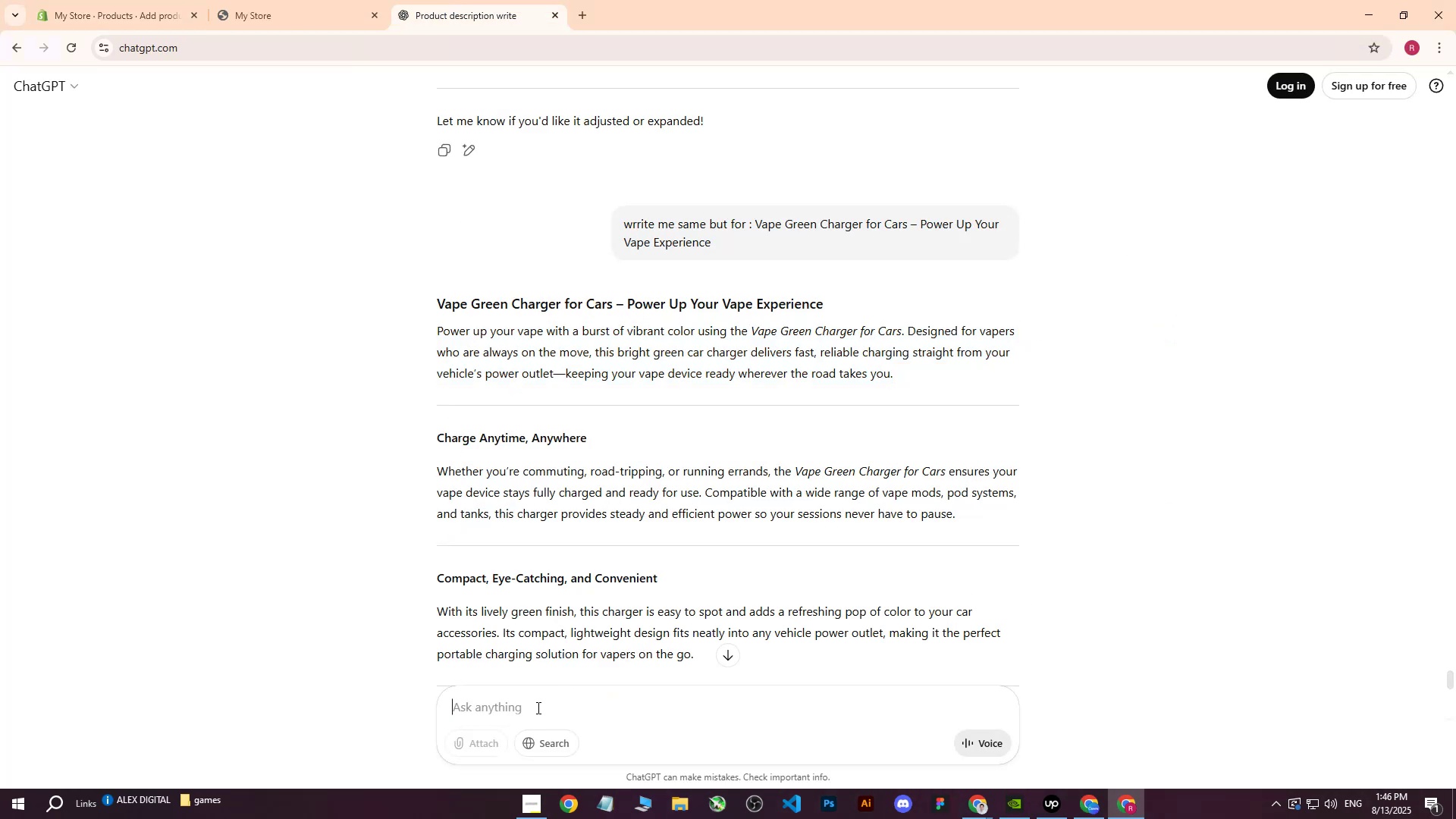 
type(write me same but for )
 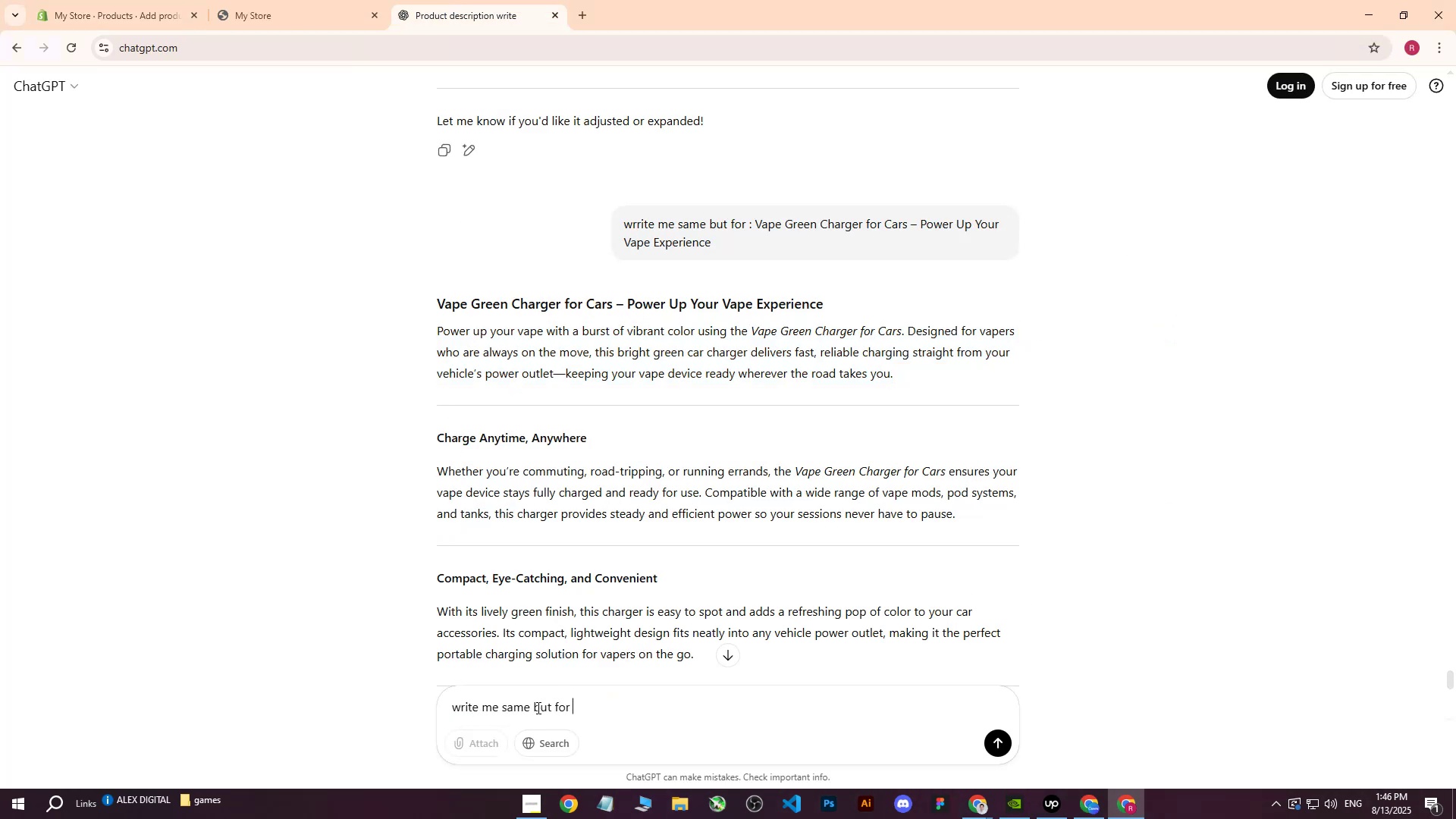 
key(Control+ControlLeft)
 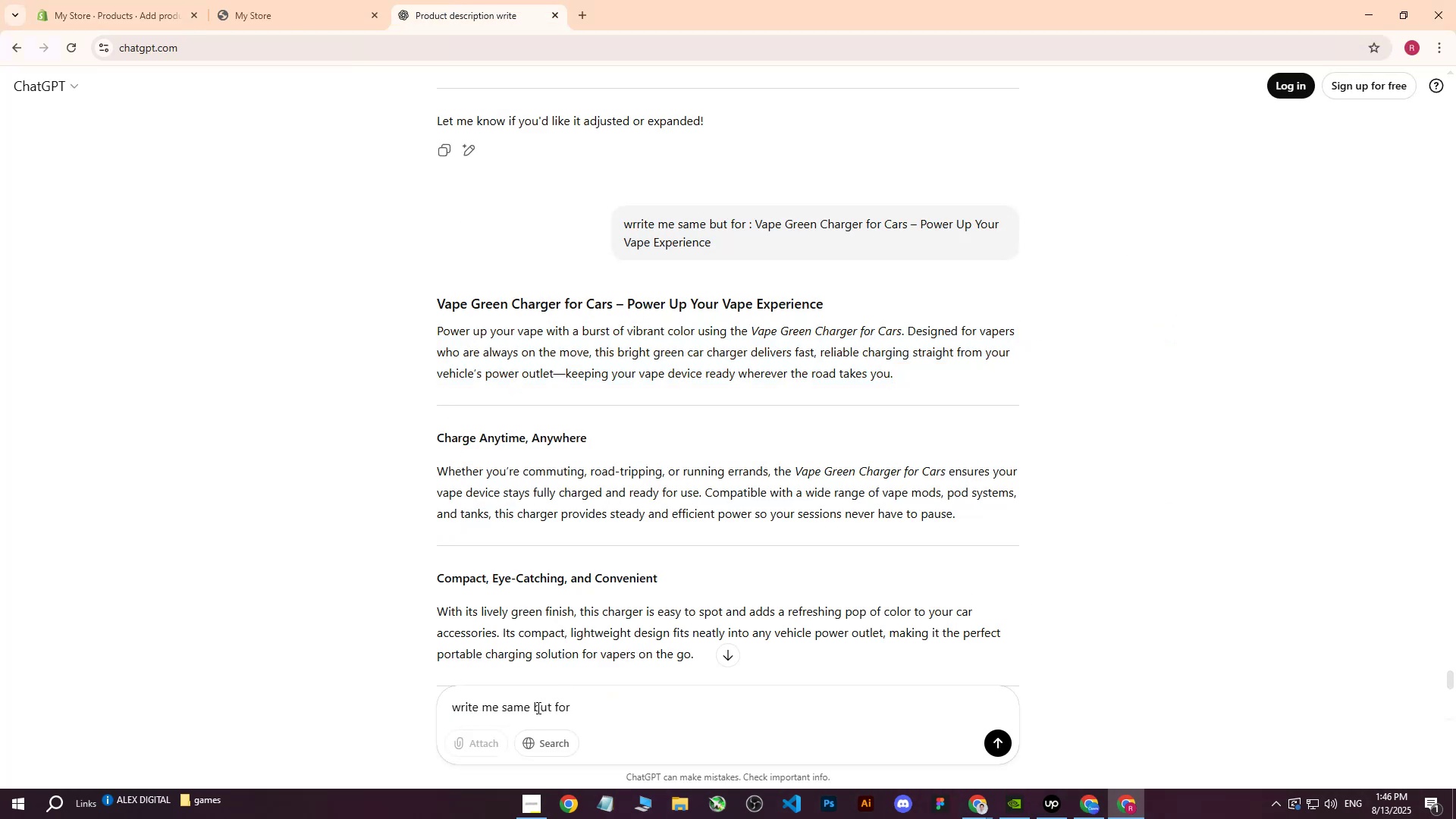 
key(Control+V)
 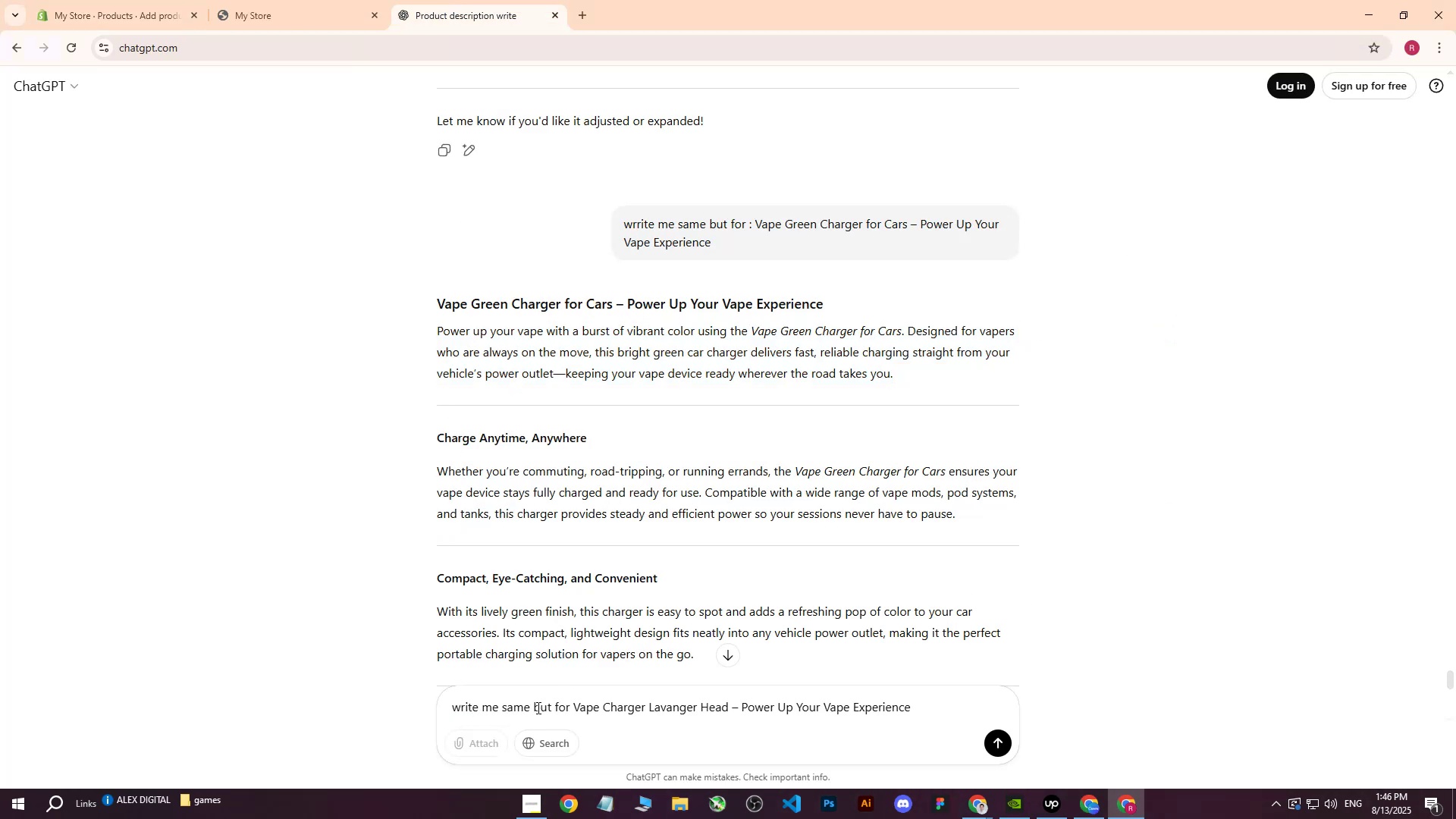 
key(Enter)
 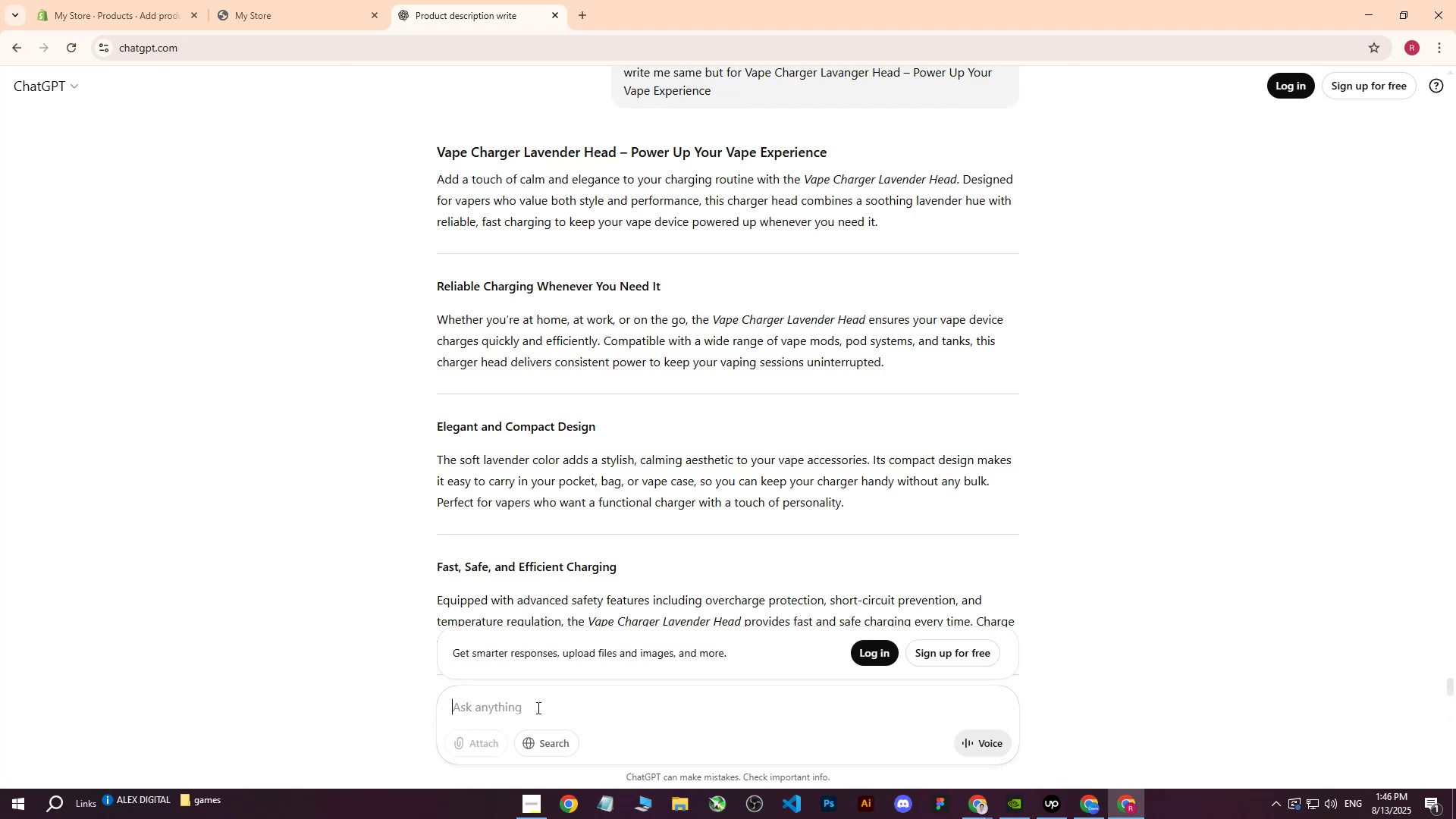 
wait(9.65)
 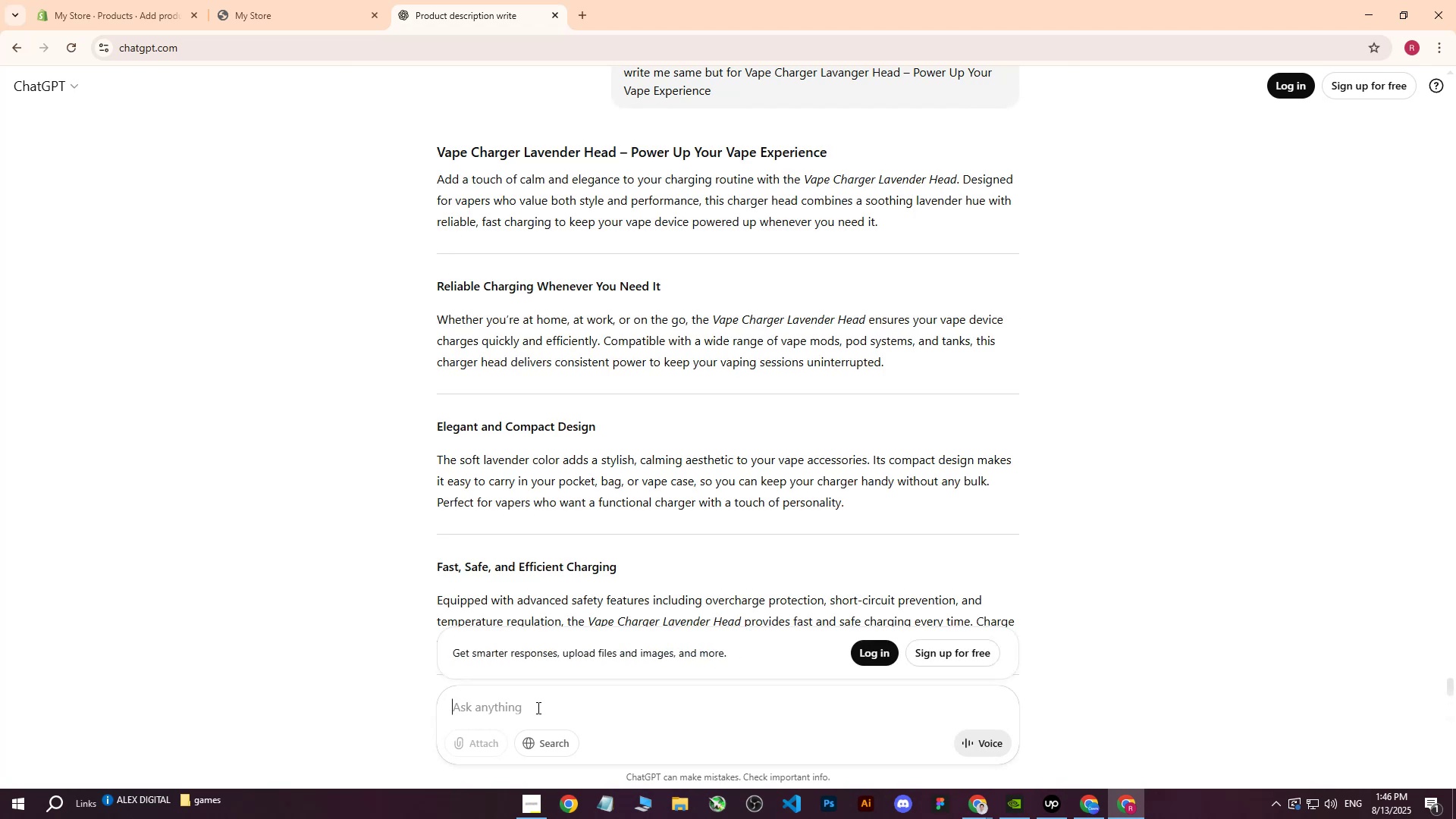 
left_click_drag(start_coordinate=[435, 171], to_coordinate=[880, 217])
 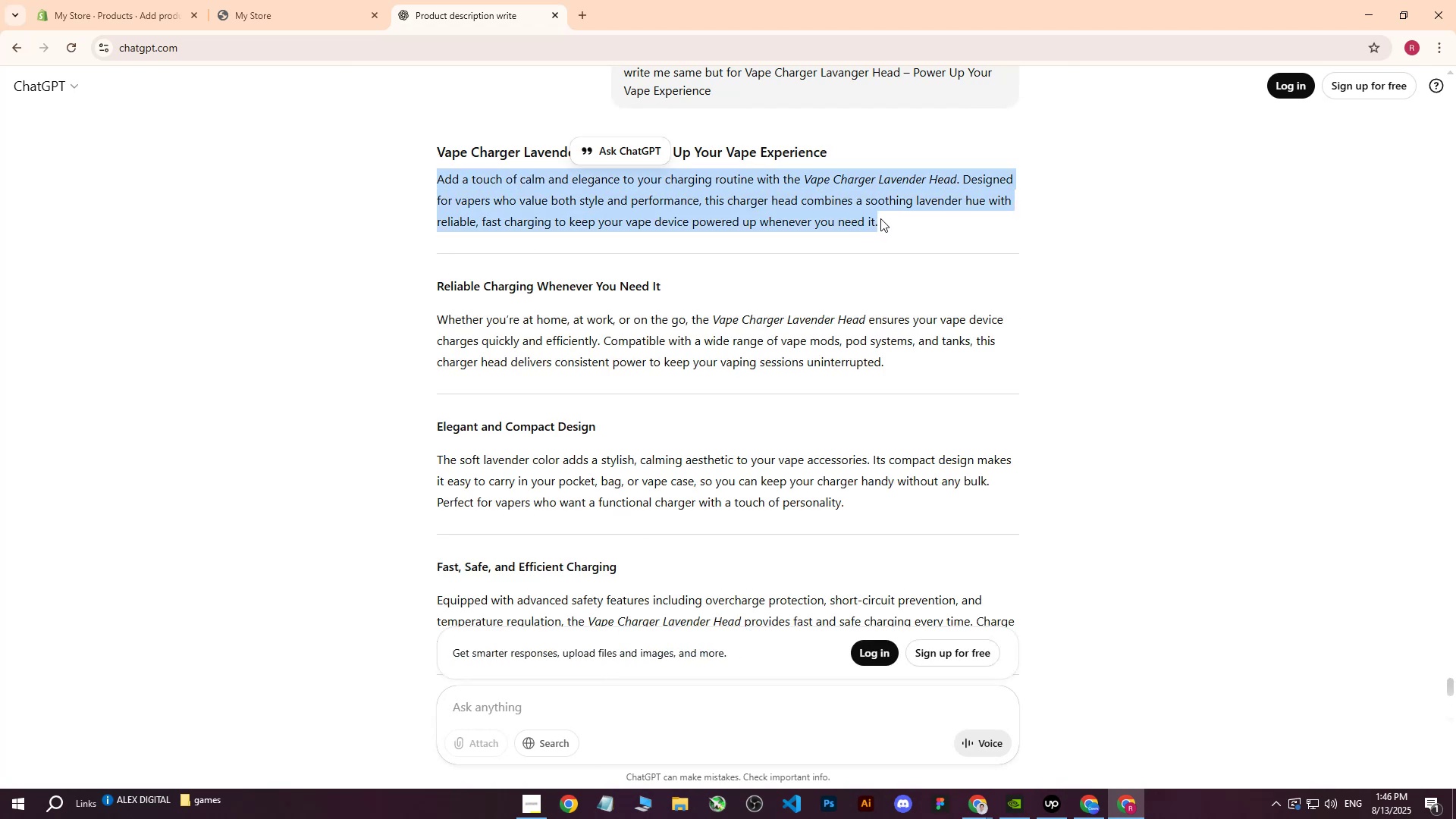 
key(Control+C)
 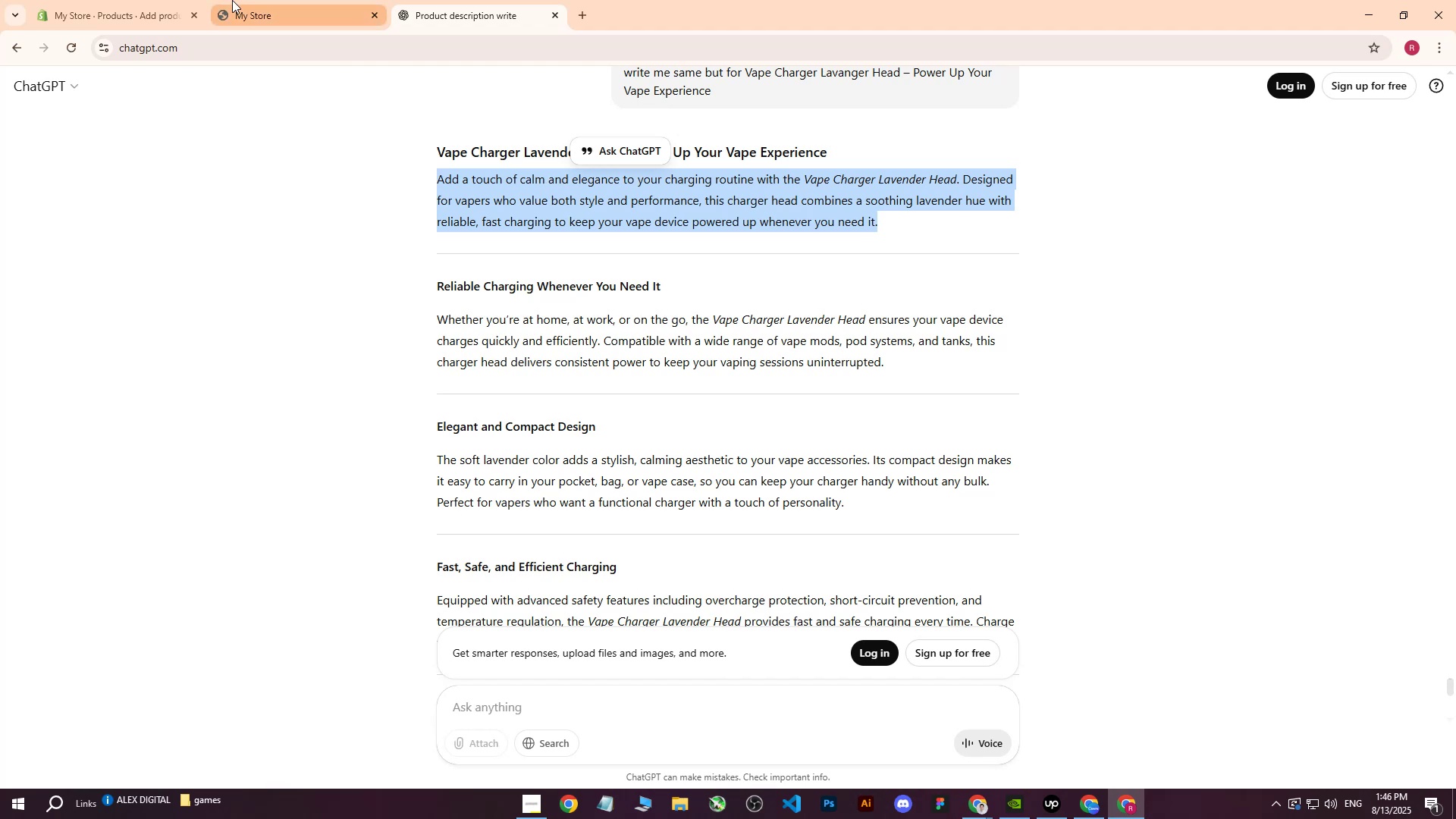 
double_click([154, 0])
 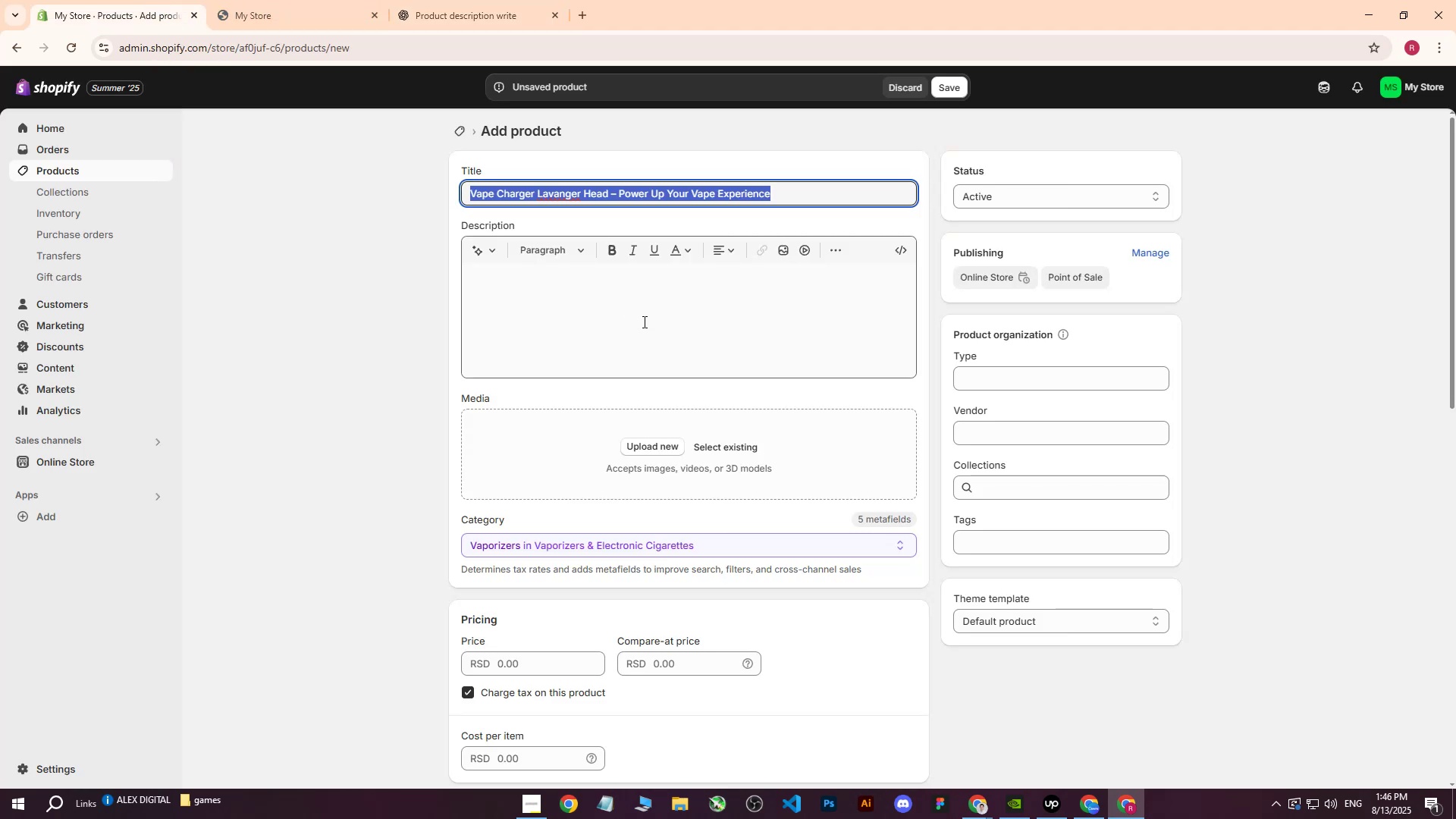 
left_click([643, 322])
 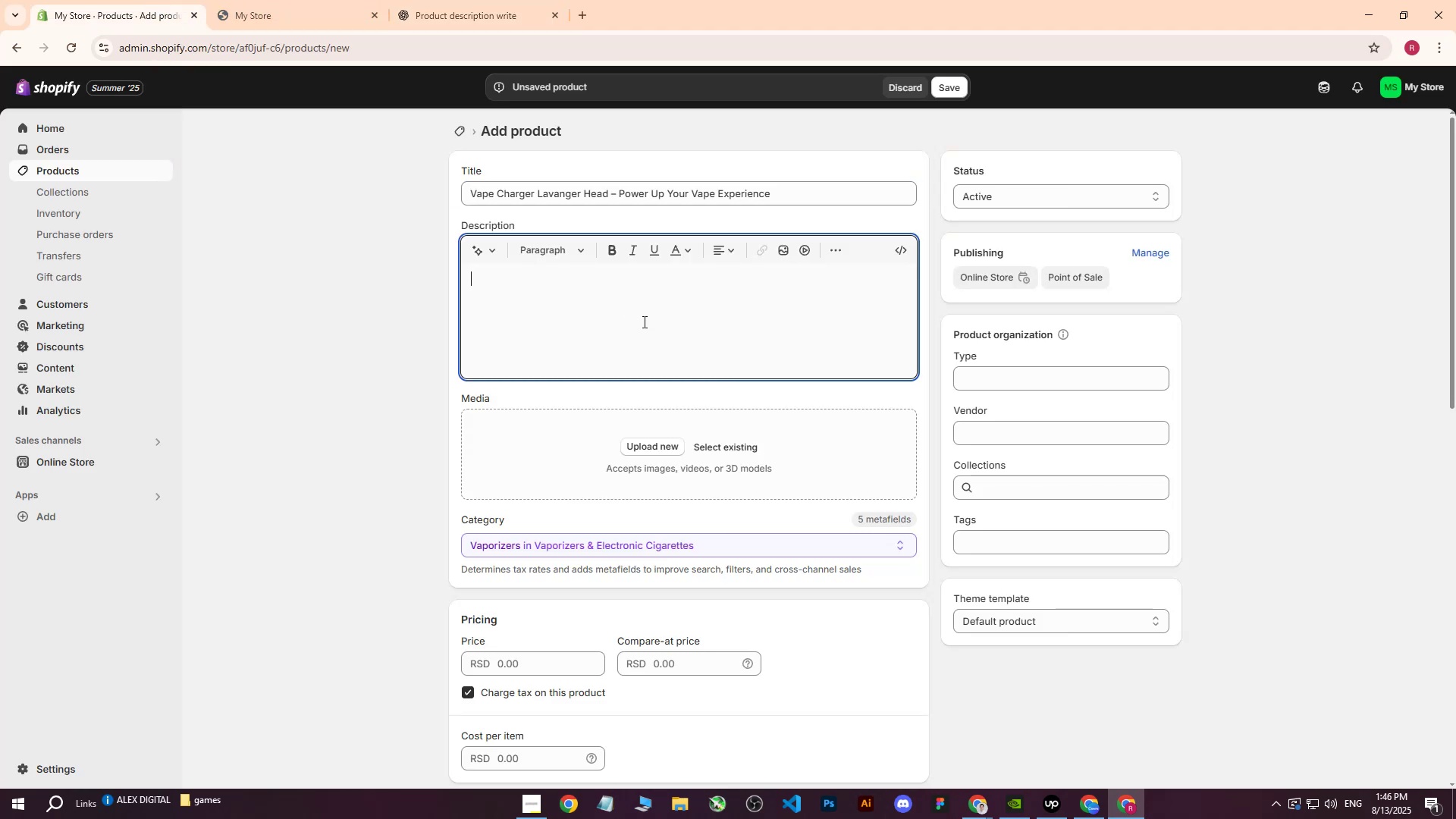 
key(Control+ControlLeft)
 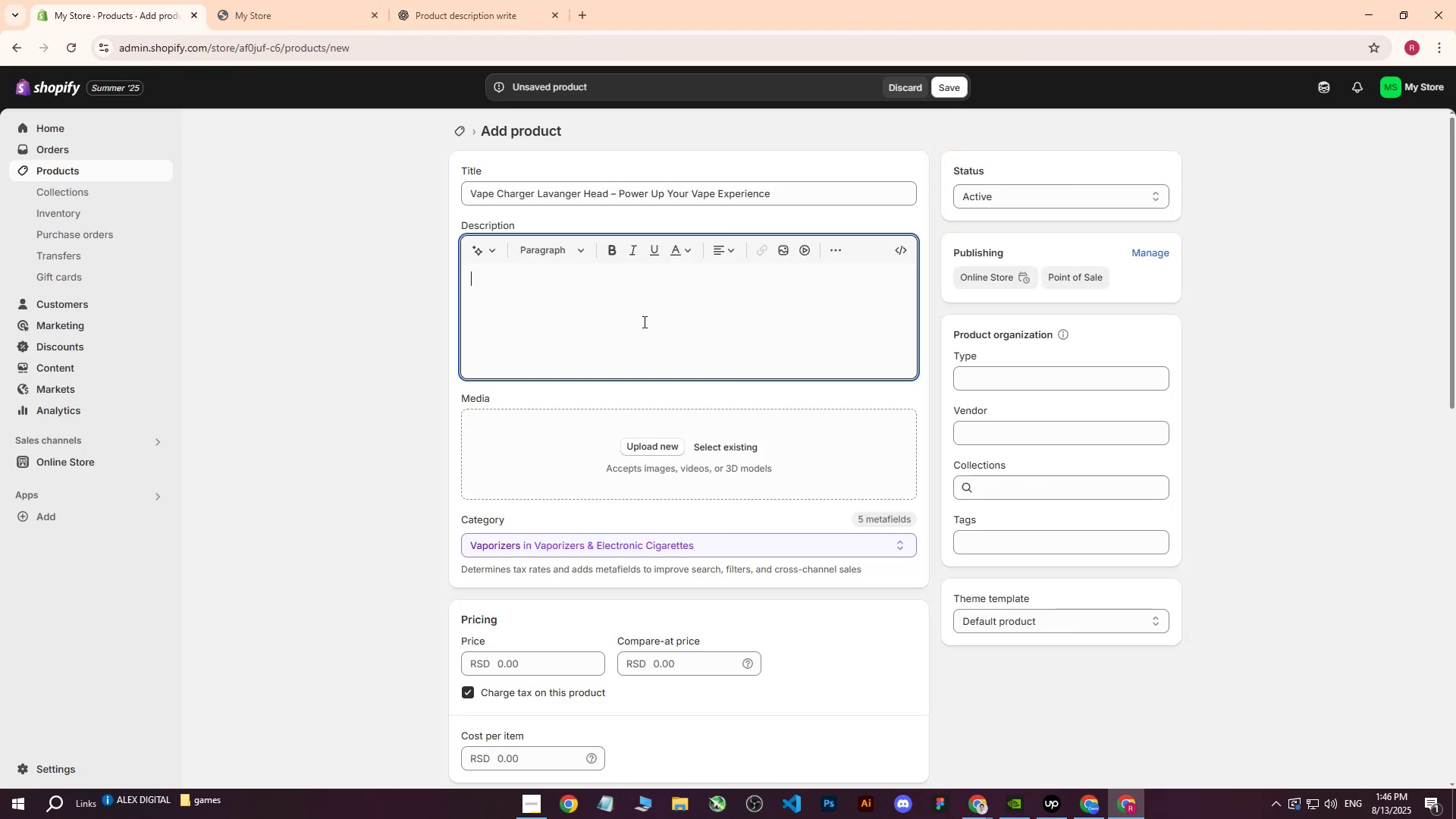 
key(Control+V)
 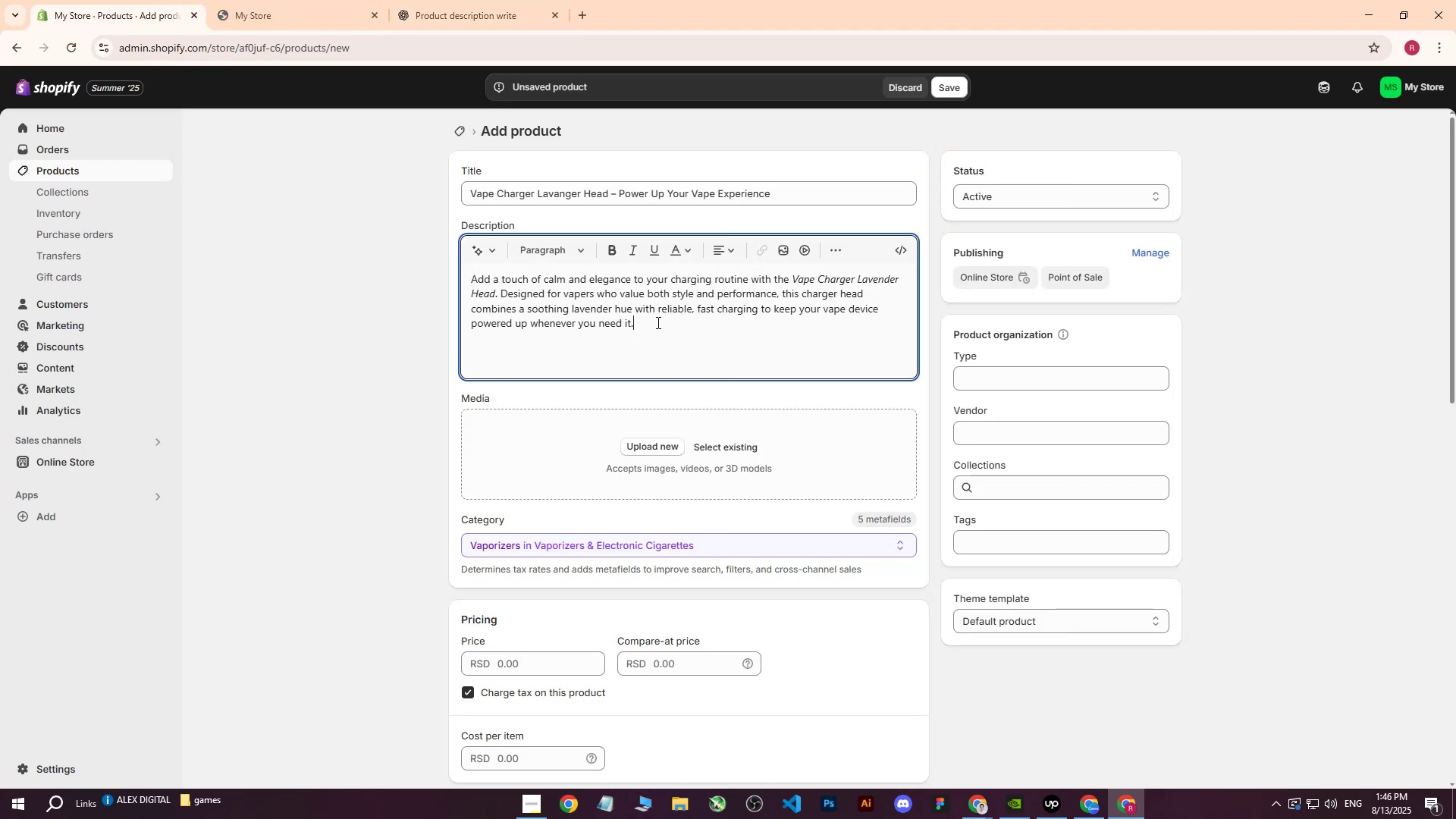 
left_click([647, 441])
 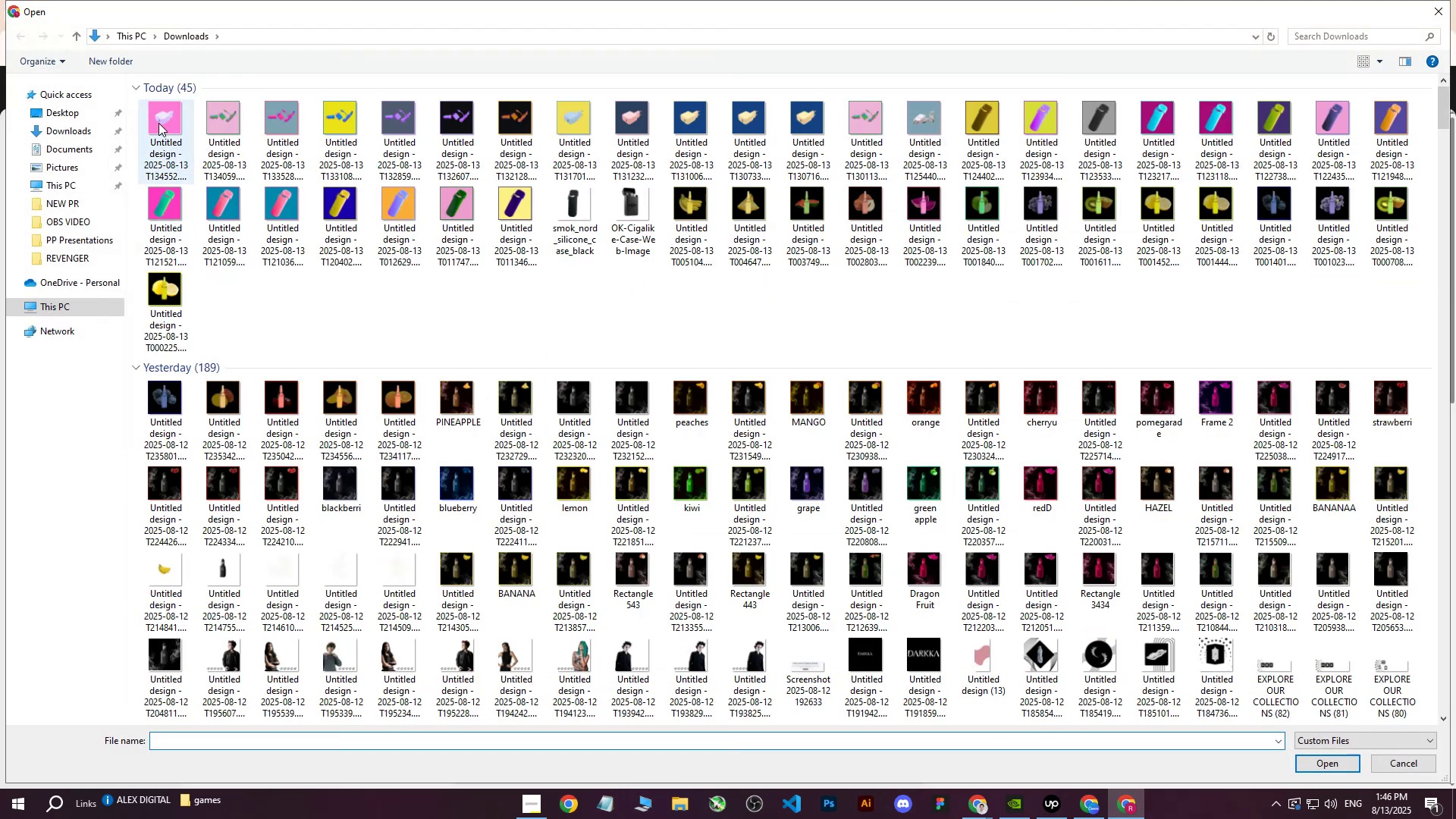 
left_click([160, 122])
 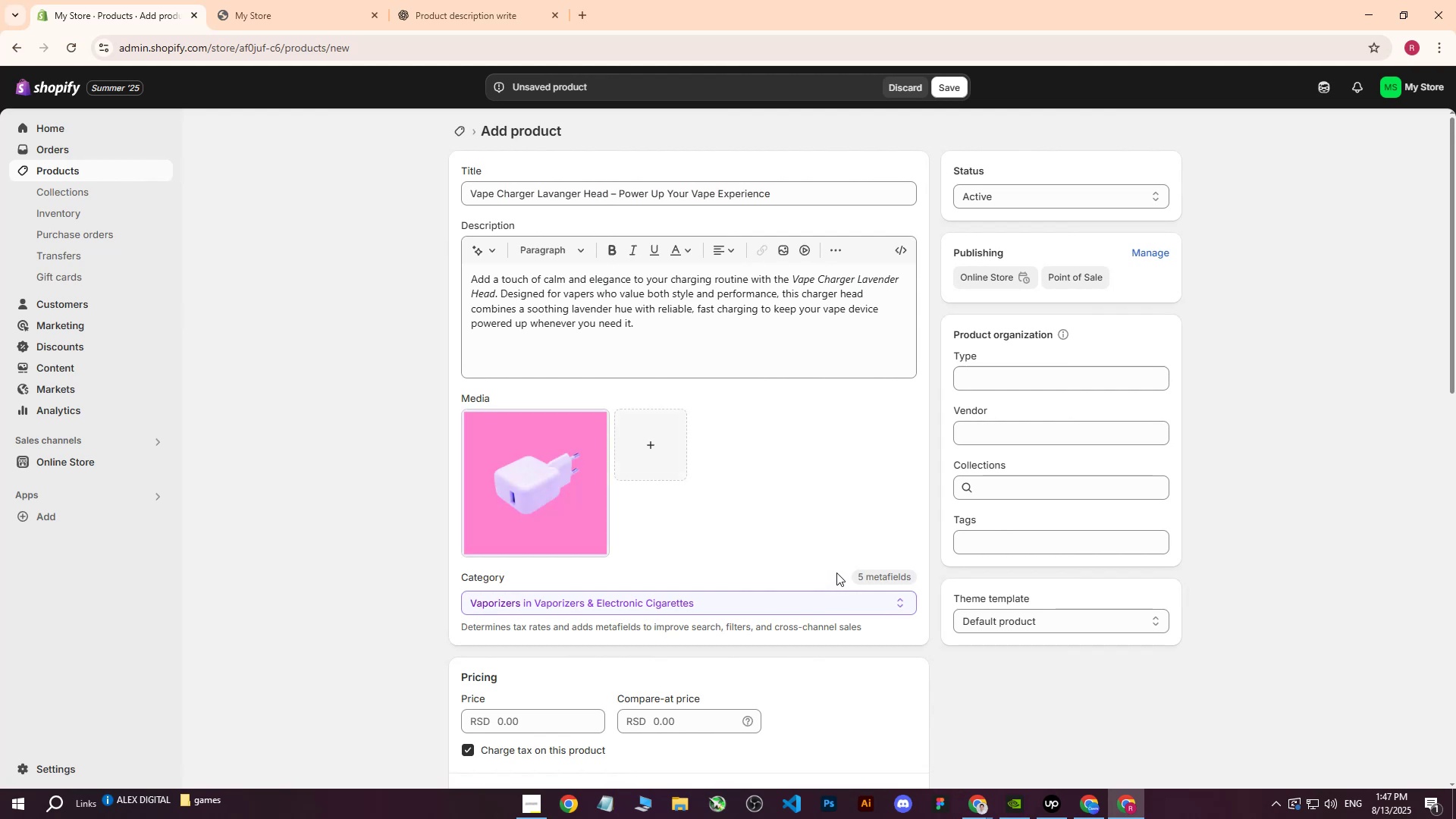 
wait(13.37)
 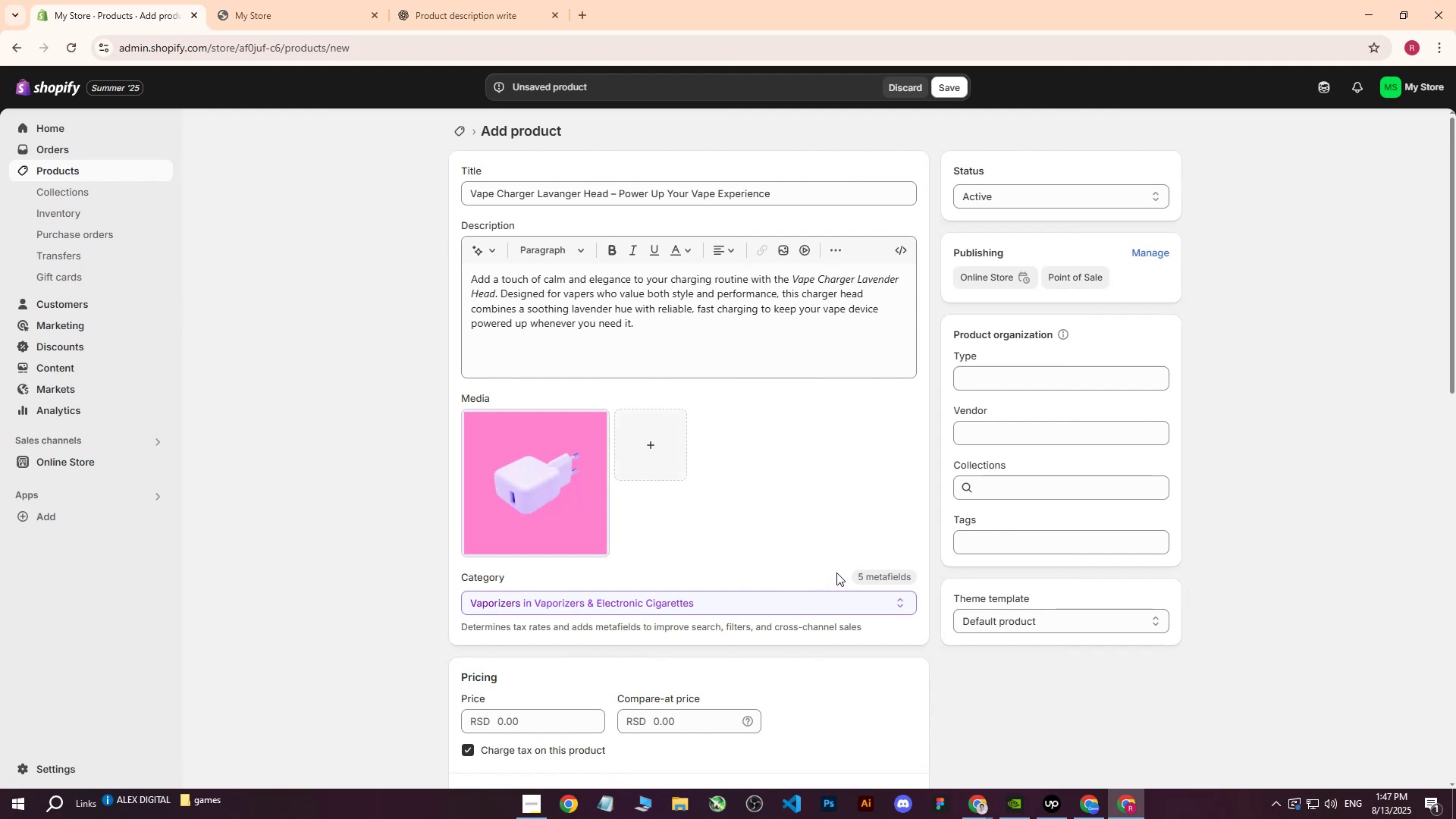 
left_click_drag(start_coordinate=[826, 193], to_coordinate=[541, 203])
 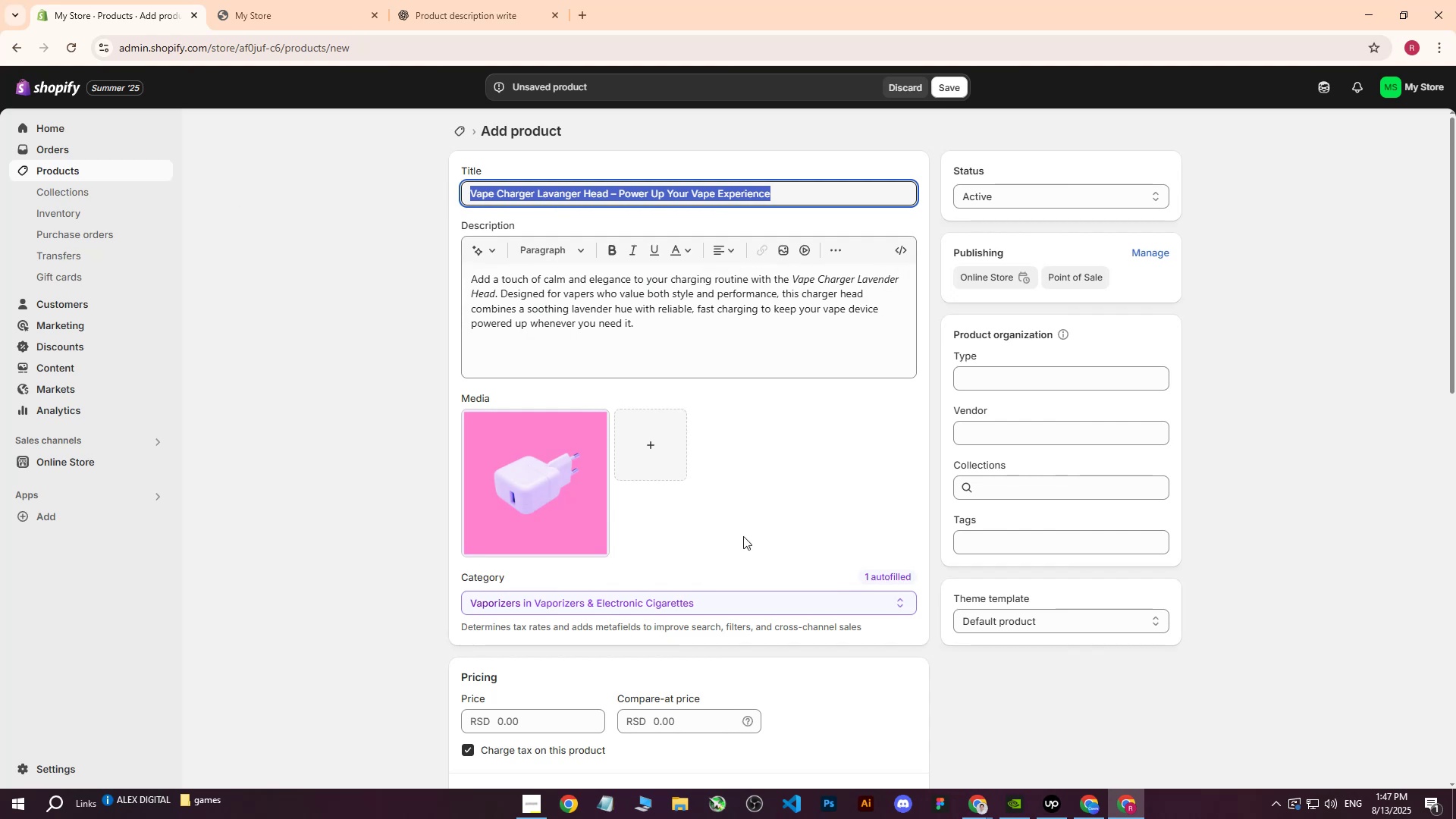 
left_click([761, 567])
 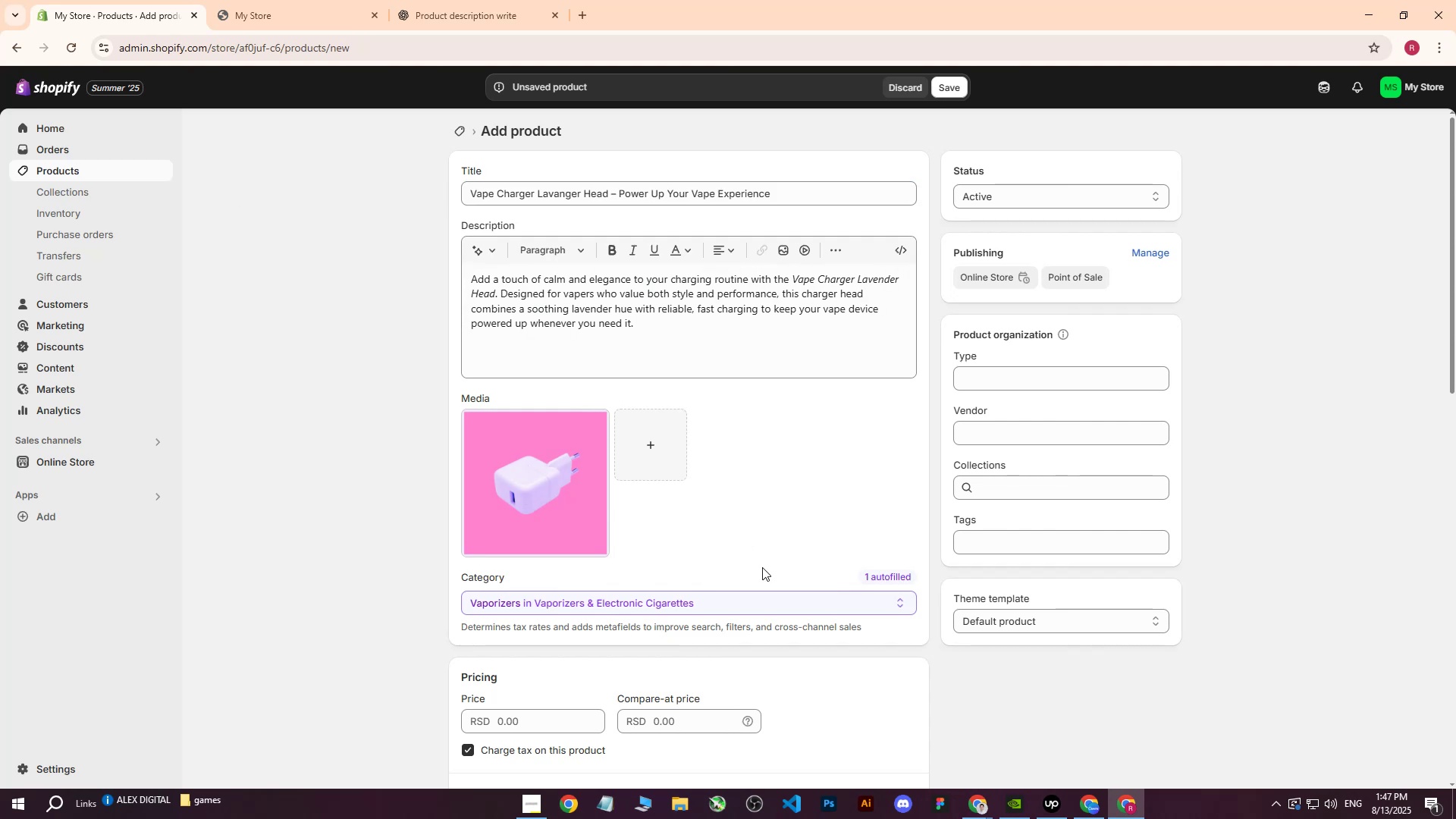 
scroll: coordinate [762, 567], scroll_direction: down, amount: 3.0
 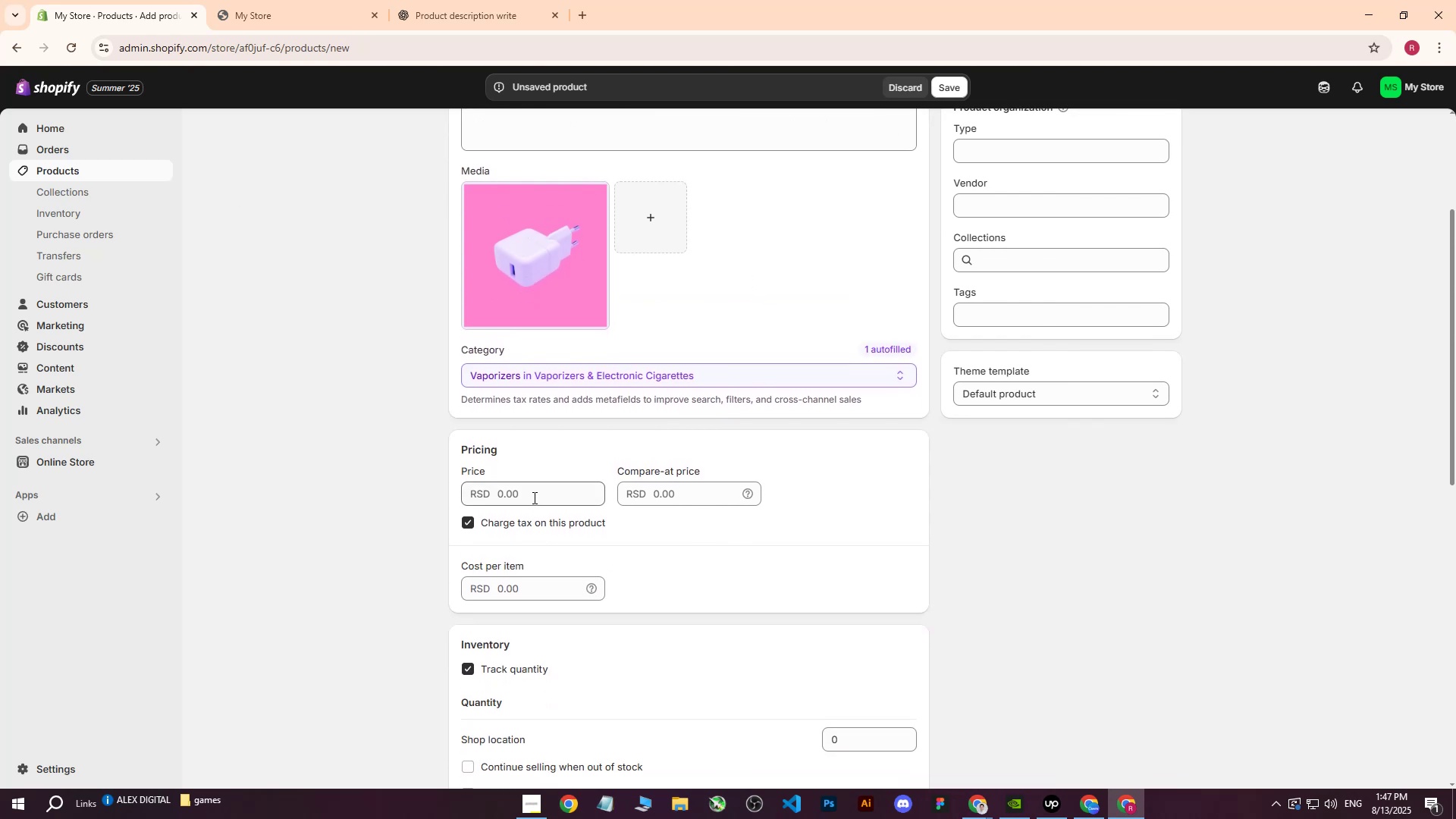 
left_click([533, 497])
 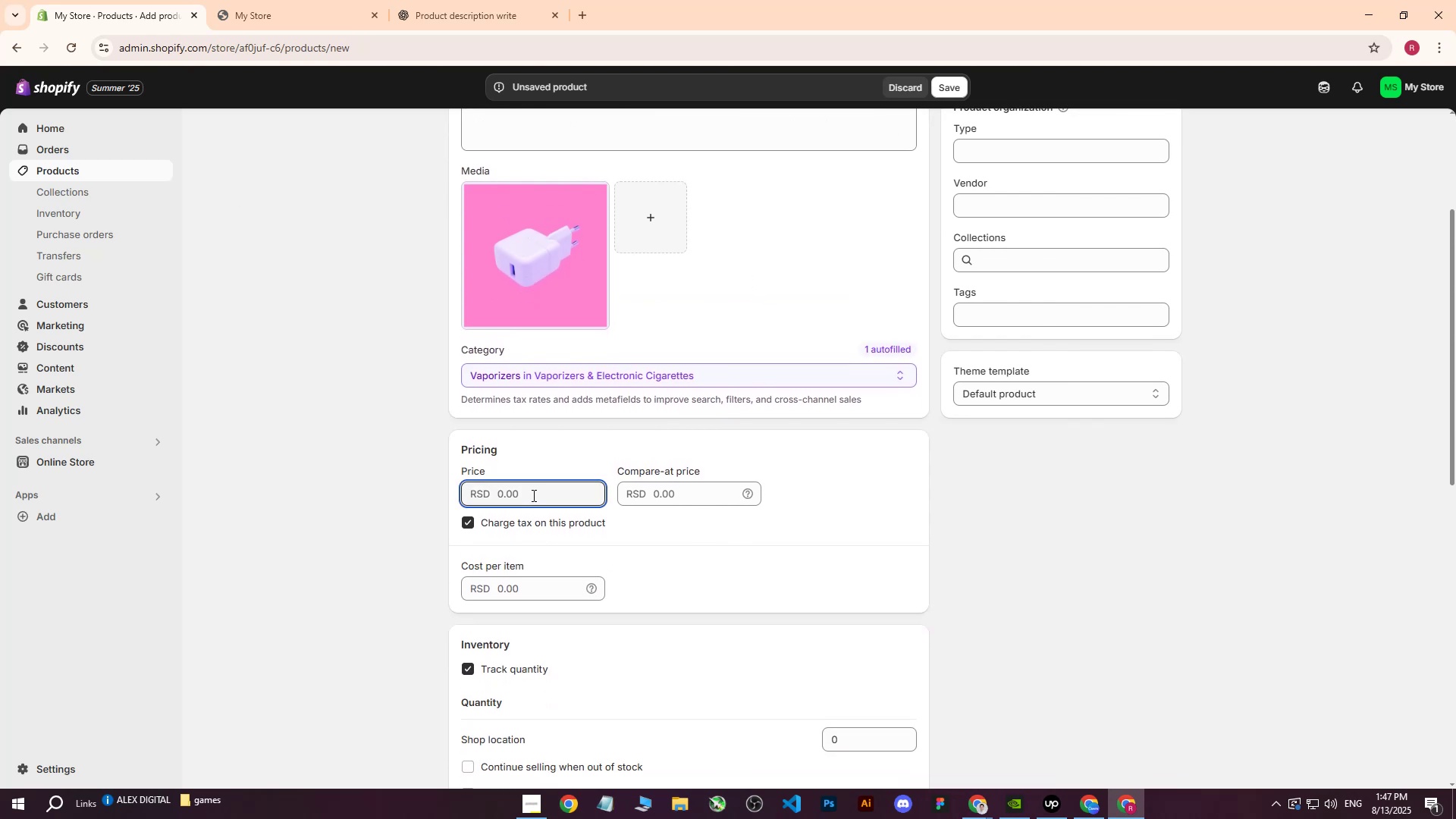 
type(3500)
key(Tab)
key(Tab)
key(Tab)
key(Tab)
type(1500)
key(Backspace)
key(Backspace)
key(Backspace)
key(Backspace)
type(2000)
 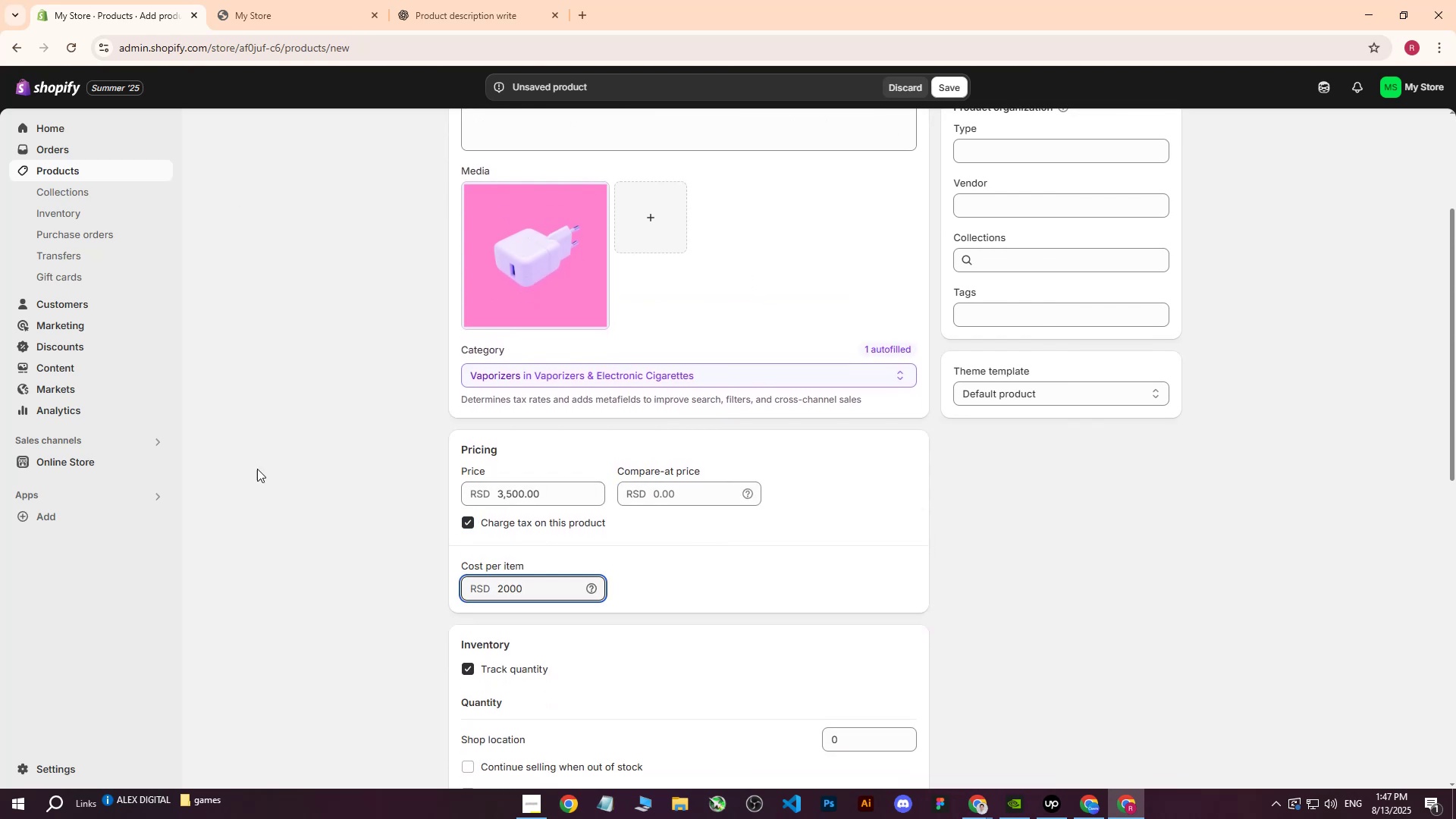 
left_click([300, 438])
 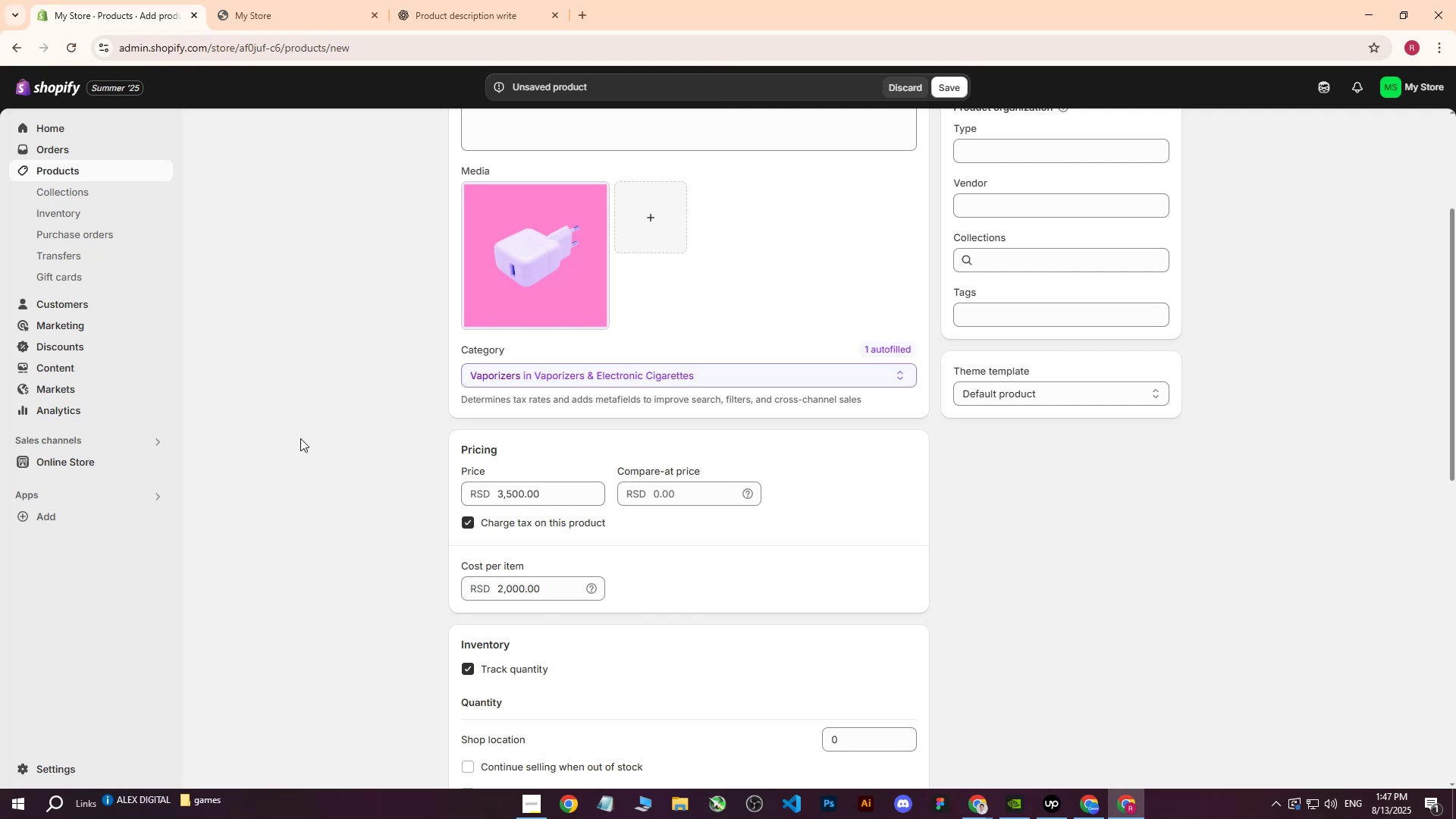 
wait(7.03)
 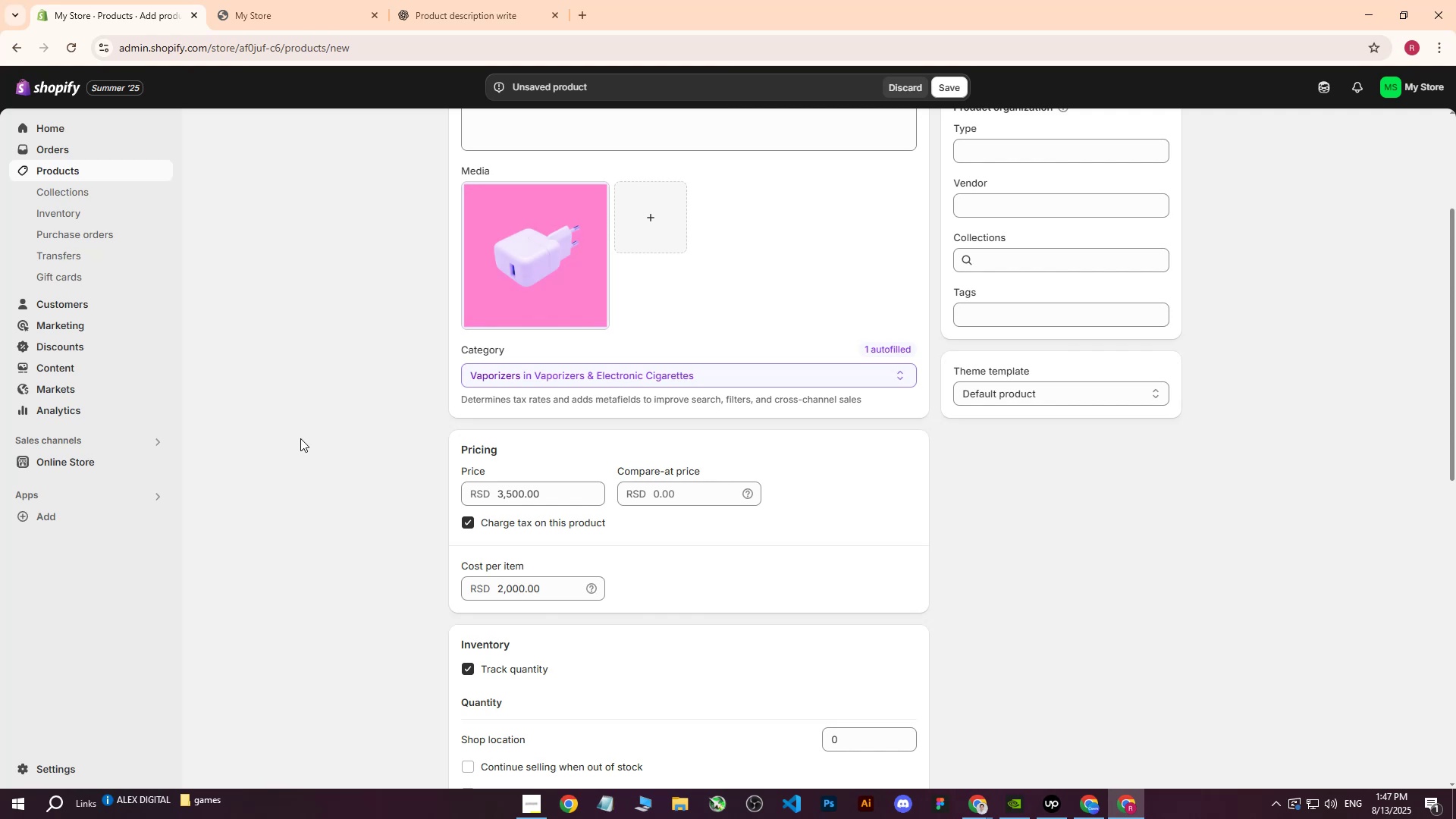 
scroll: coordinate [651, 497], scroll_direction: down, amount: 2.0
 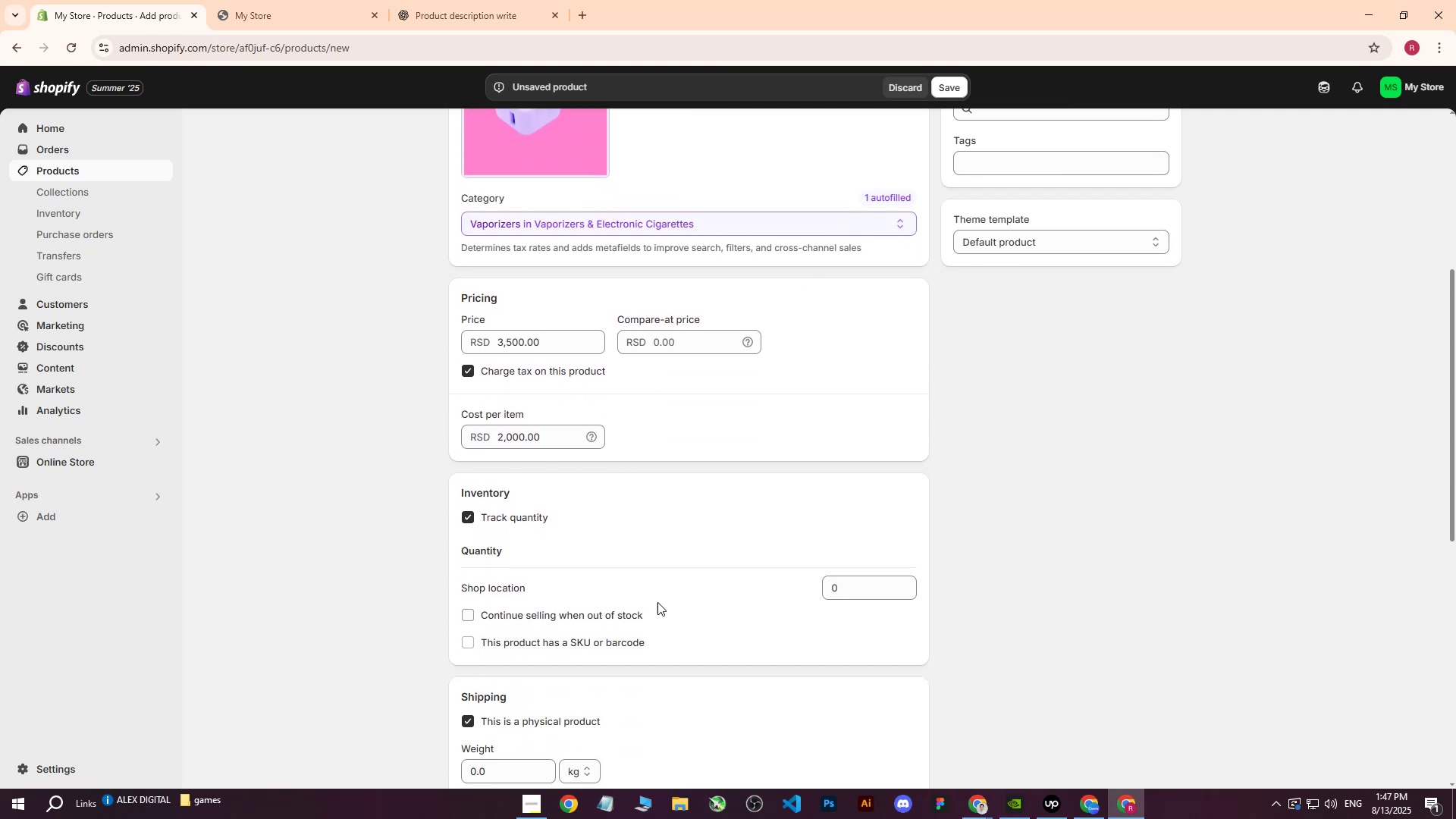 
left_click([856, 586])
 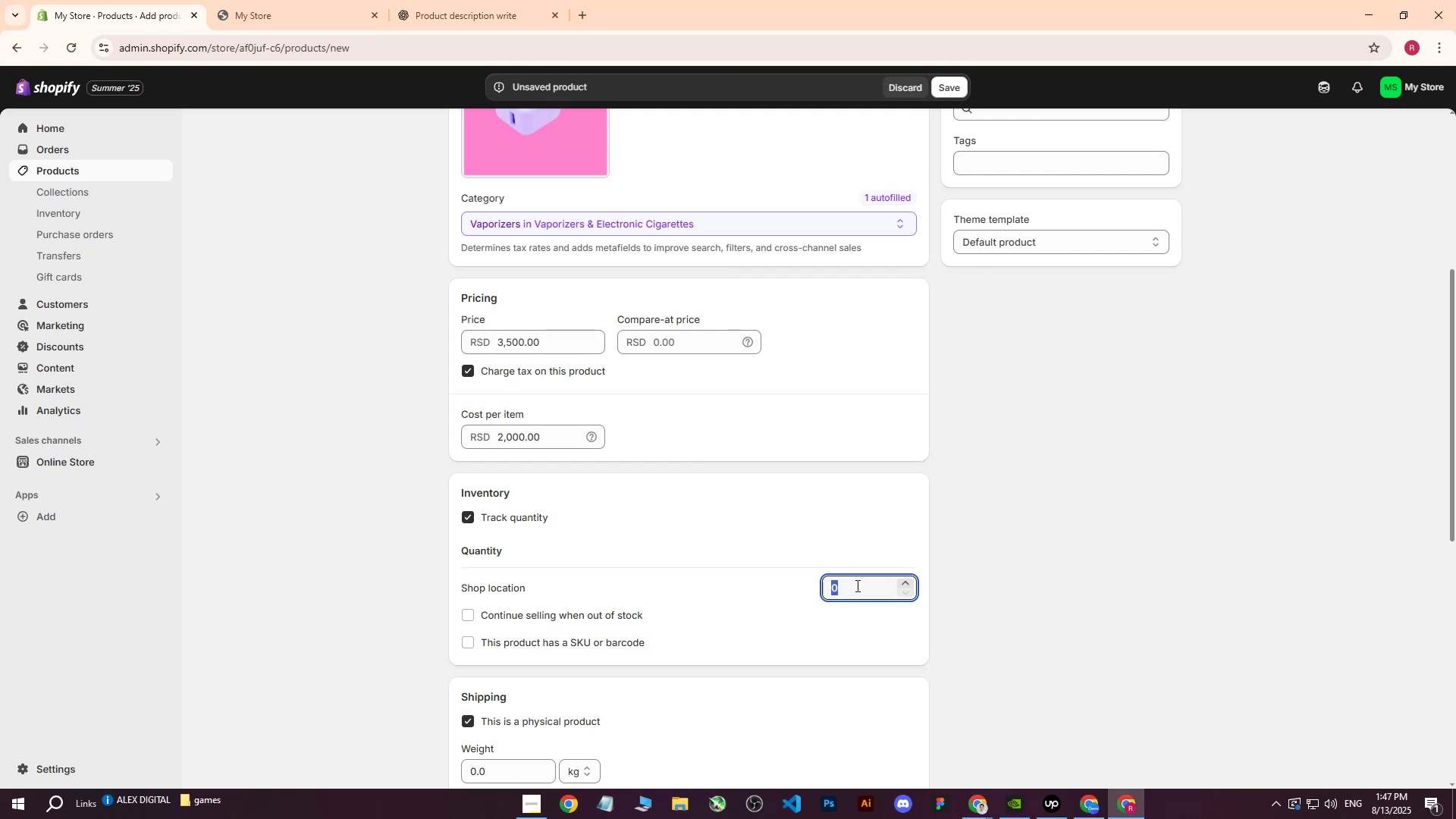 
type(150)
 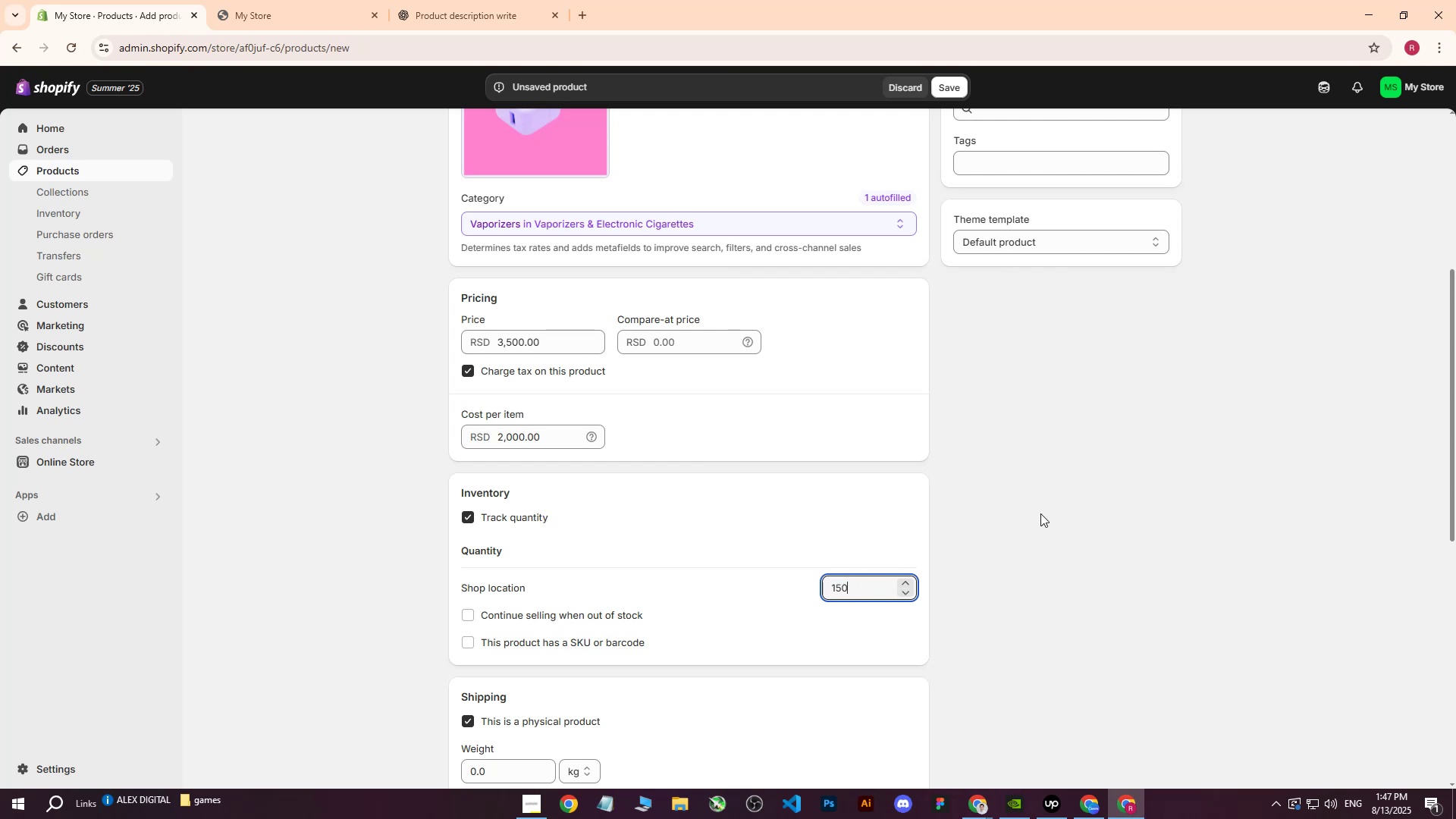 
left_click([1040, 513])
 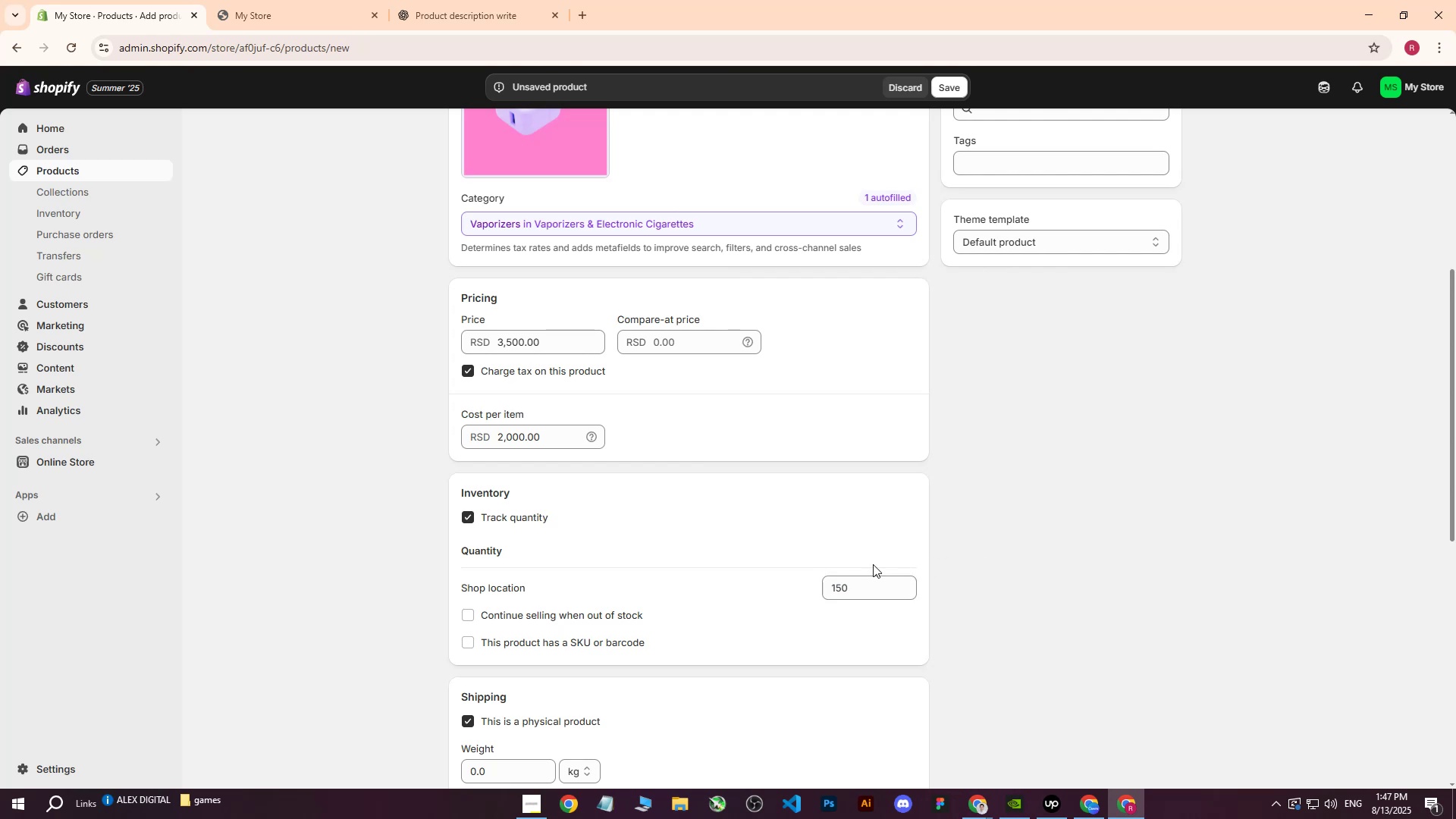 
scroll: coordinate [775, 584], scroll_direction: down, amount: 3.0
 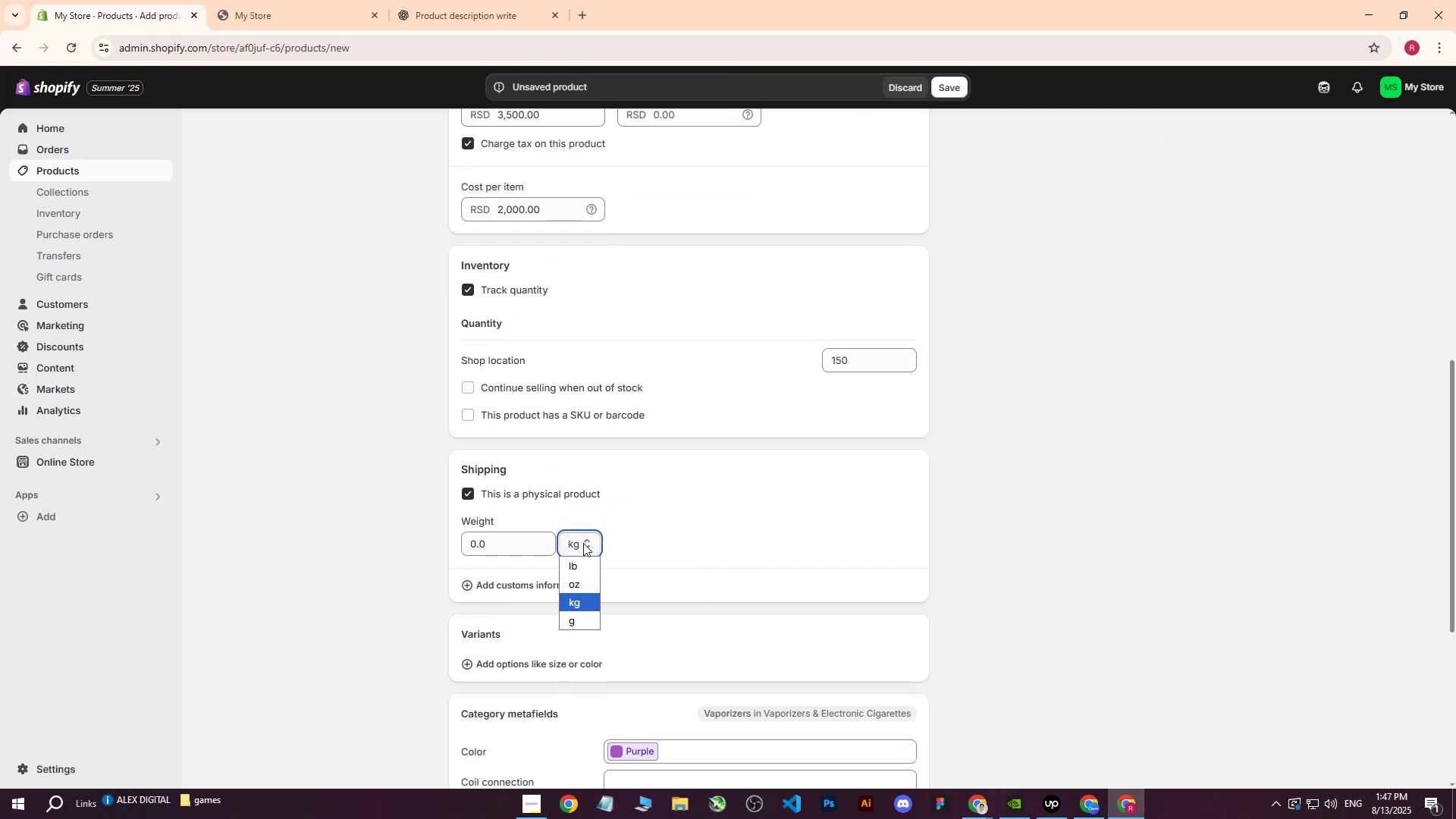 
double_click([583, 543])
 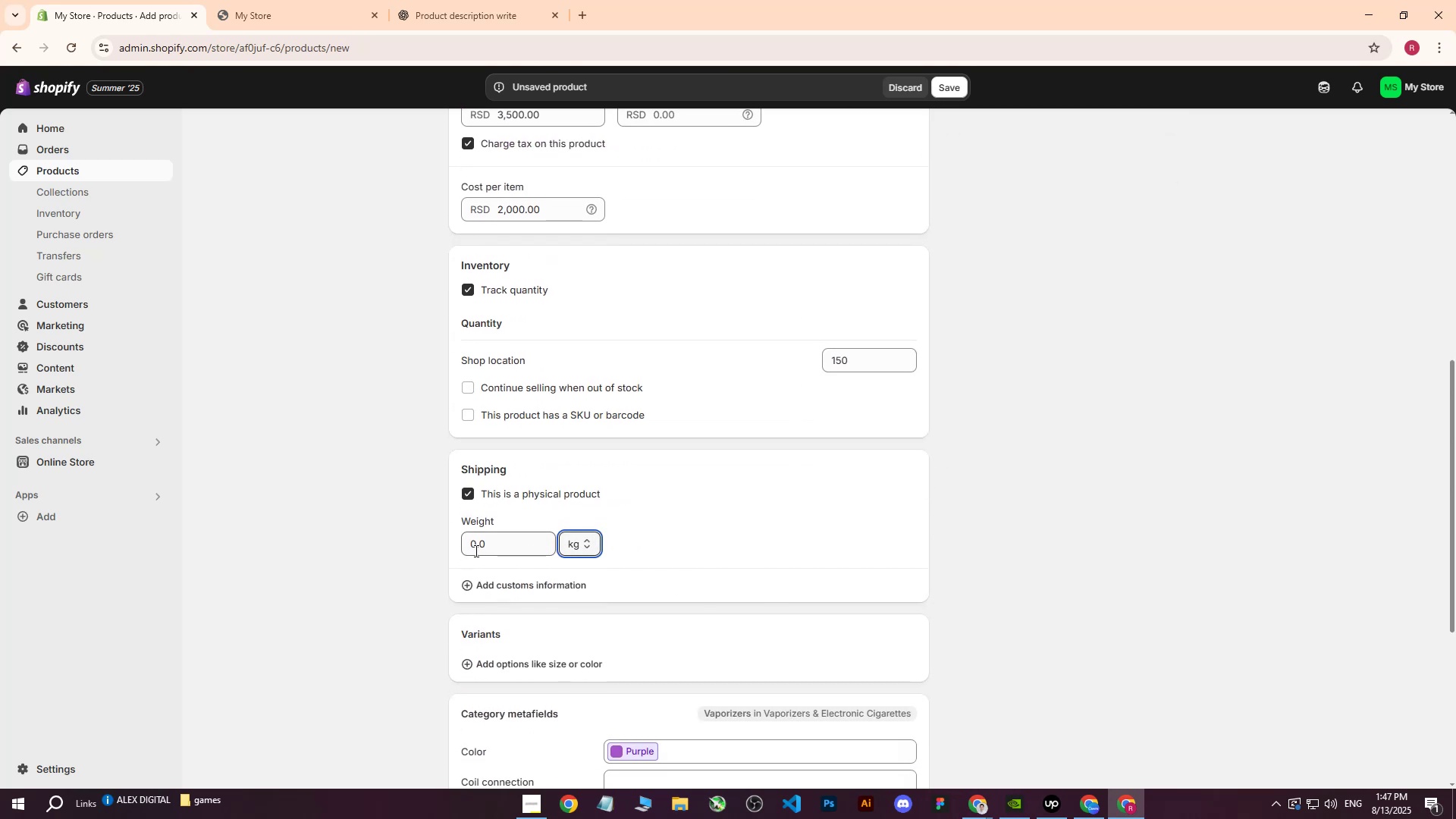 
triple_click([475, 551])
 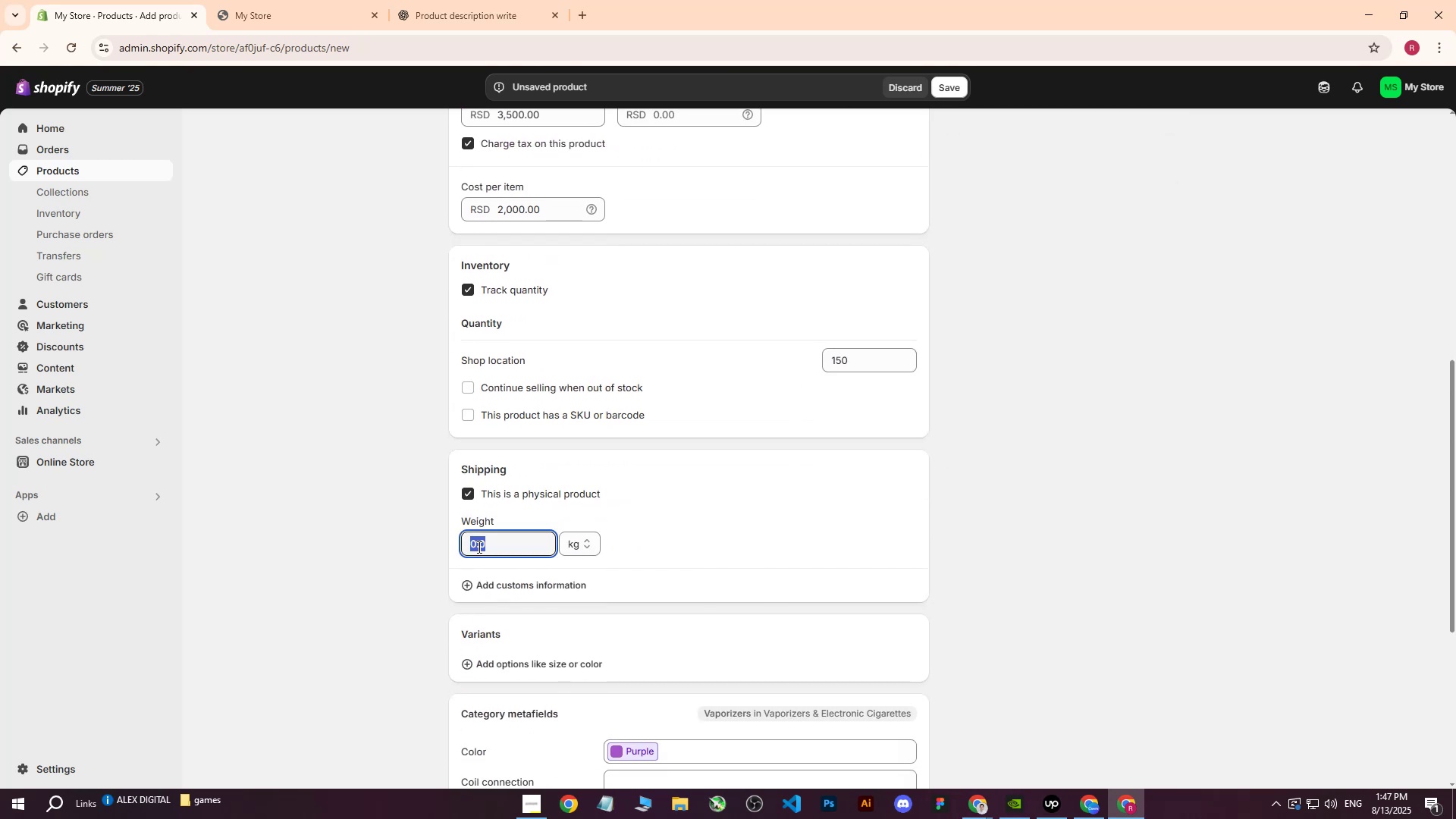 
key(0)
 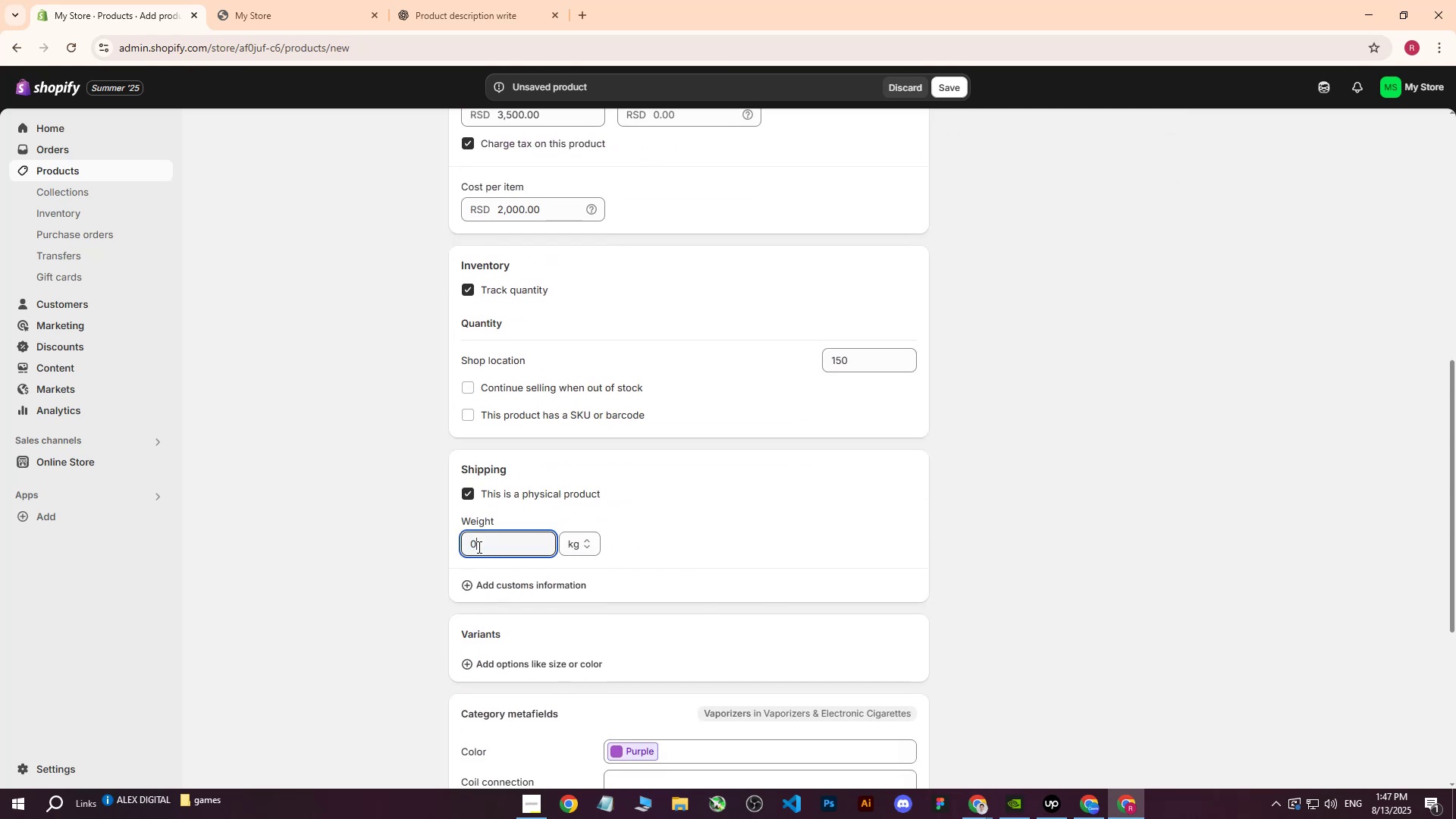 
key(Period)
 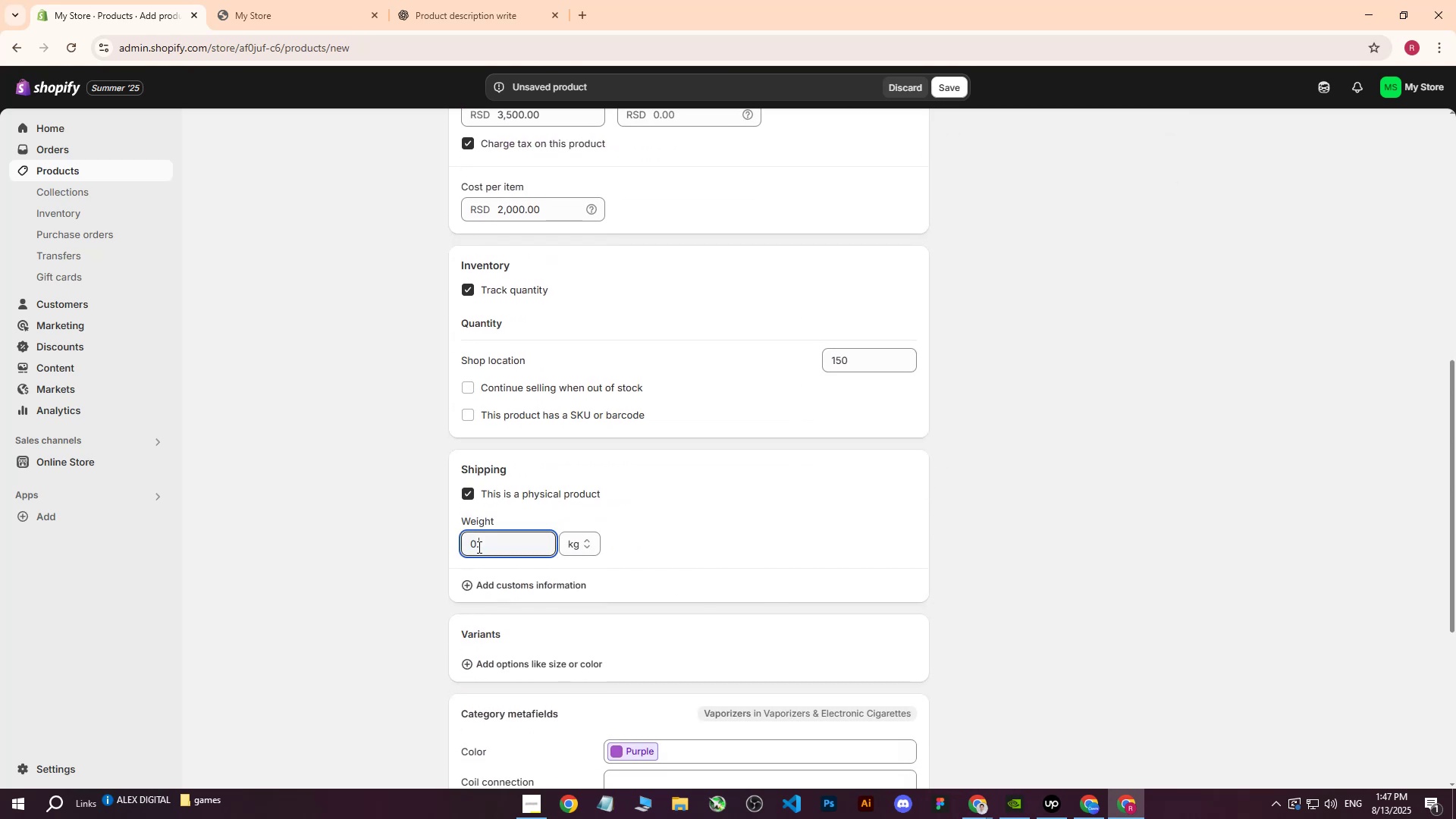 
key(7)
 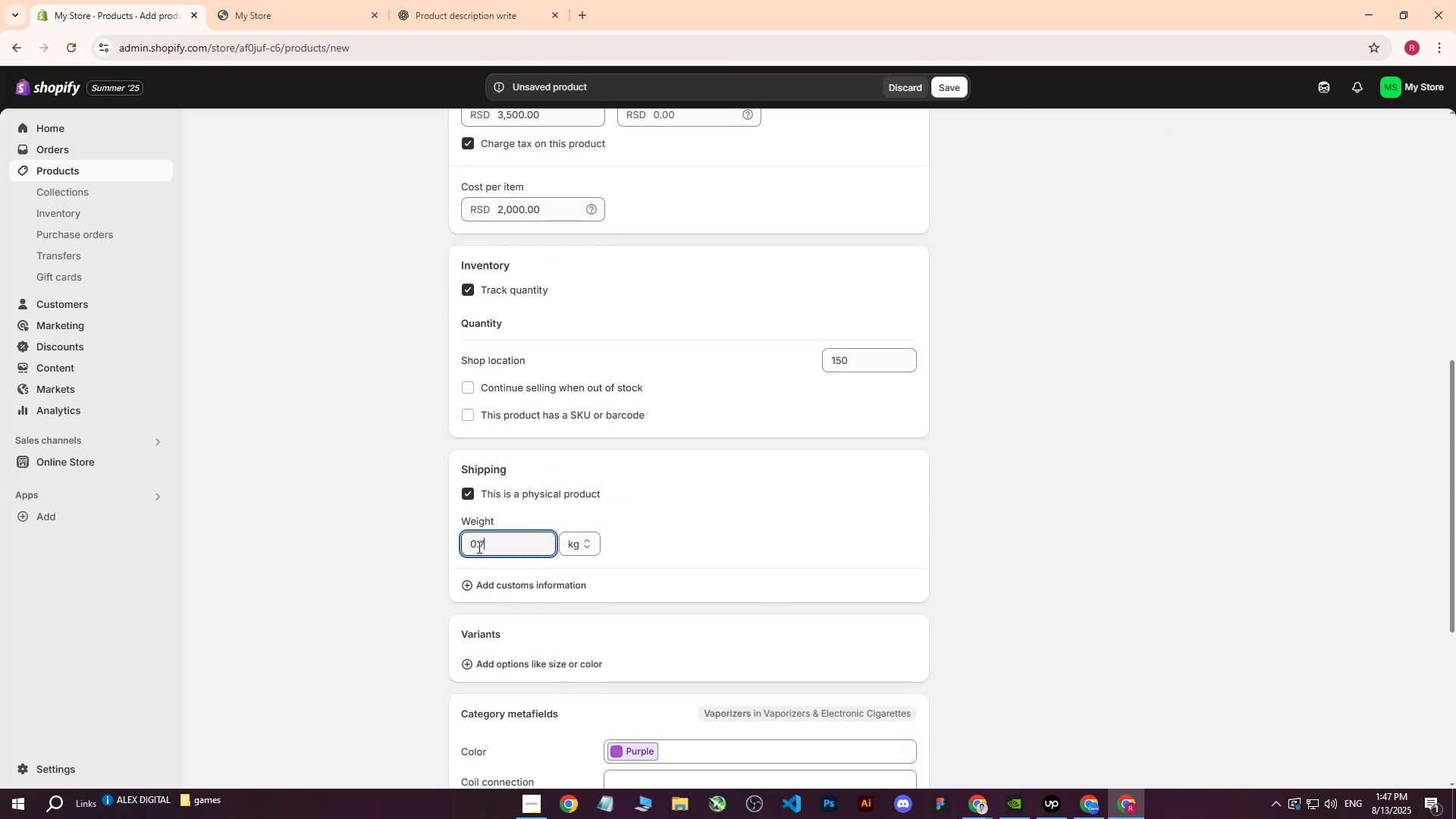 
key(Enter)
 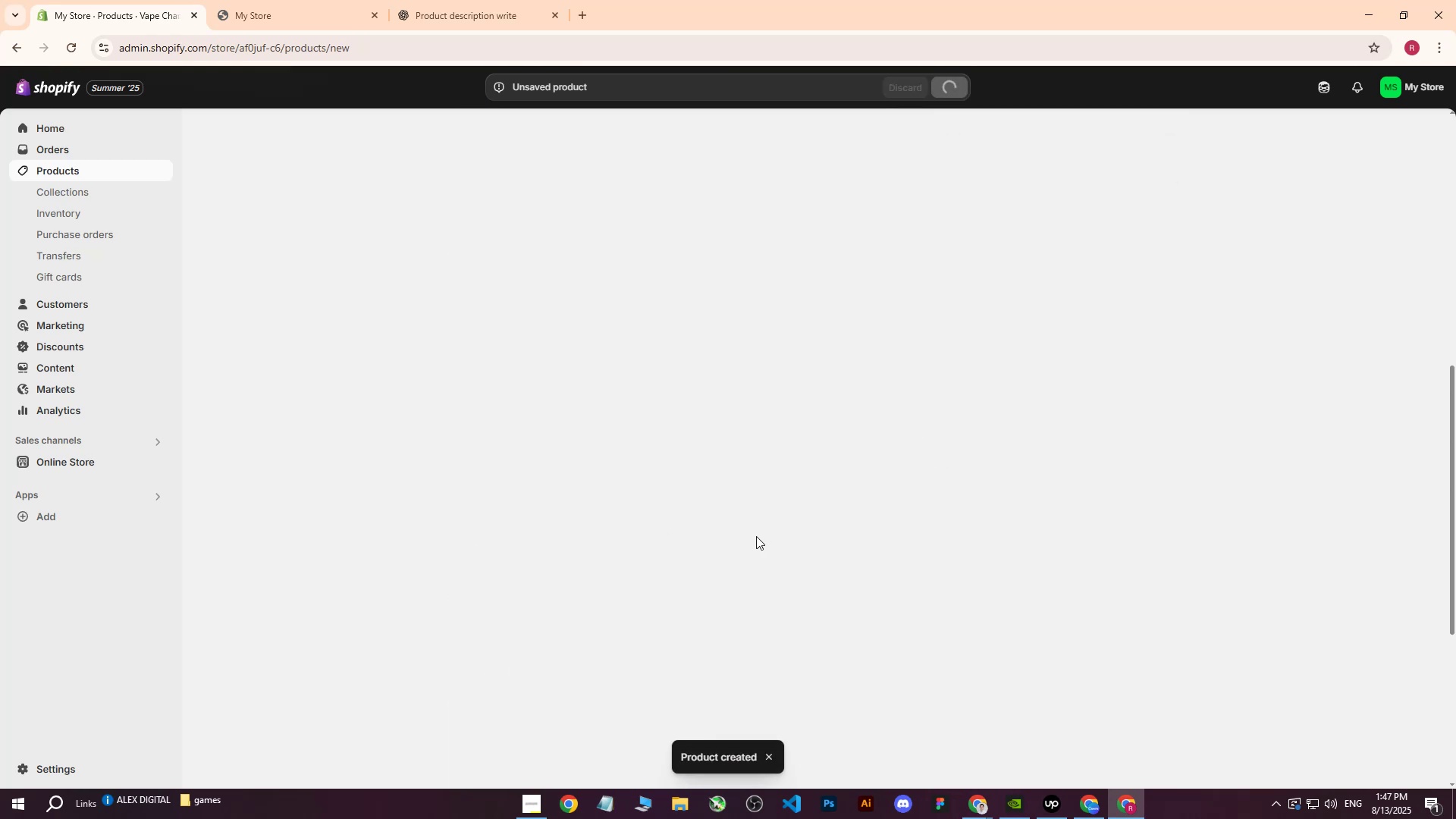 
scroll: coordinate [759, 535], scroll_direction: up, amount: 4.0
 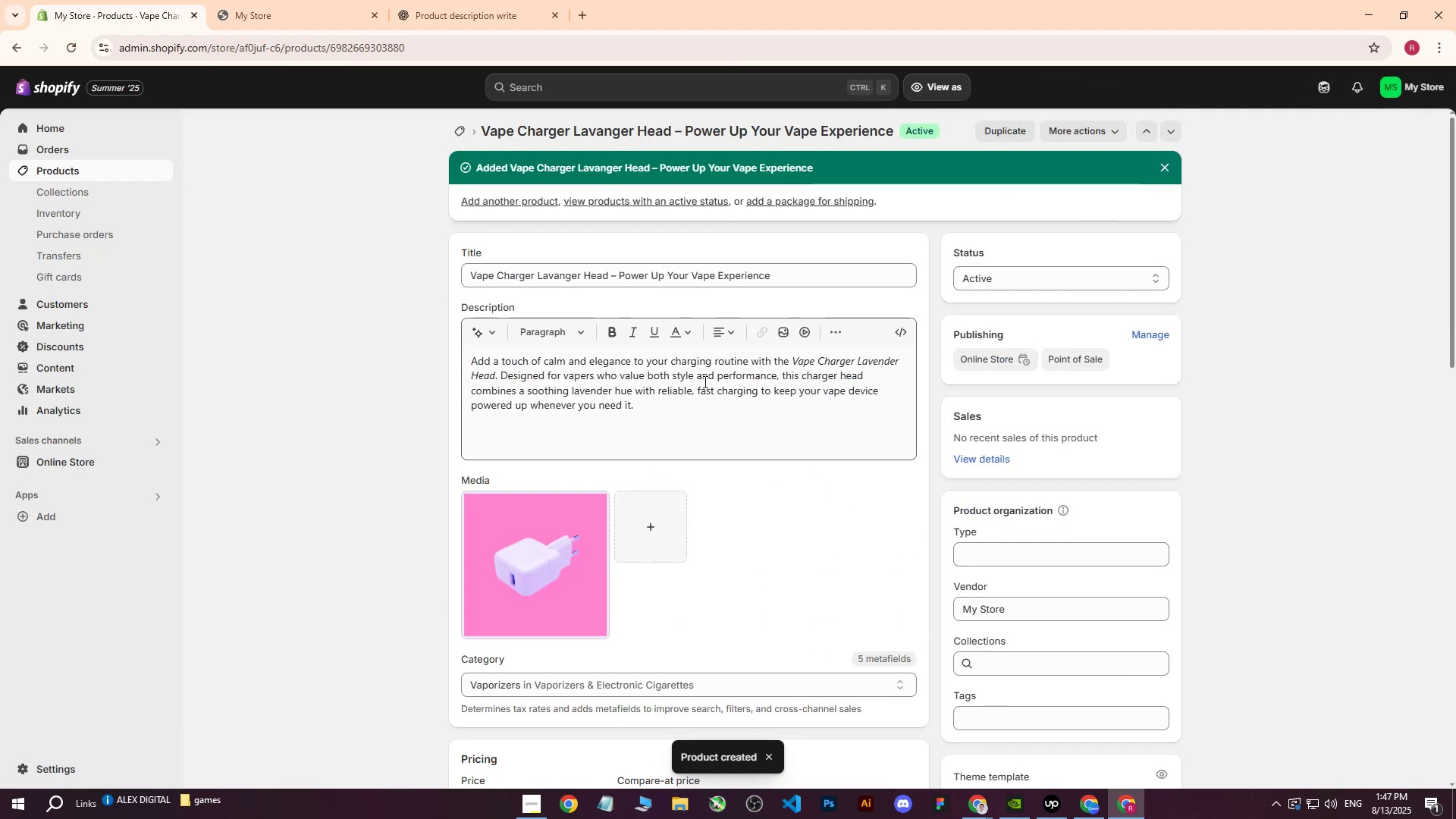 
left_click_drag(start_coordinate=[803, 275], to_coordinate=[360, 265])
 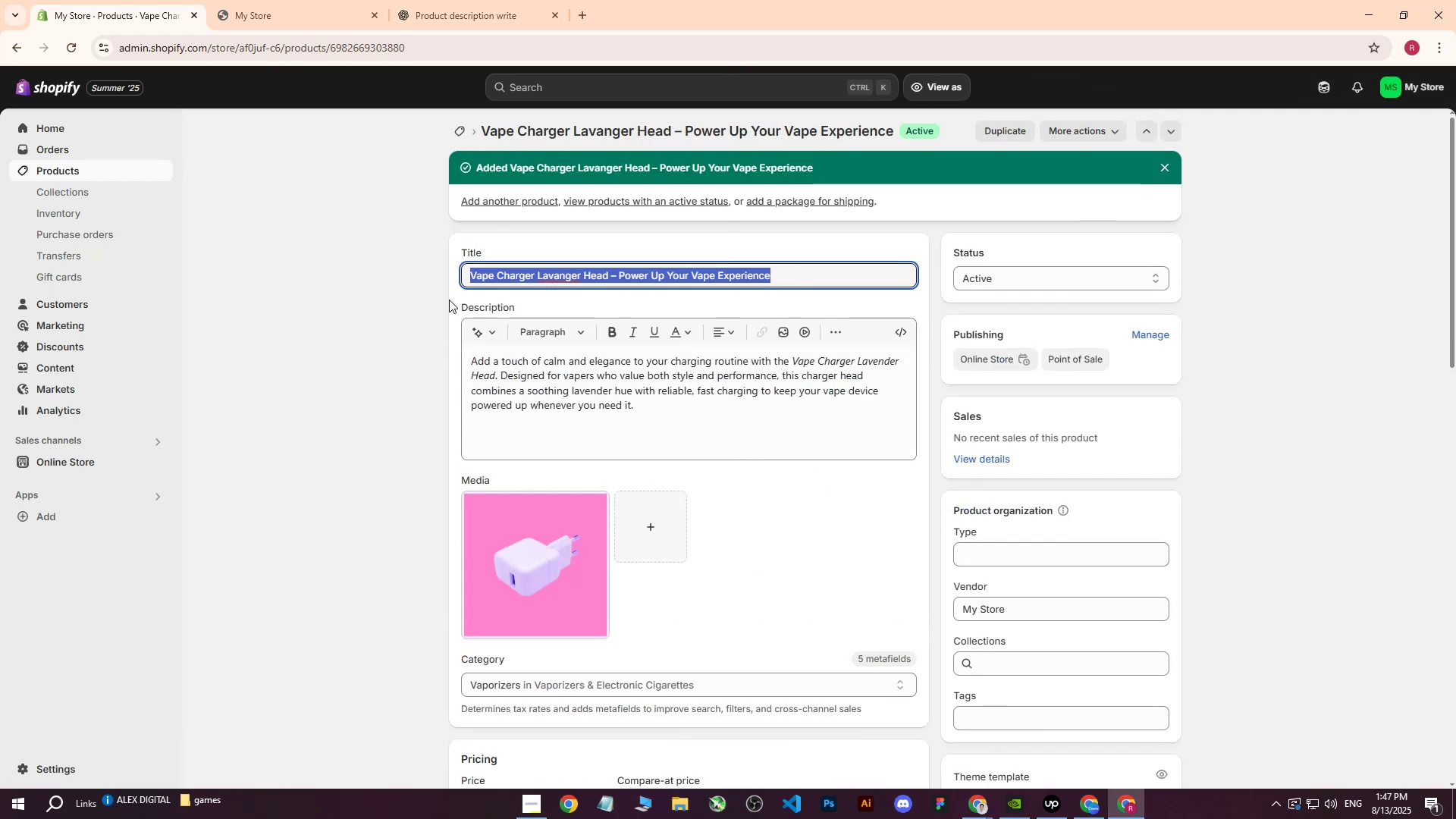 
key(Control+ControlLeft)
 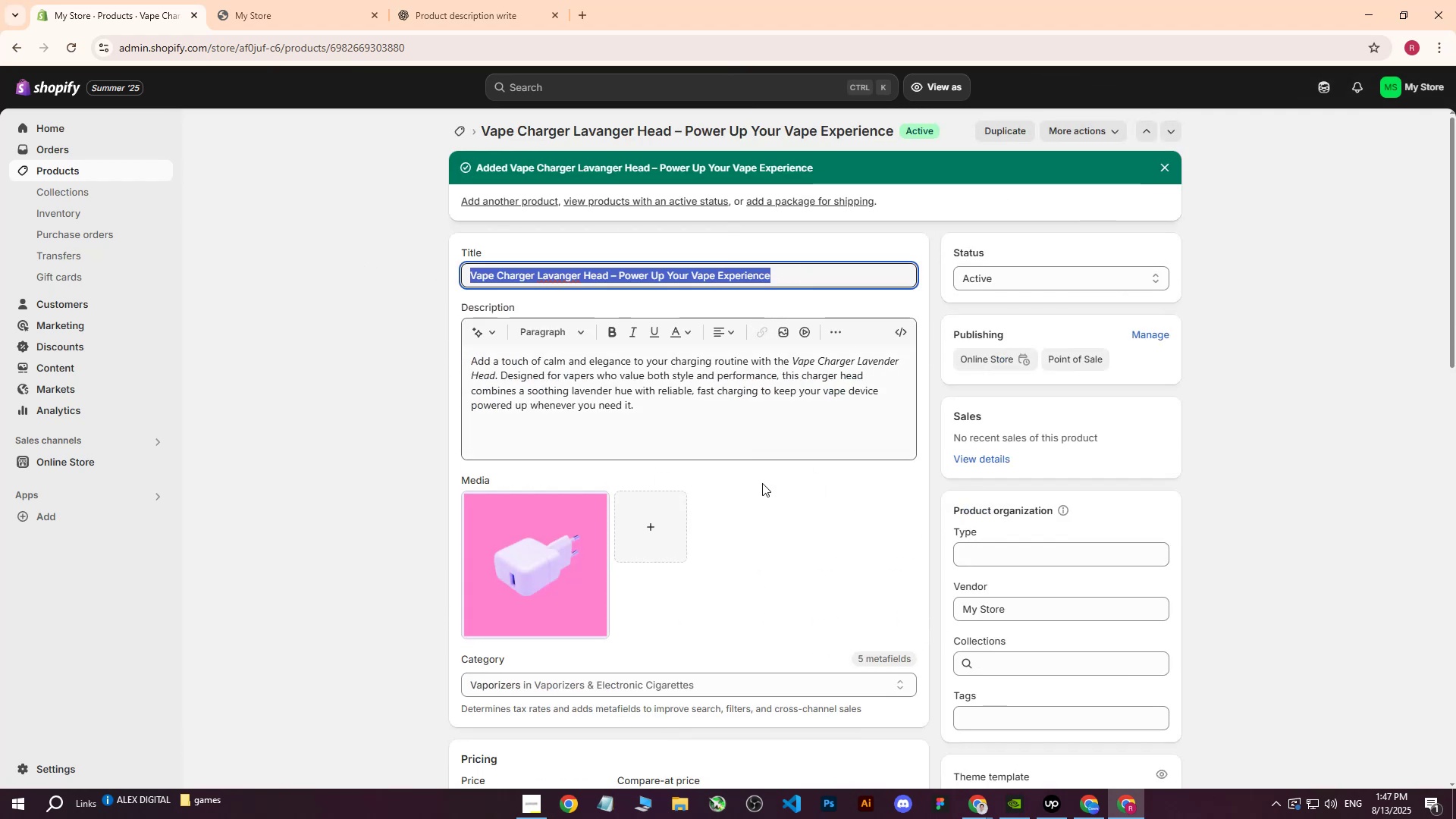 
key(Control+C)
 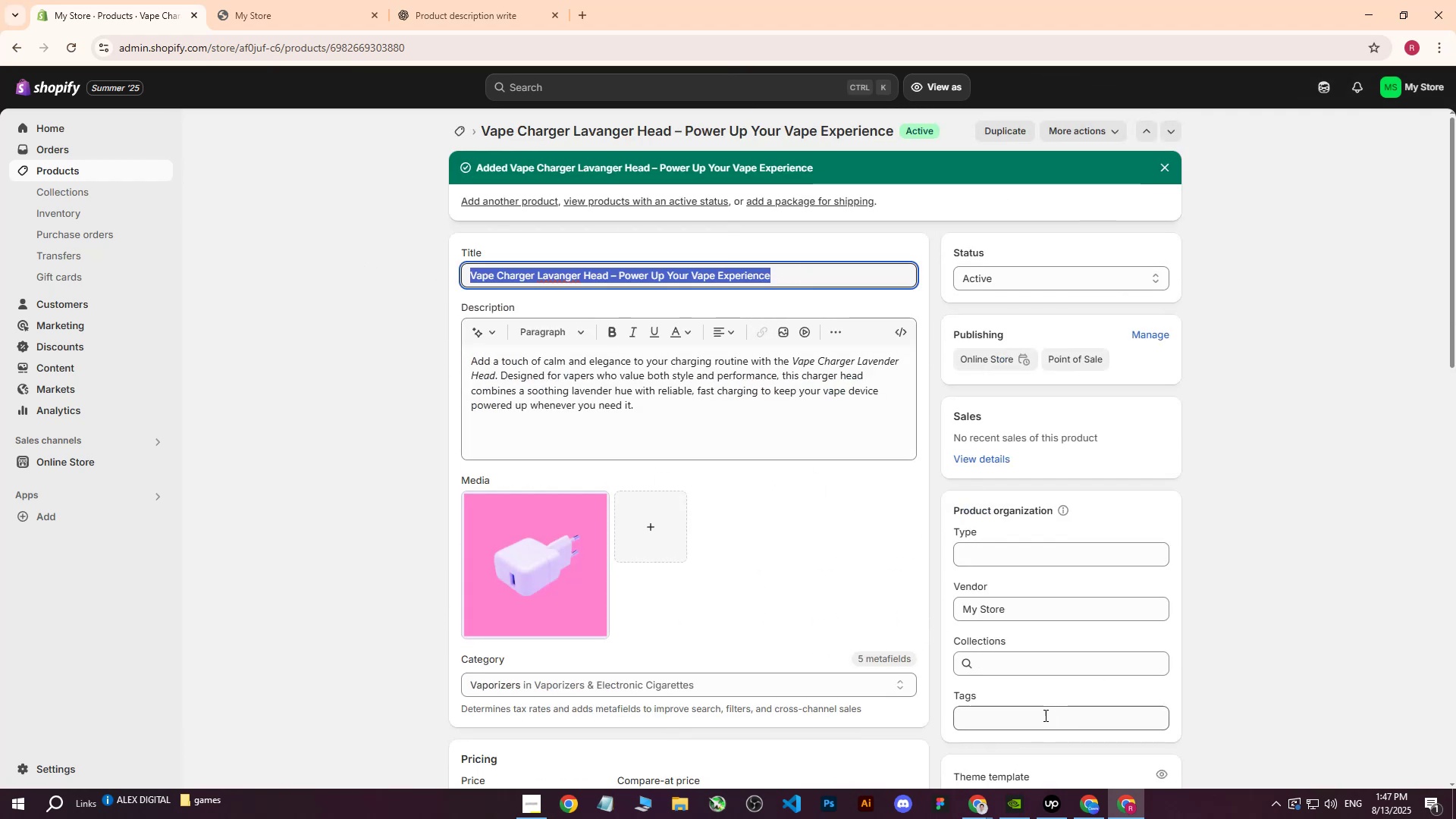 
left_click([1043, 714])
 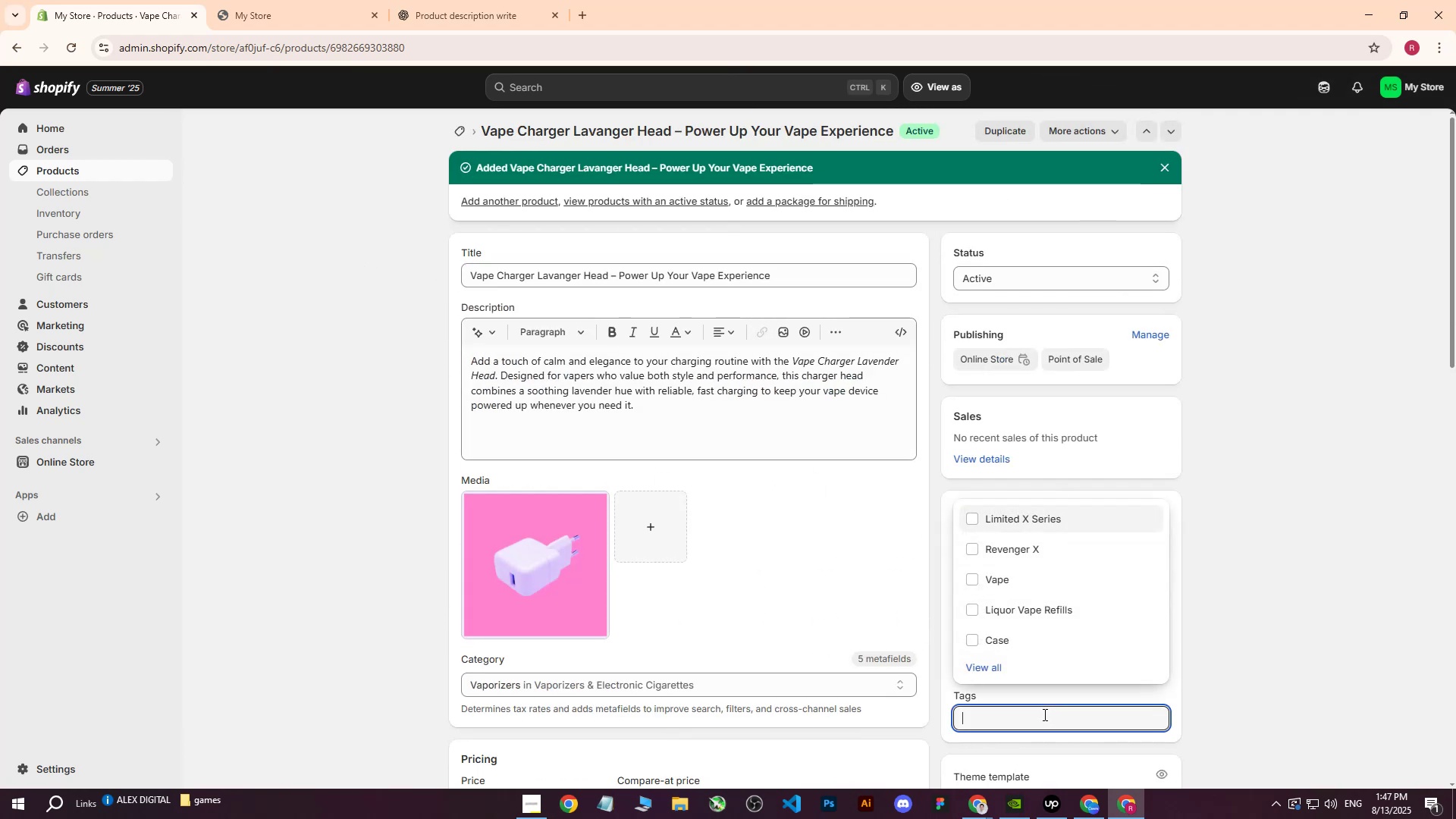 
key(CapsLock)
 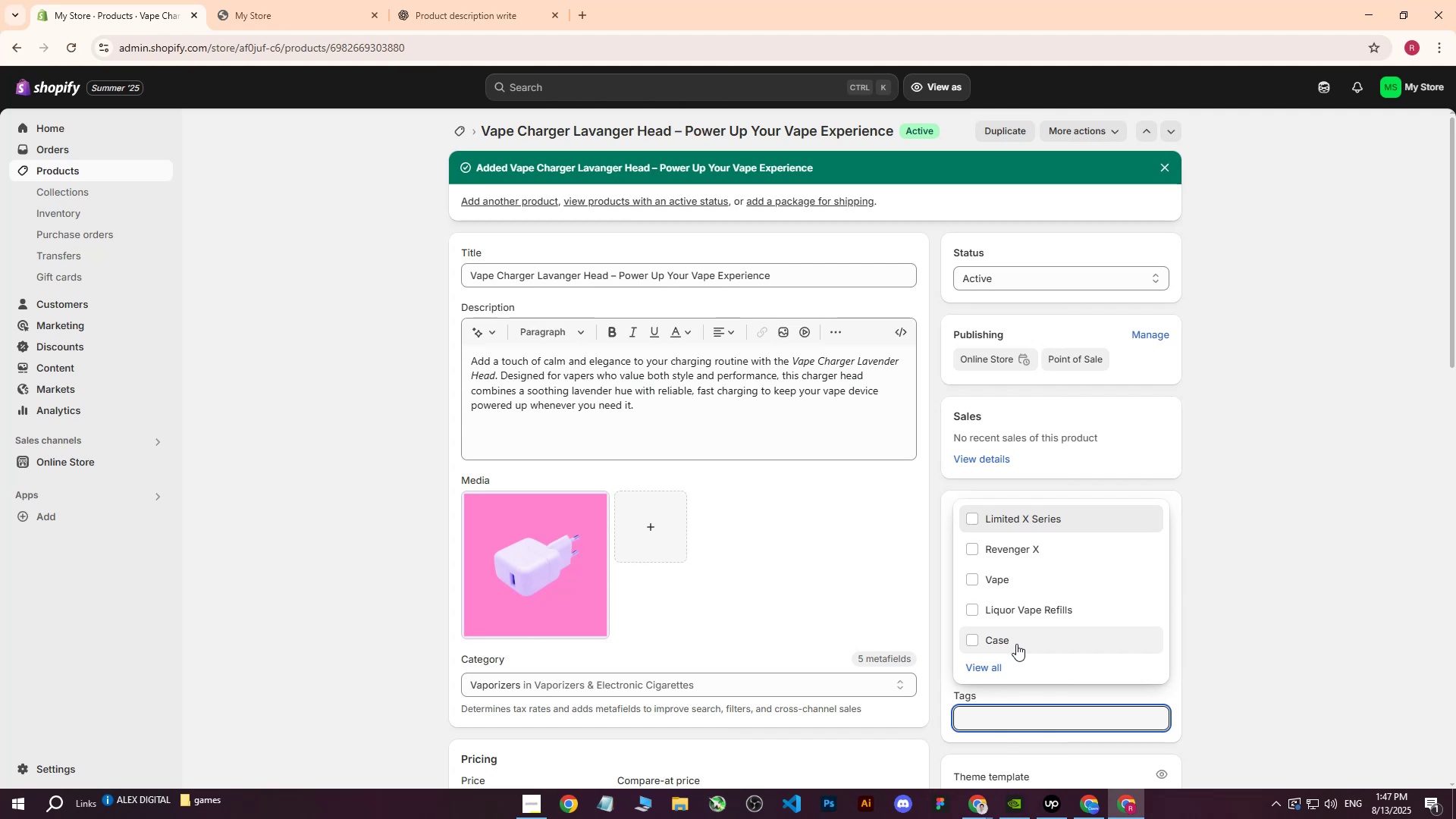 
wait(21.64)
 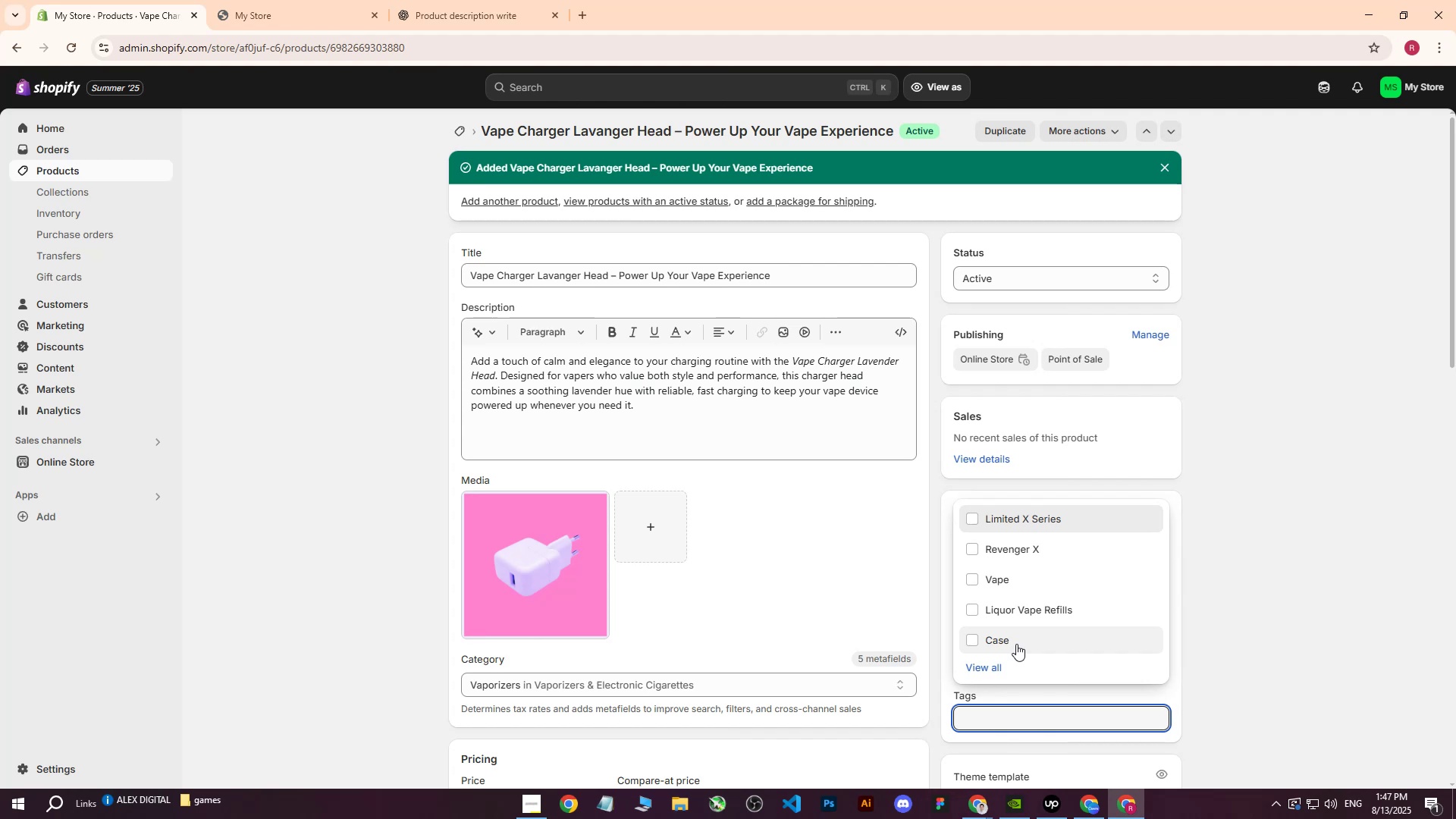 
left_click([981, 669])
 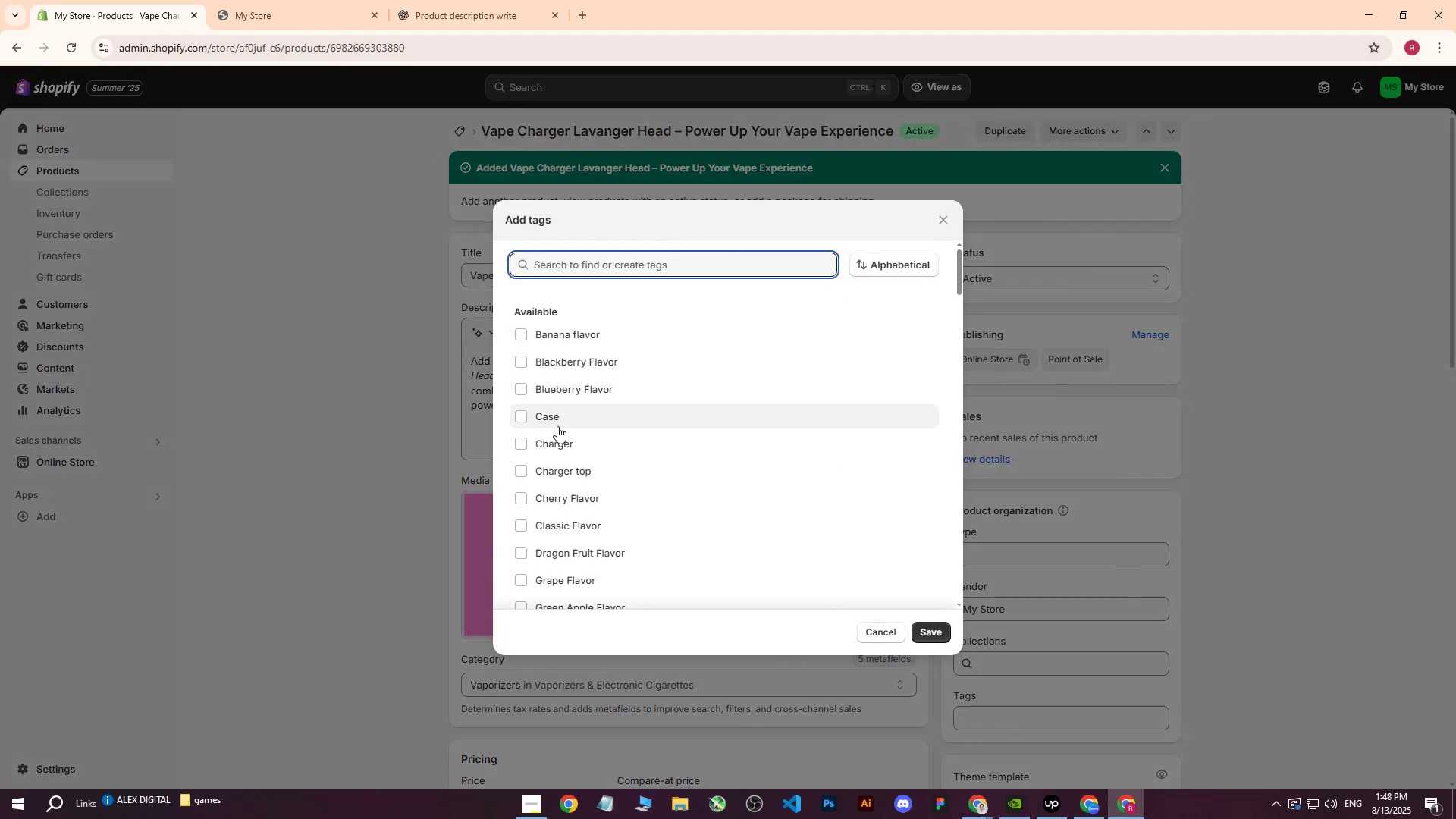 
left_click([555, 440])
 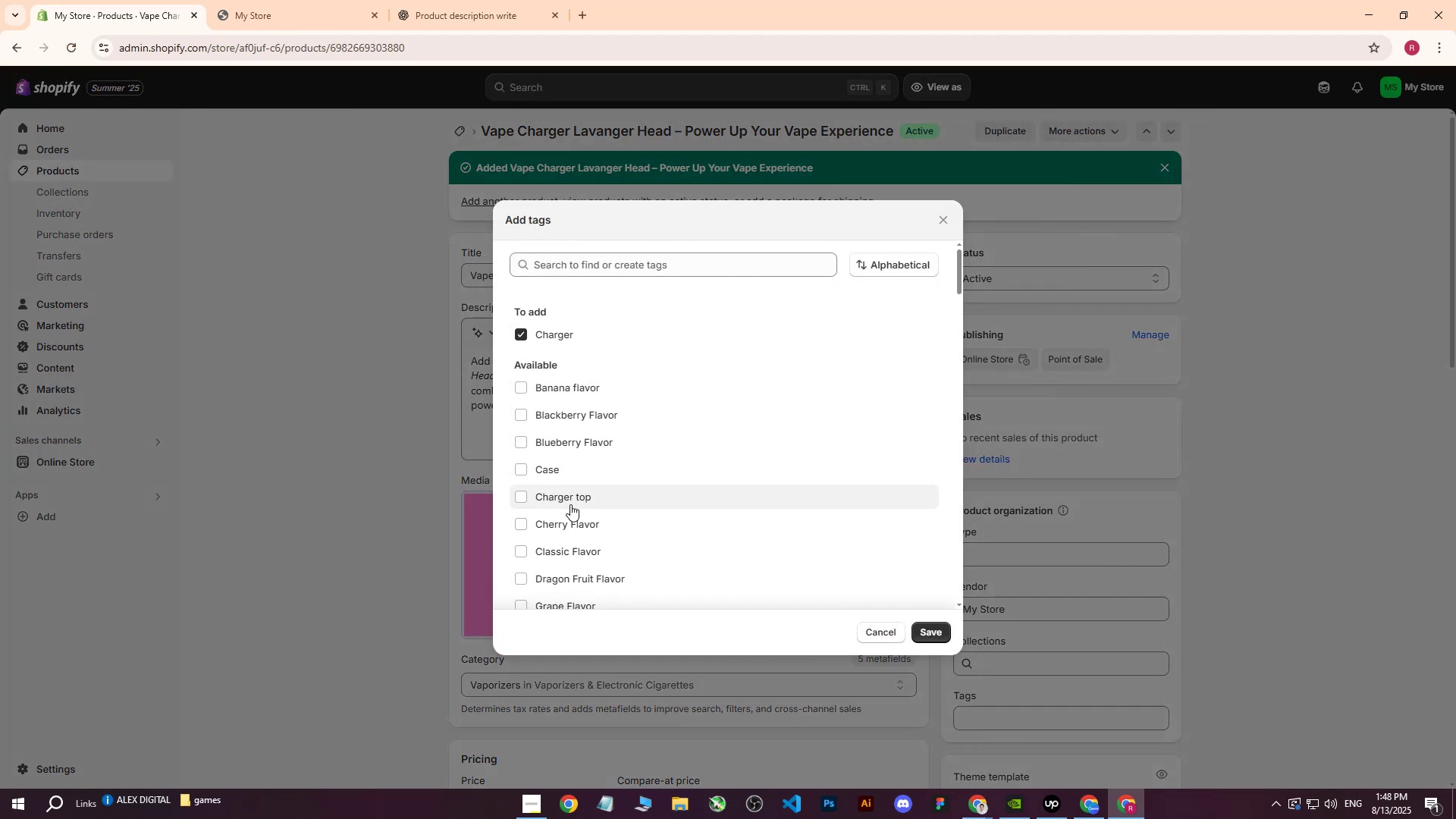 
double_click([570, 505])
 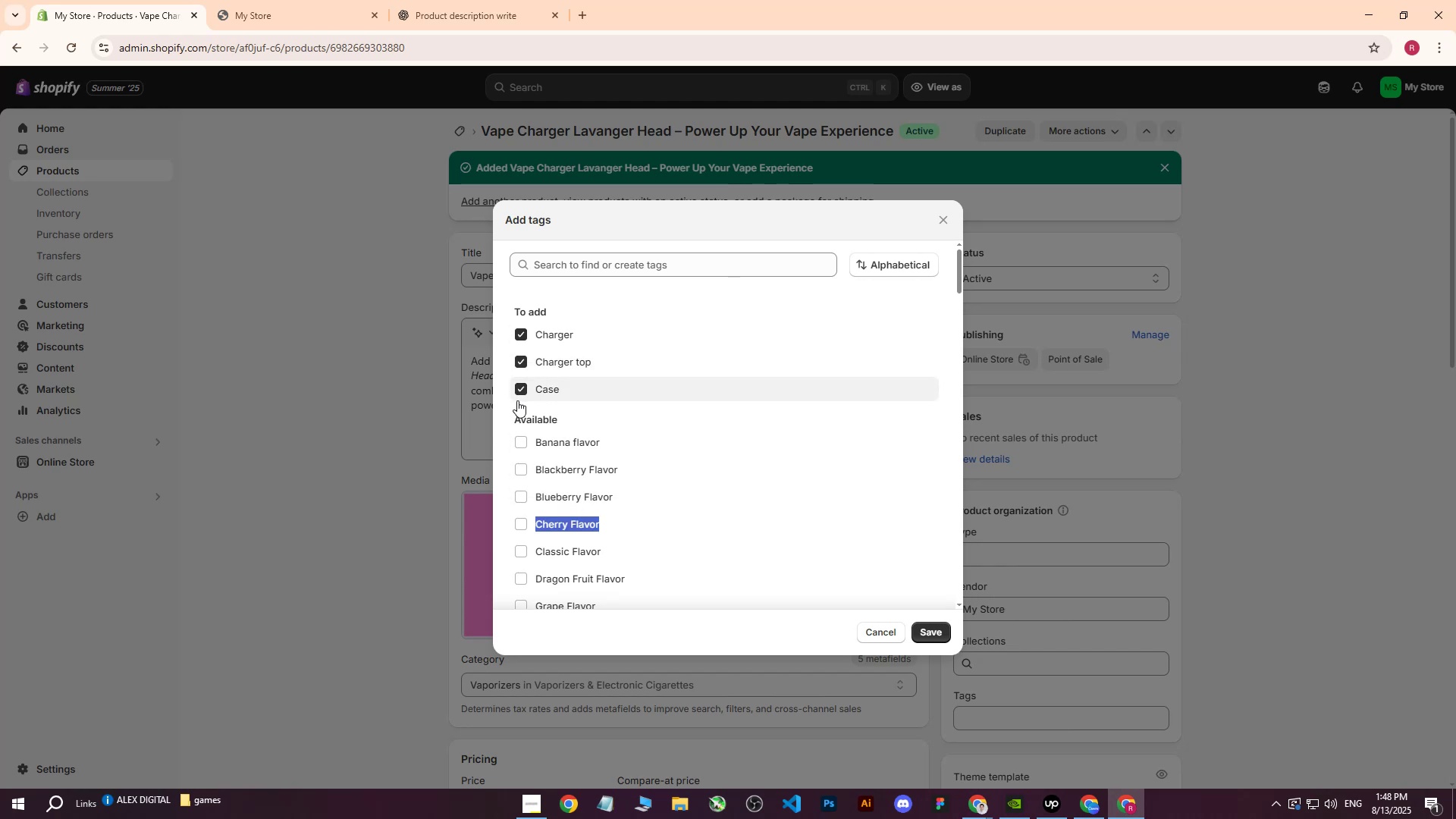 
left_click([524, 391])
 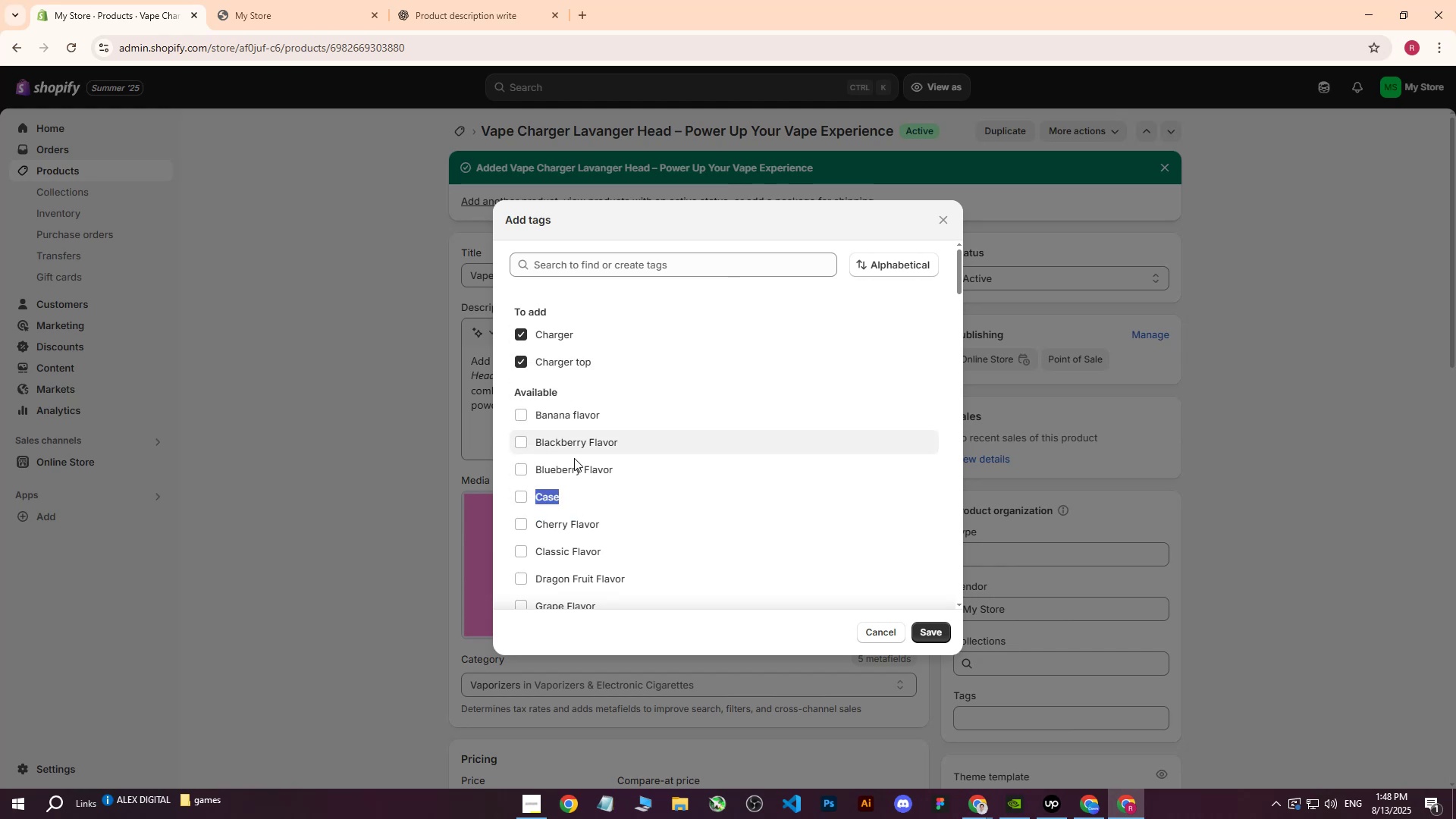 
scroll: coordinate [585, 499], scroll_direction: down, amount: 17.0
 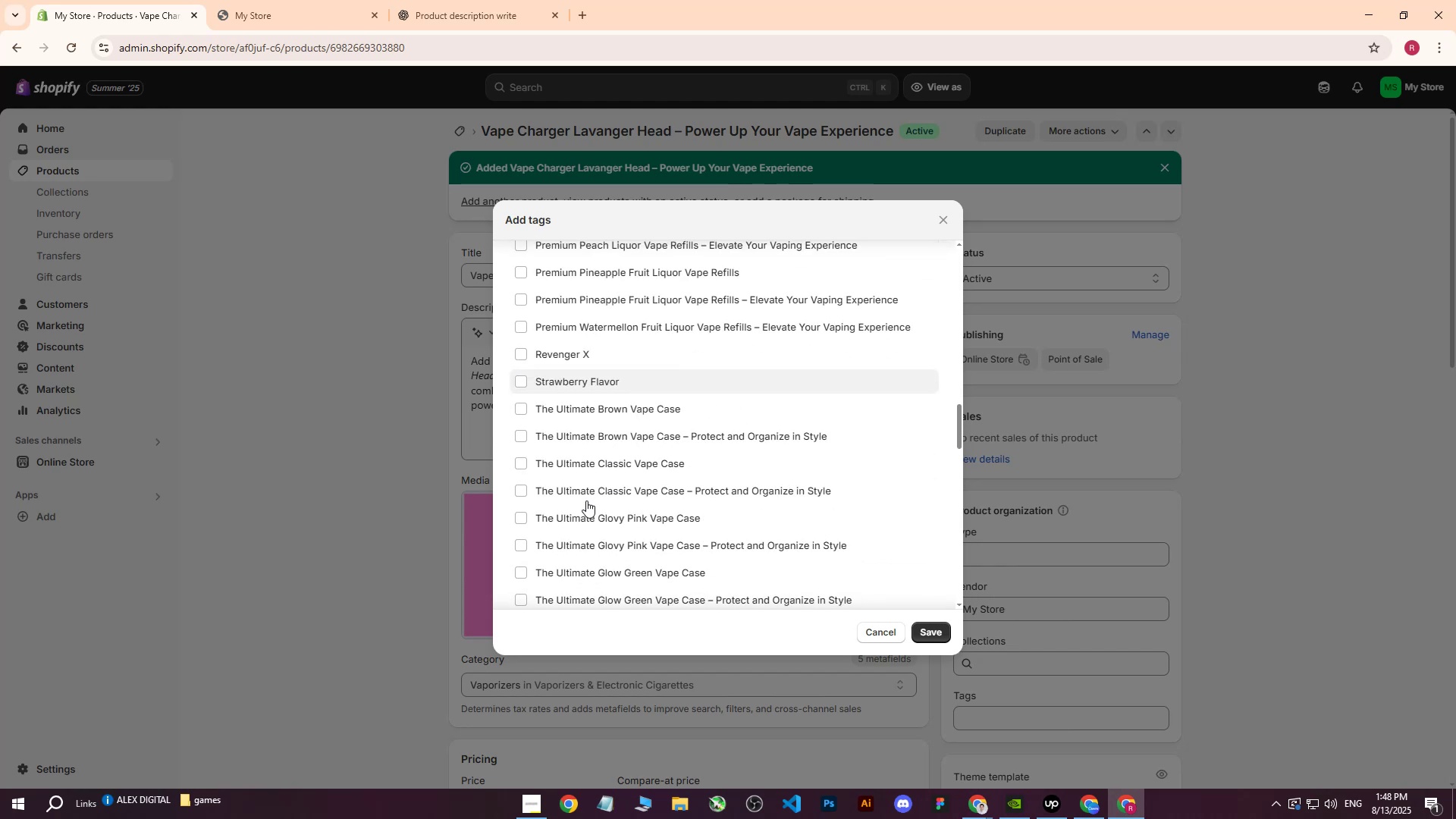 
scroll: coordinate [613, 428], scroll_direction: up, amount: 16.0
 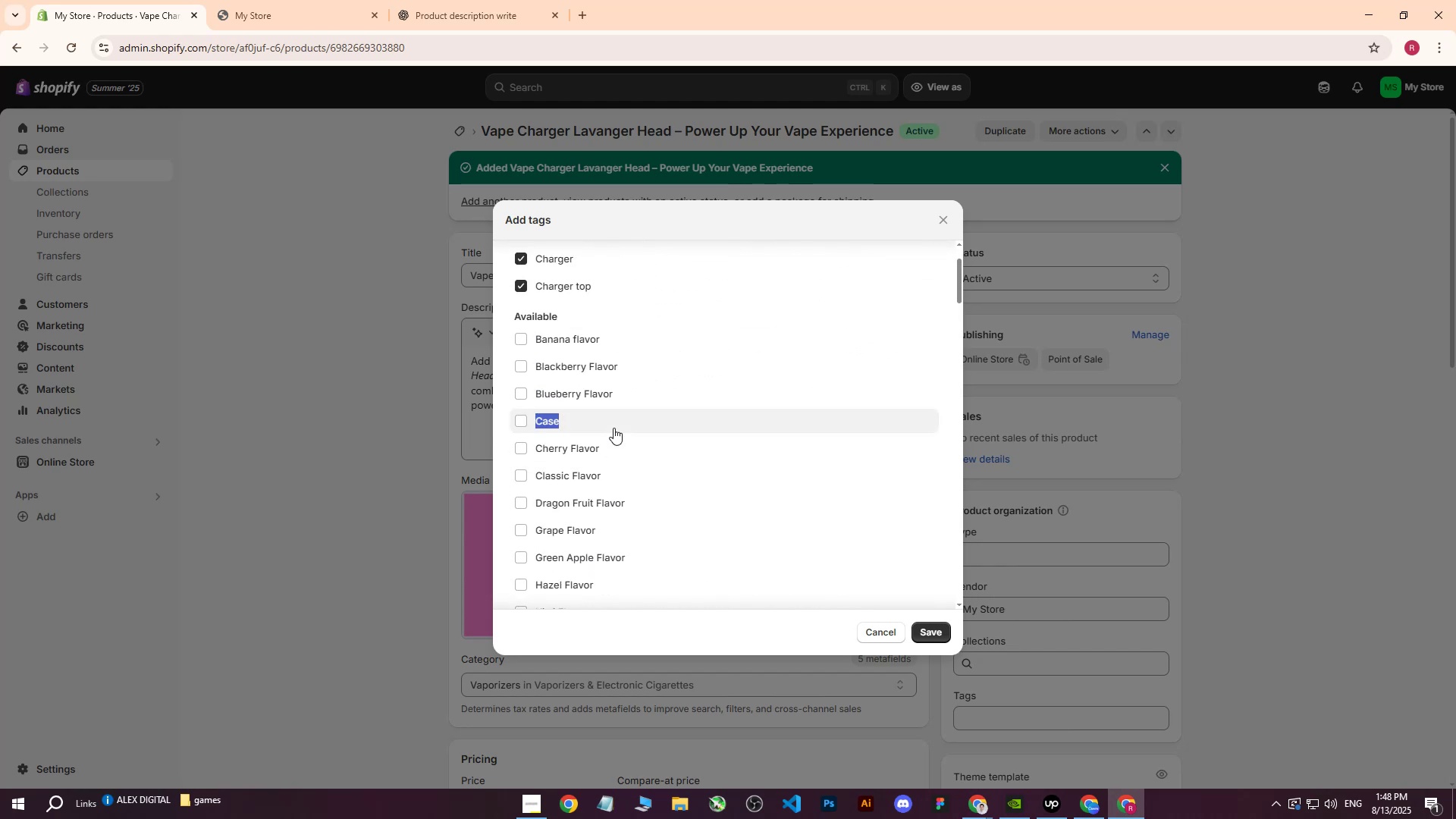 
scroll: coordinate [607, 438], scroll_direction: down, amount: 1.0
 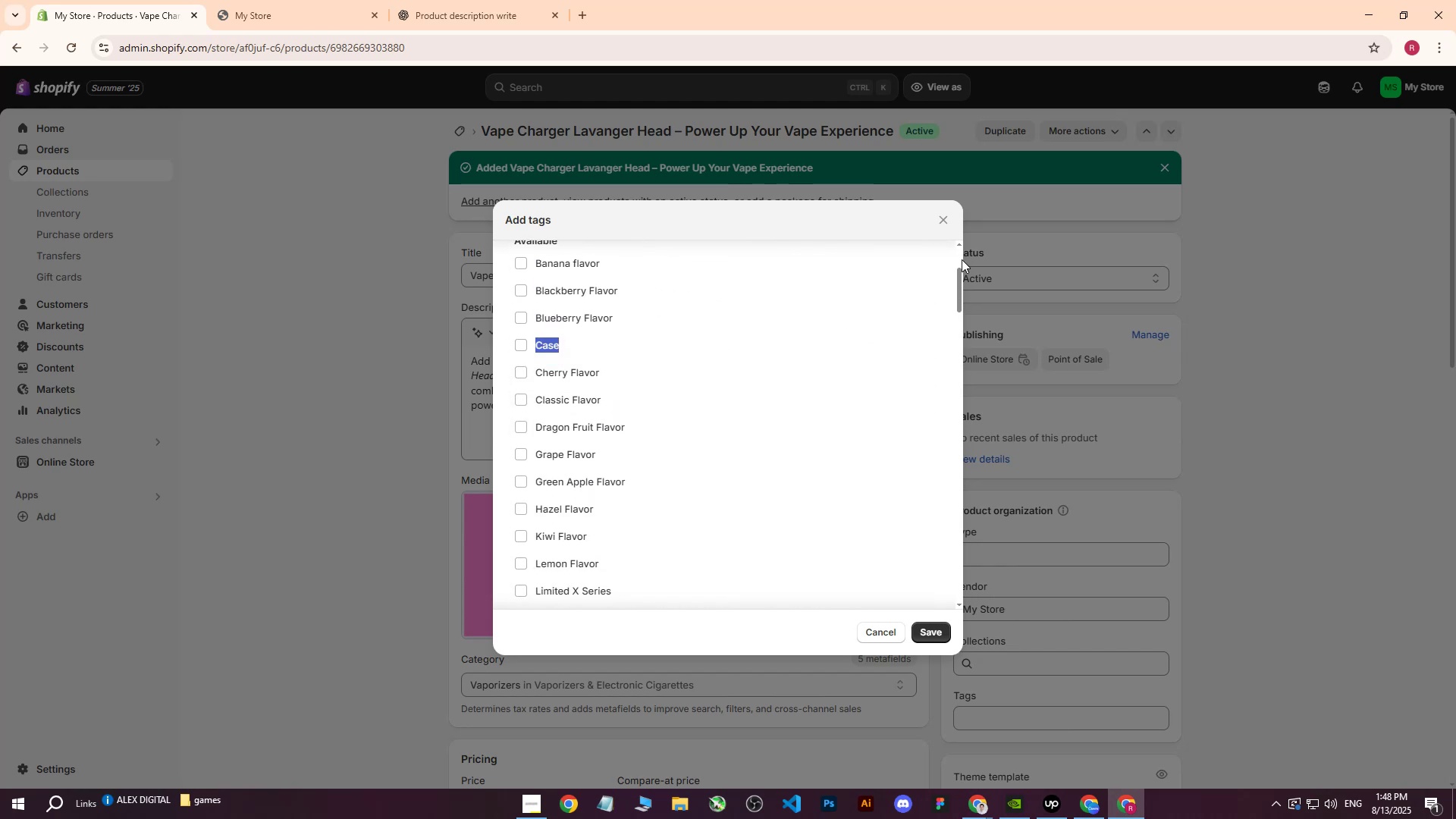 
left_click([941, 223])
 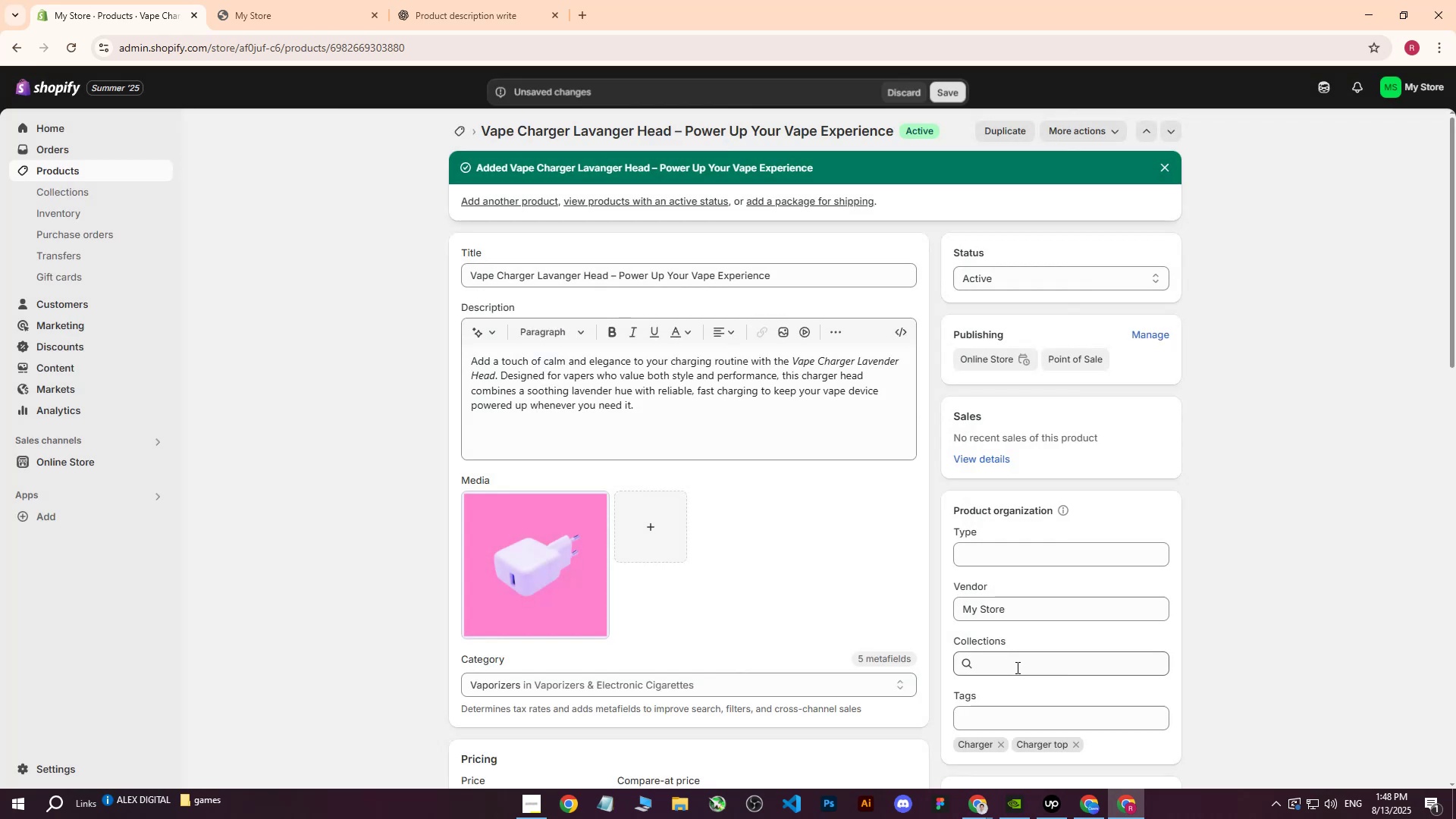 
left_click([1021, 708])
 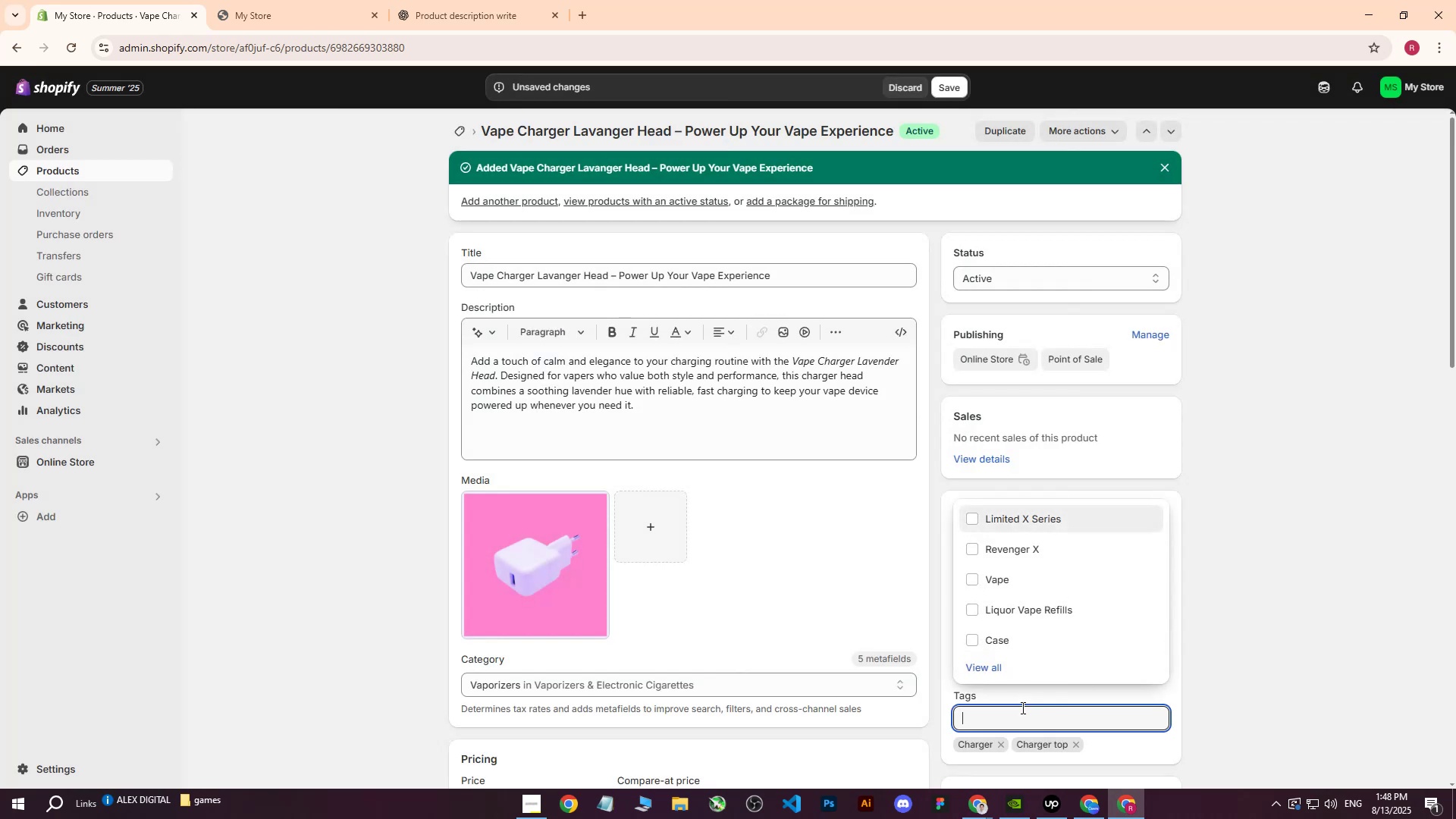 
type(c)
key(Backspace)
type(Charger Head)
 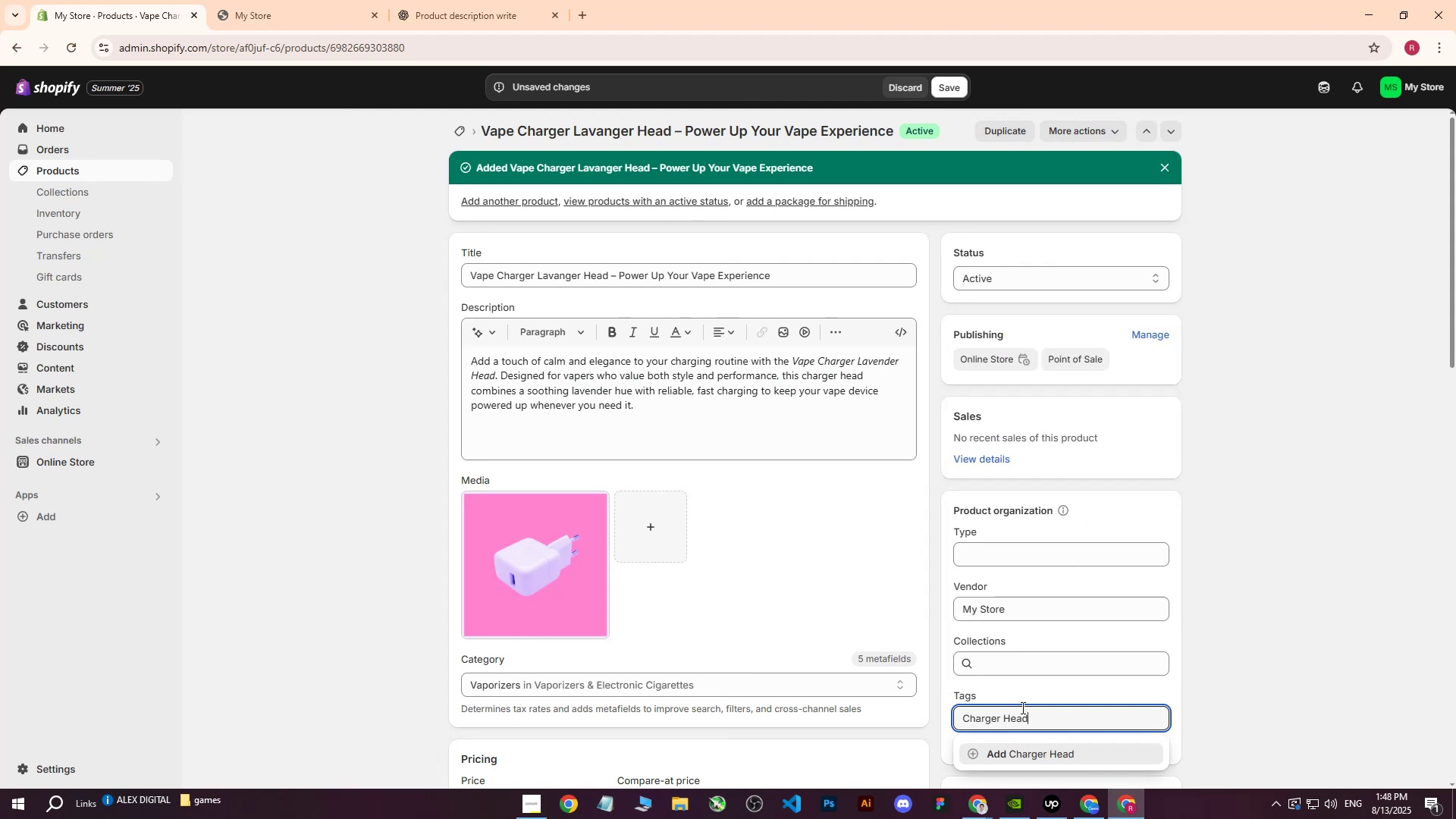 
key(Enter)
 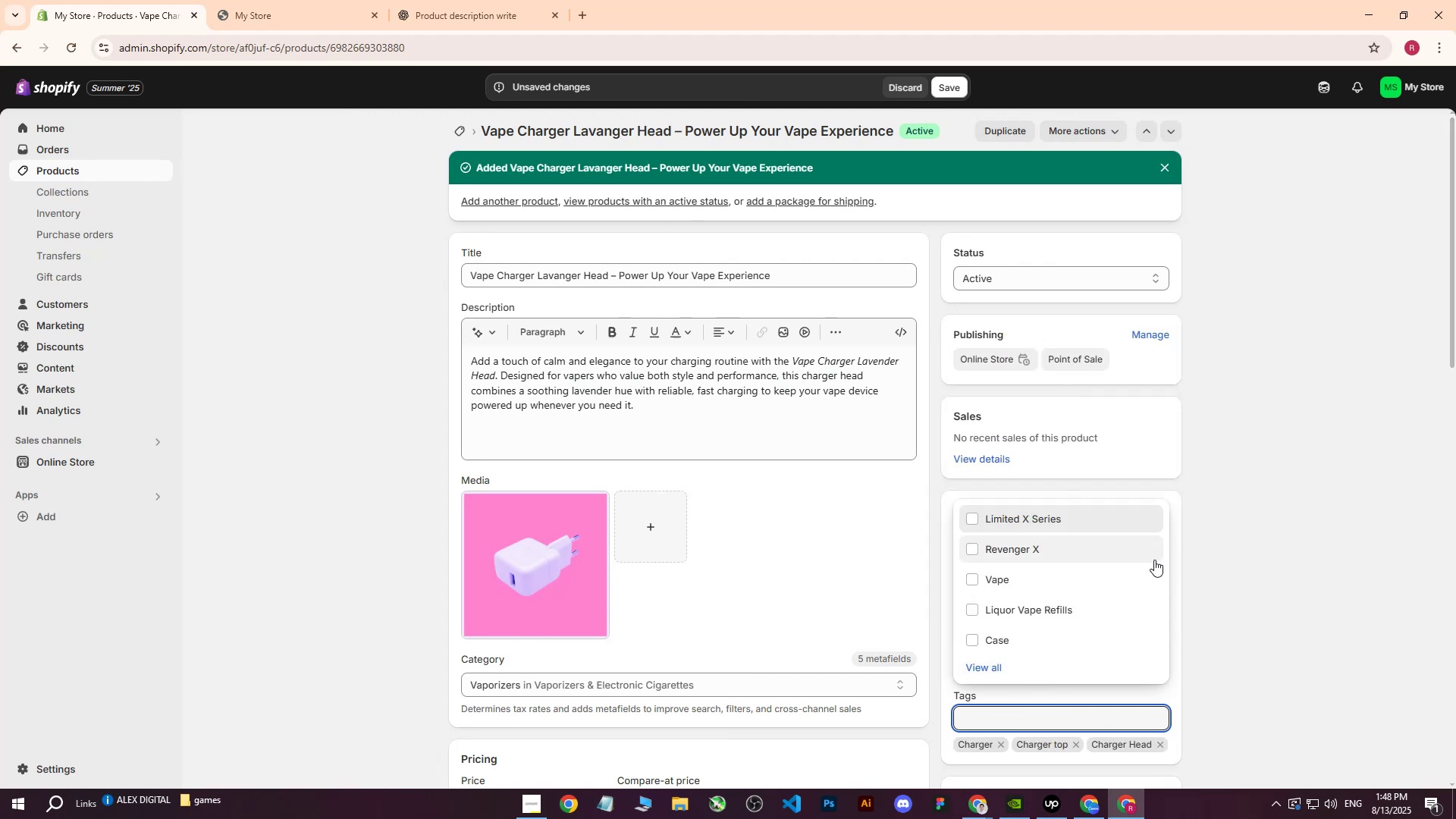 
wait(6.45)
 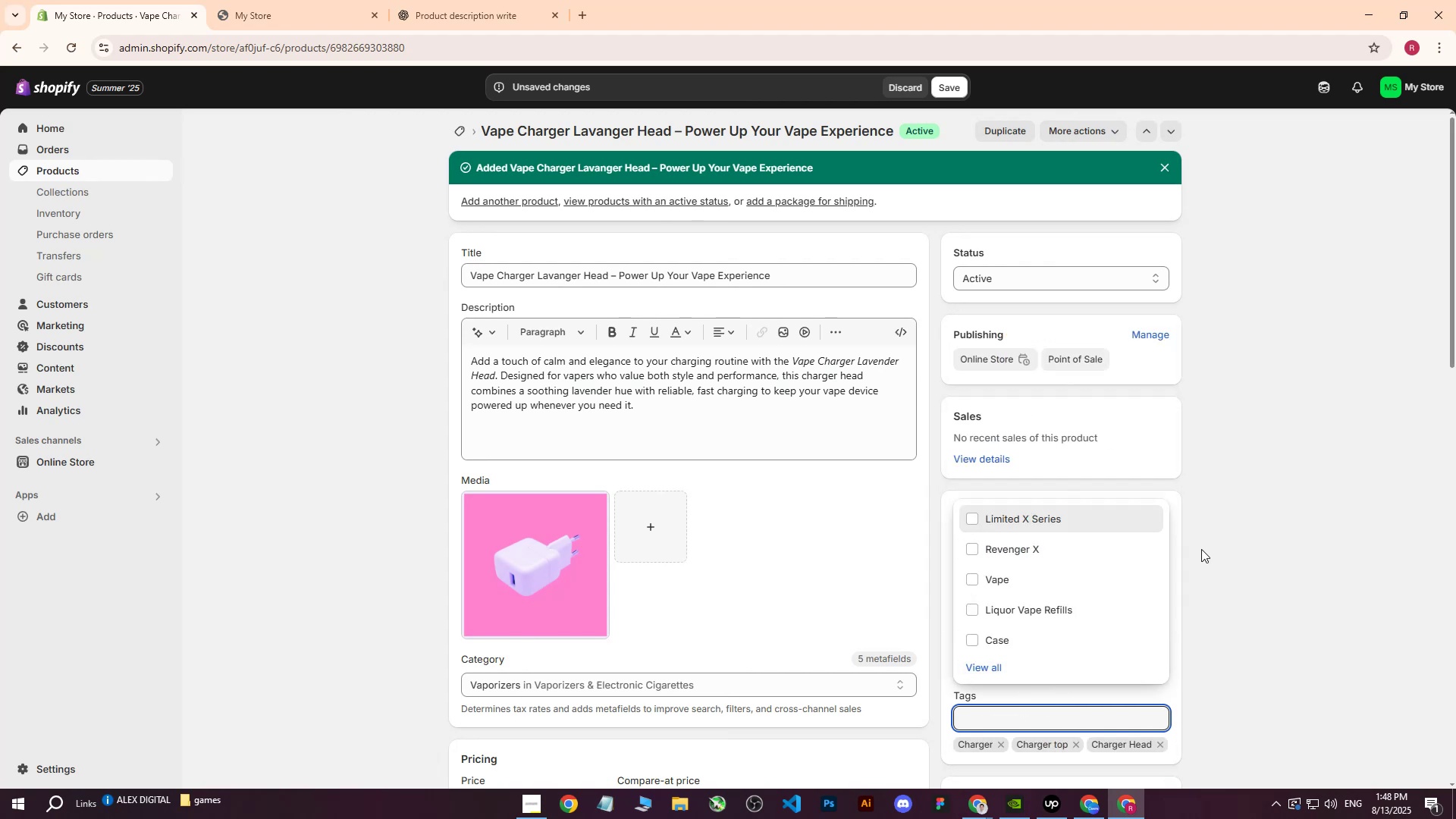 
left_click([1280, 526])
 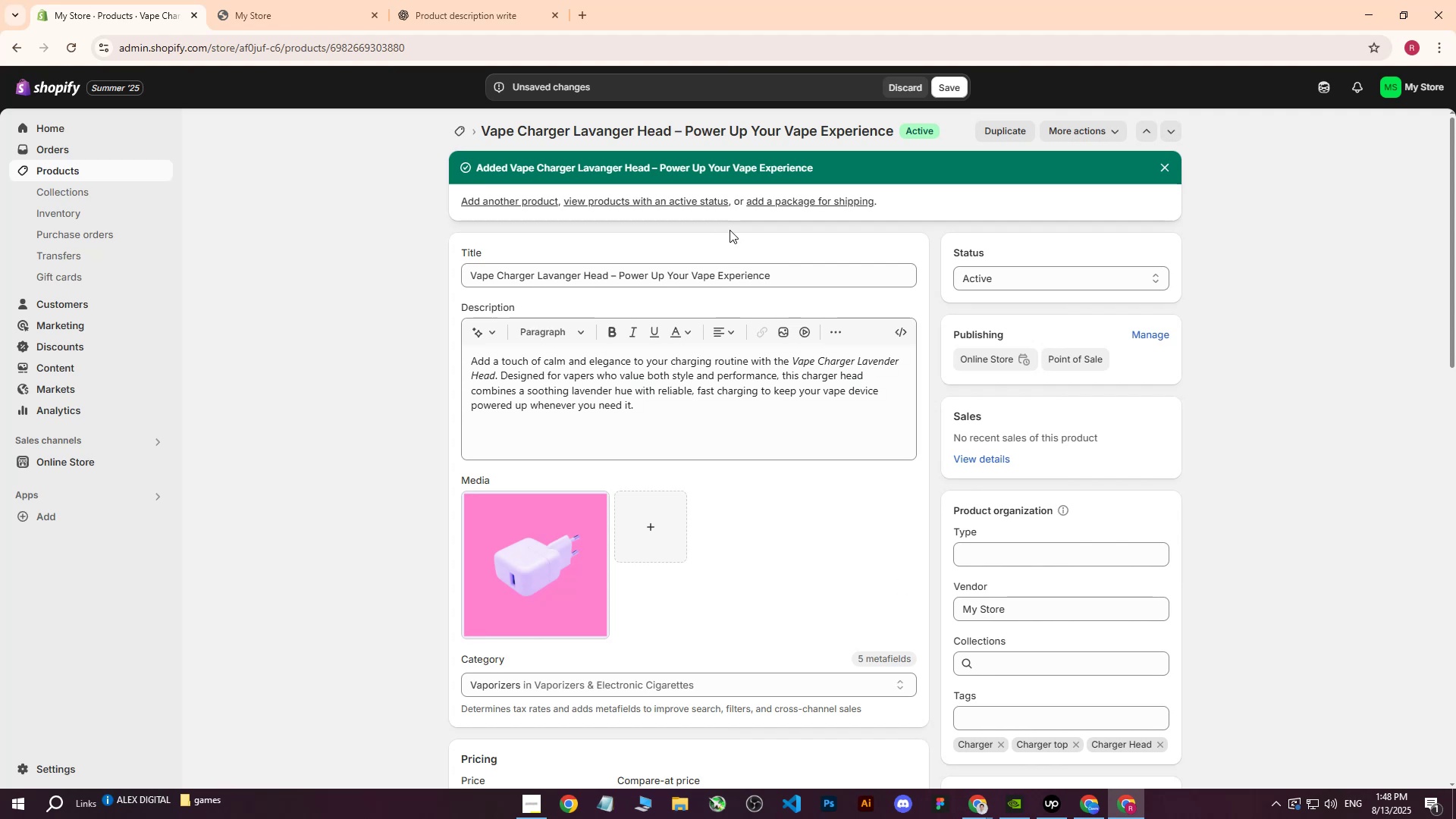 
left_click_drag(start_coordinate=[810, 281], to_coordinate=[416, 293])
 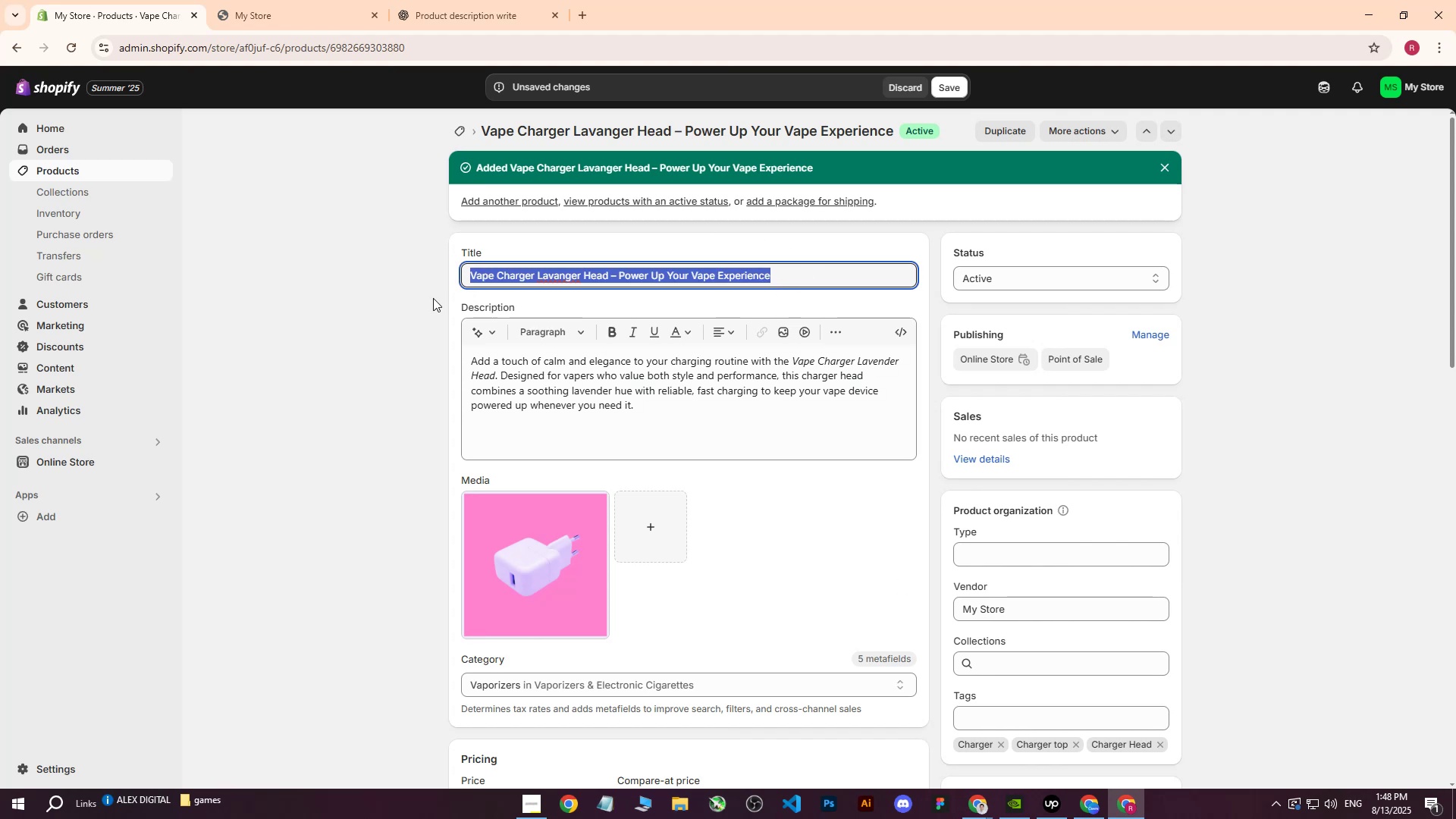 
key(Control+ControlLeft)
 